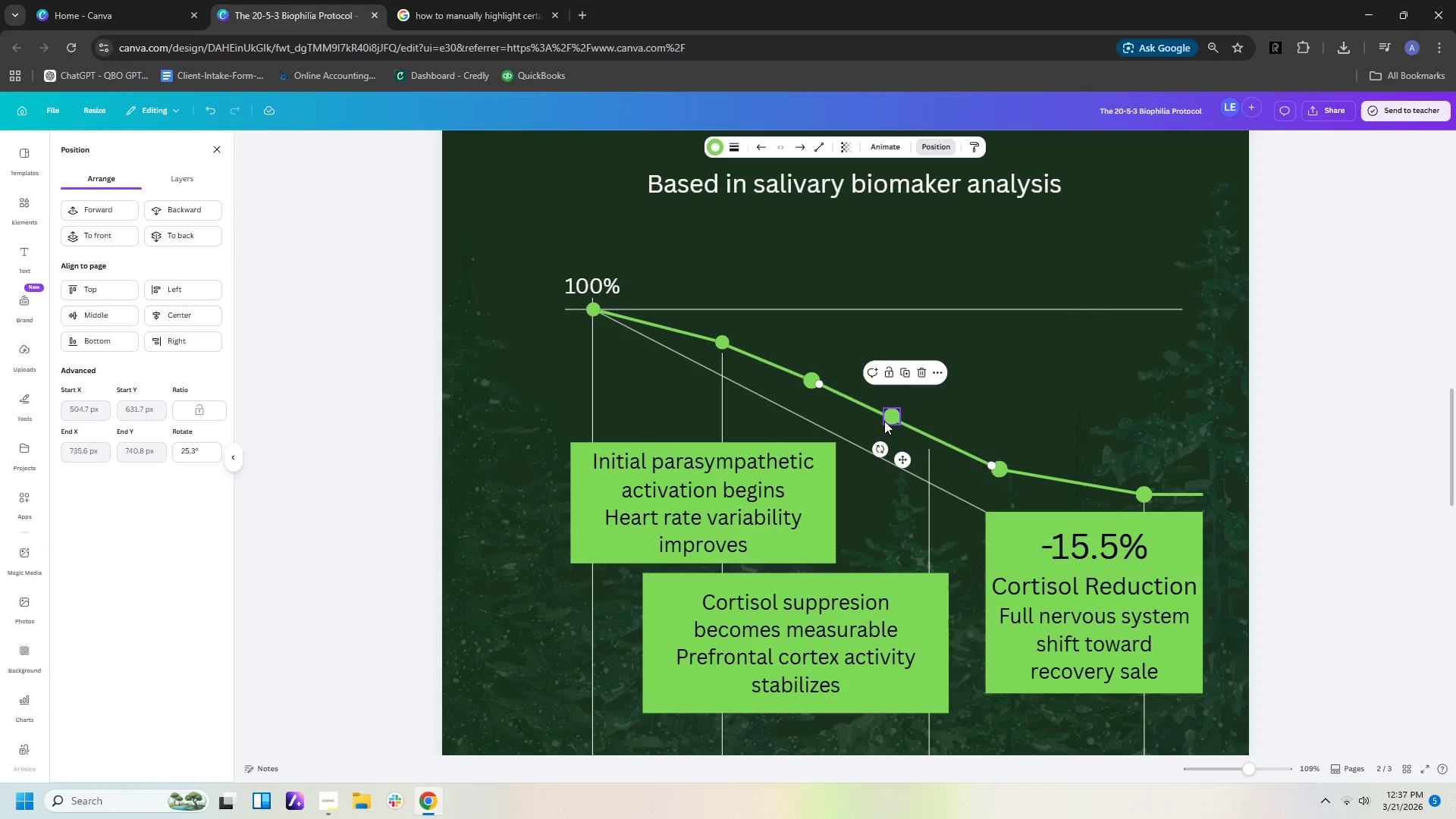 
left_click([888, 419])
 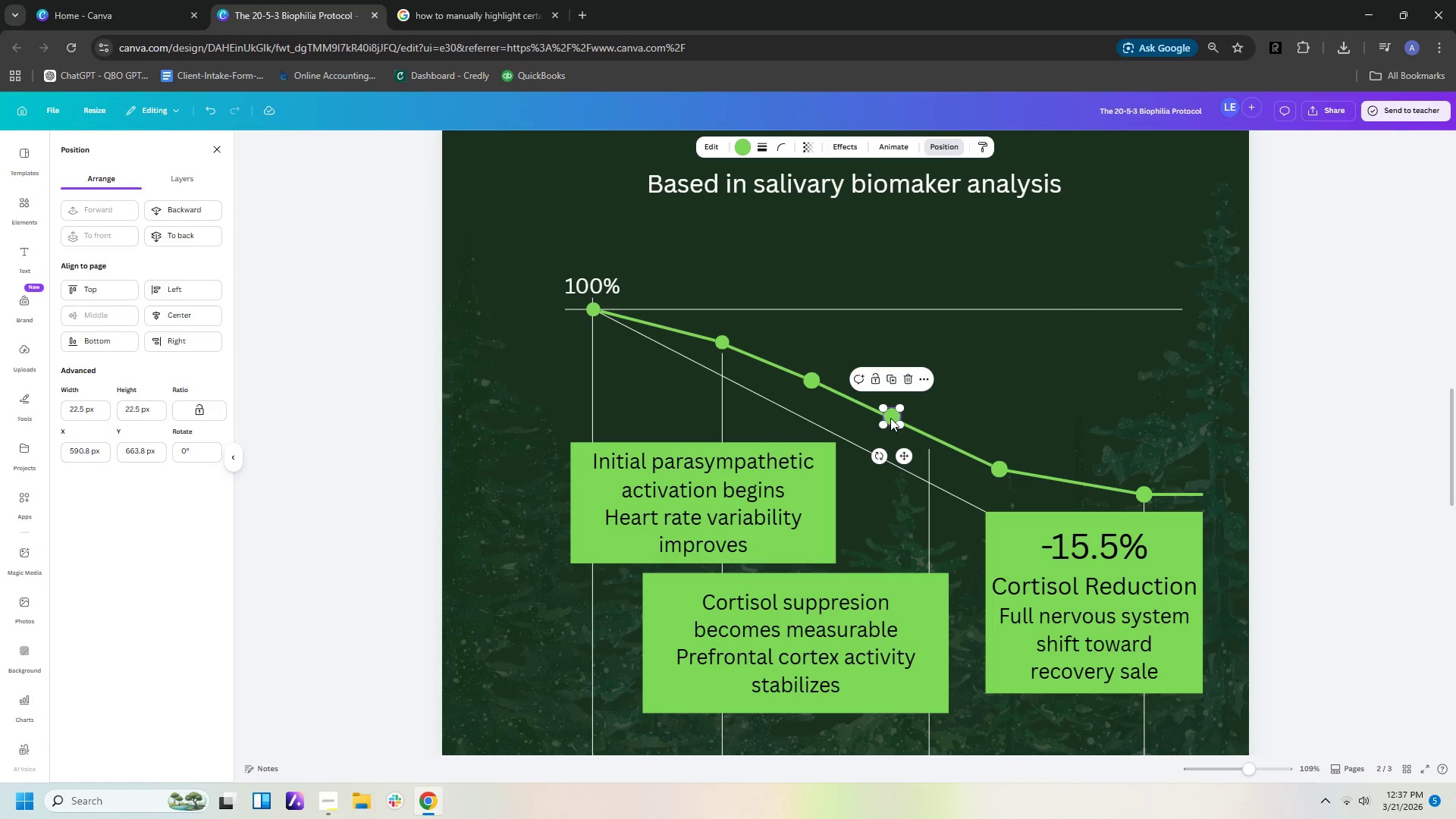 
left_click_drag(start_coordinate=[890, 418], to_coordinate=[926, 435])
 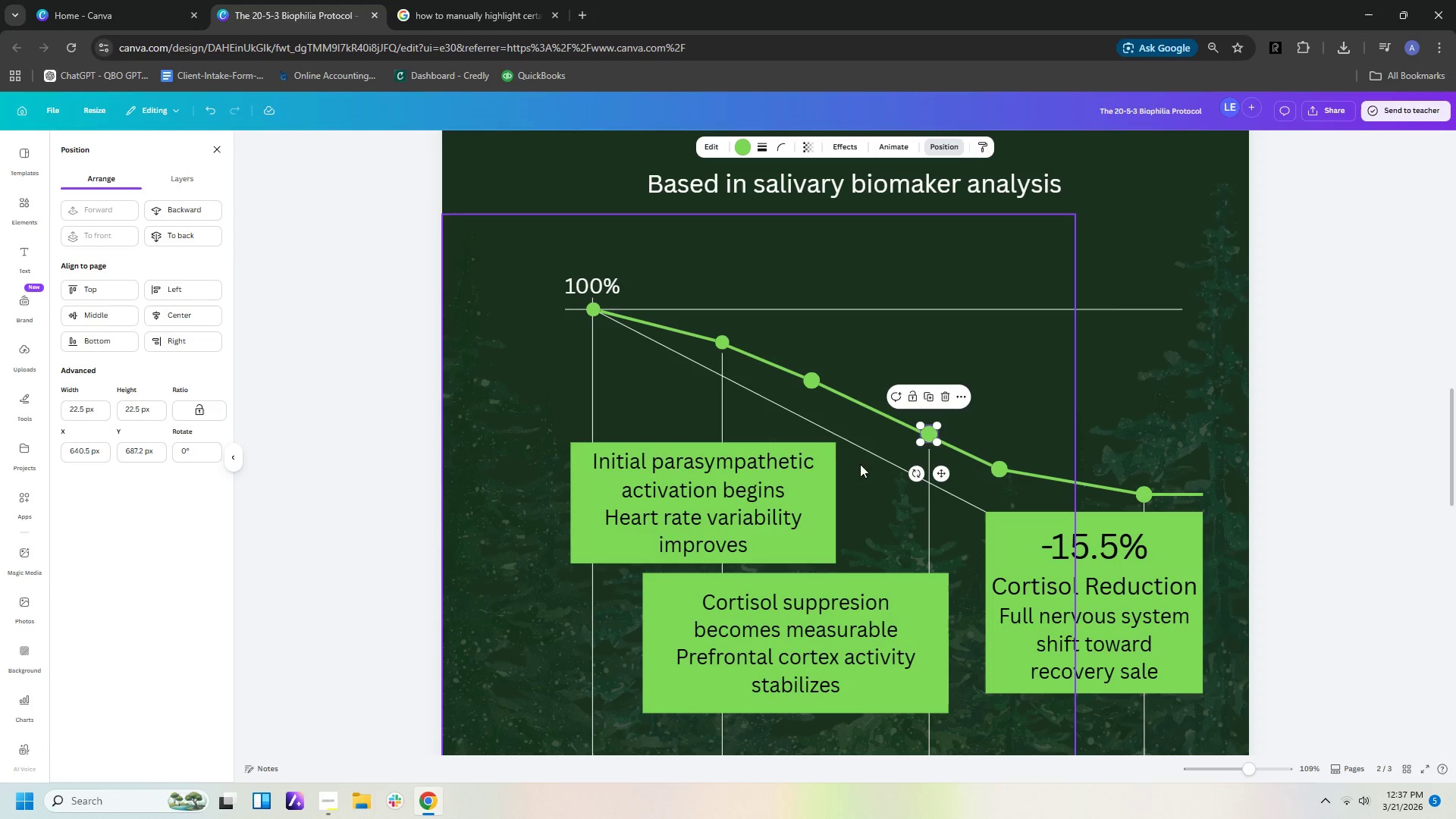 
left_click([883, 306])
 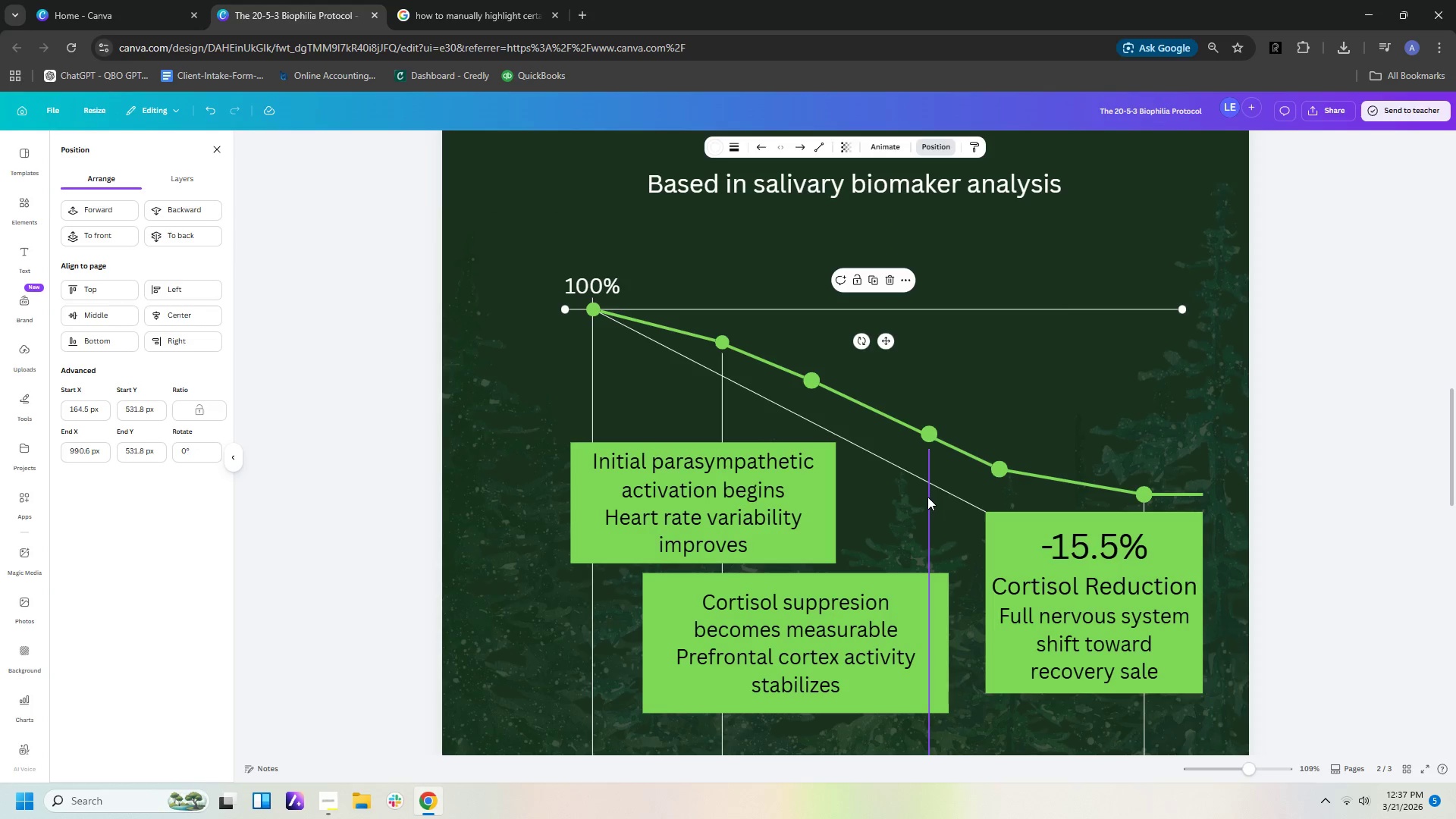 
left_click_drag(start_coordinate=[927, 497], to_coordinate=[921, 491])
 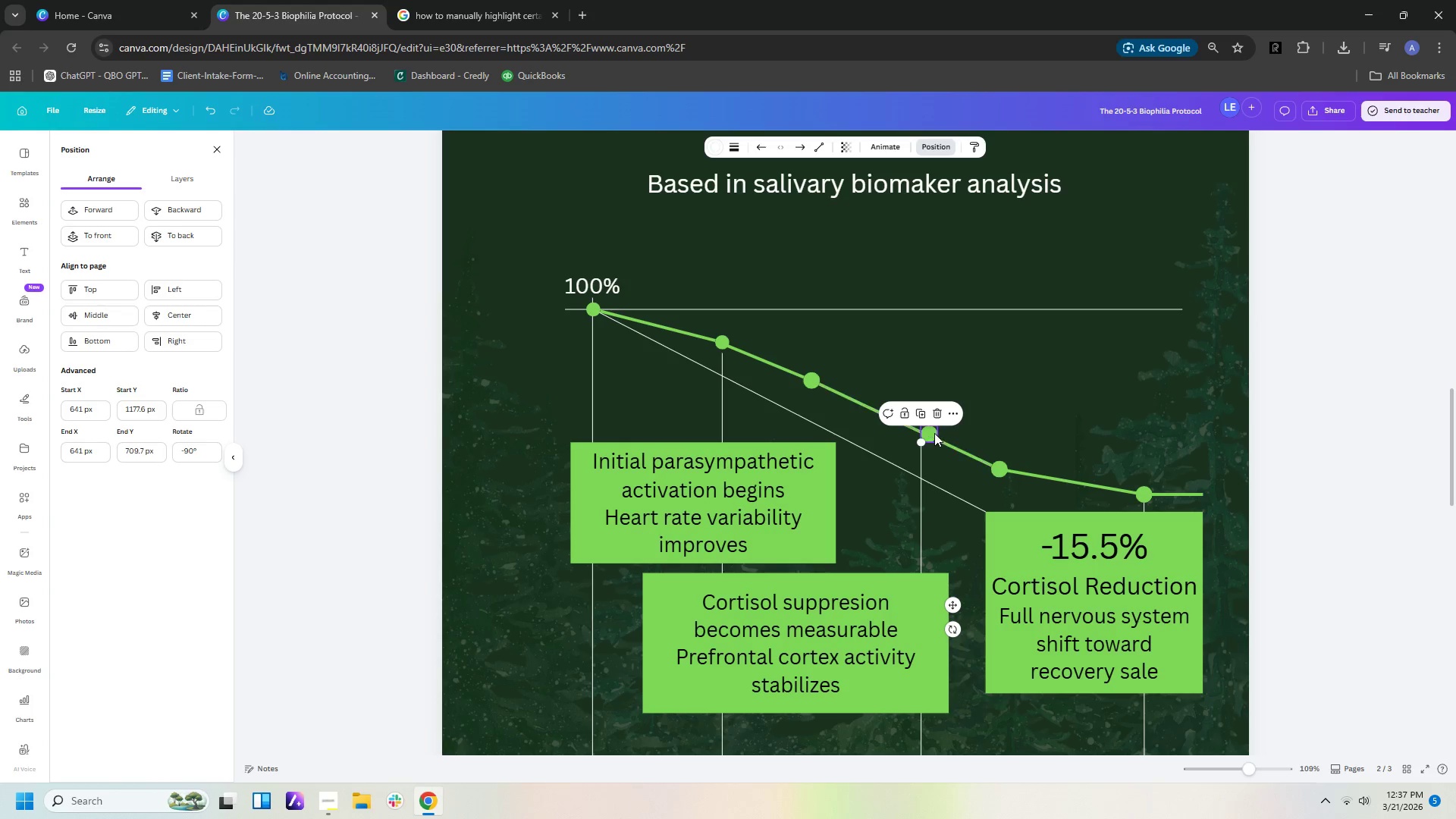 
left_click([931, 431])
 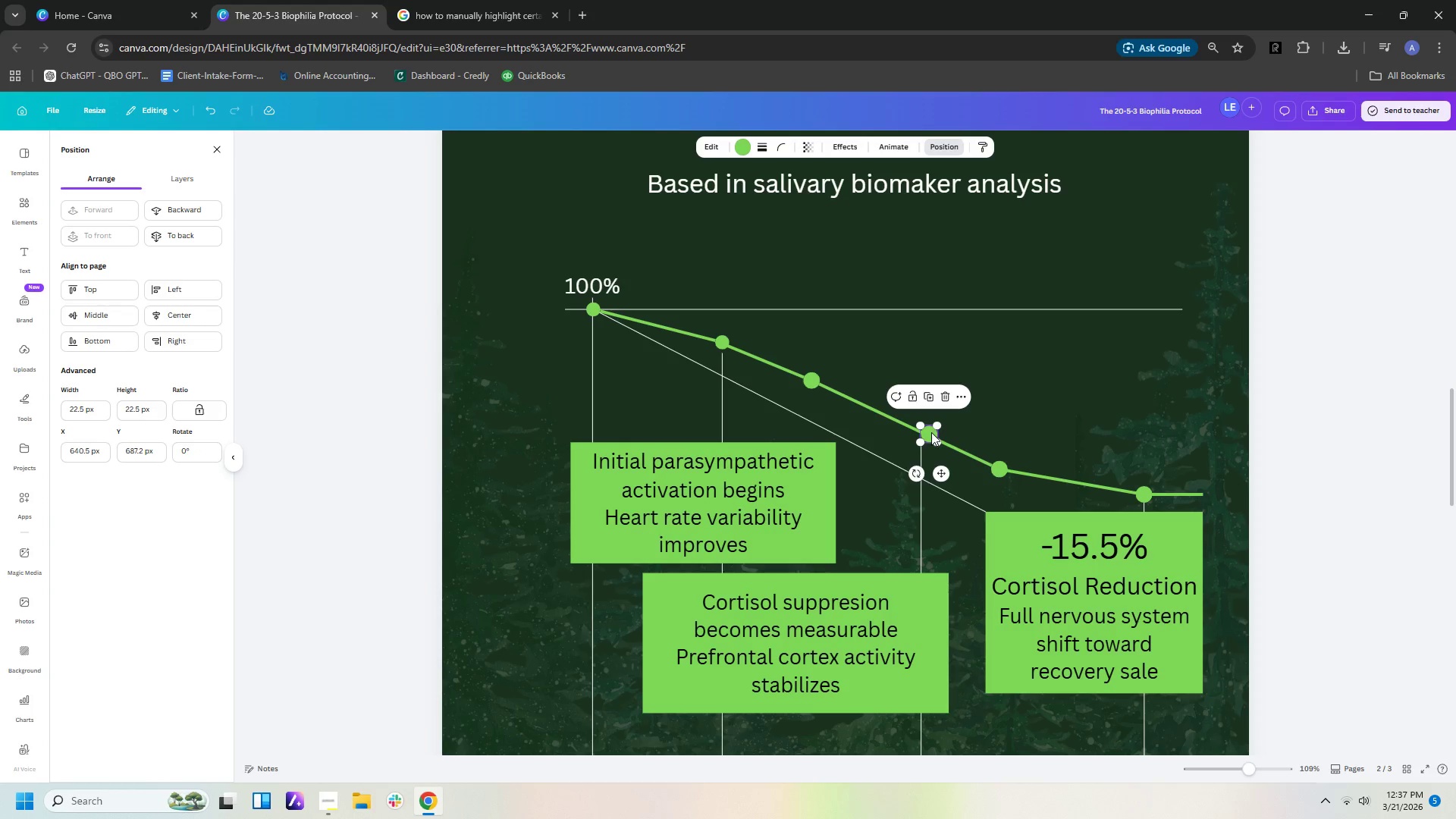 
left_click_drag(start_coordinate=[931, 432], to_coordinate=[921, 429])
 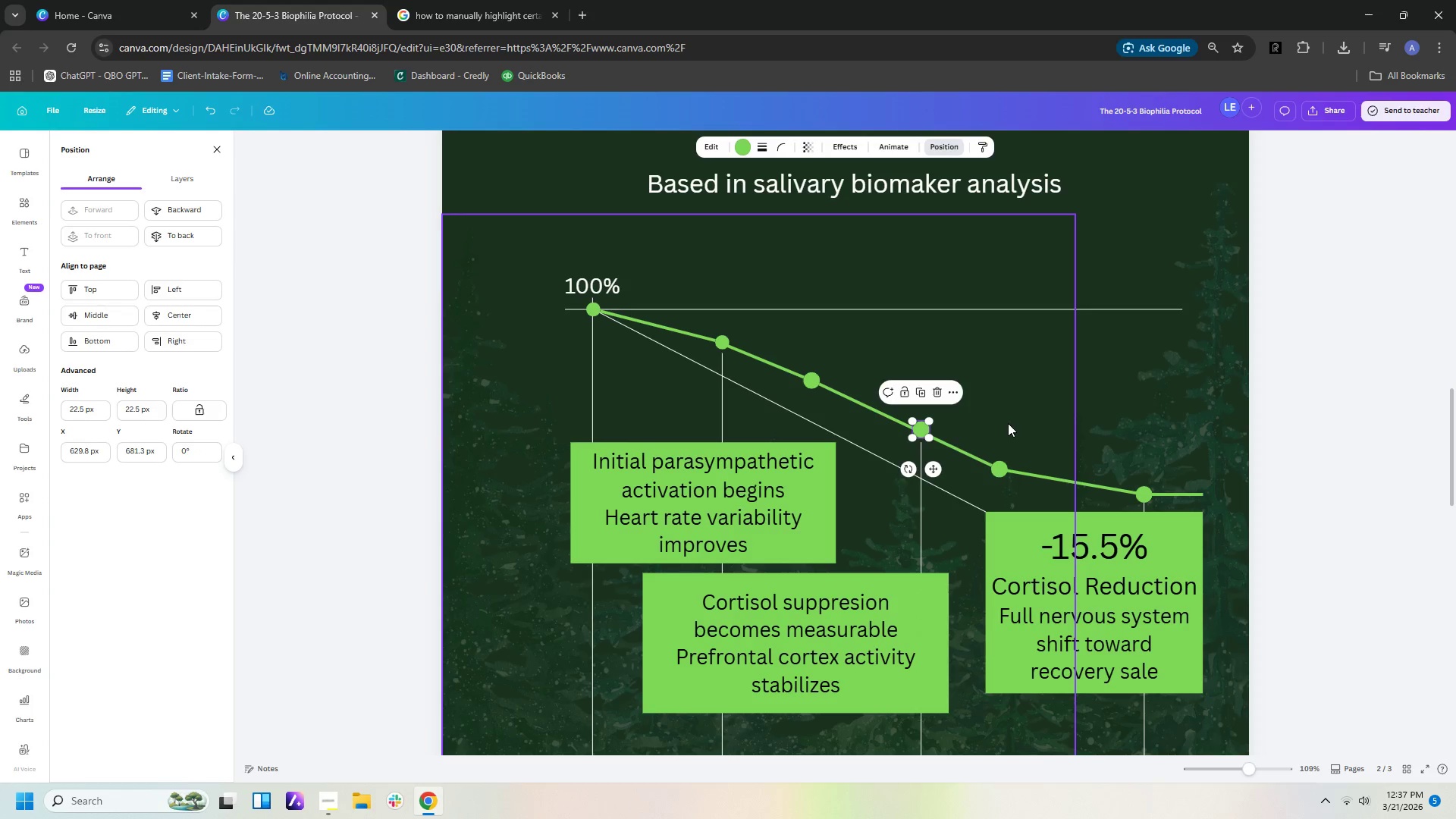 
left_click([1008, 423])
 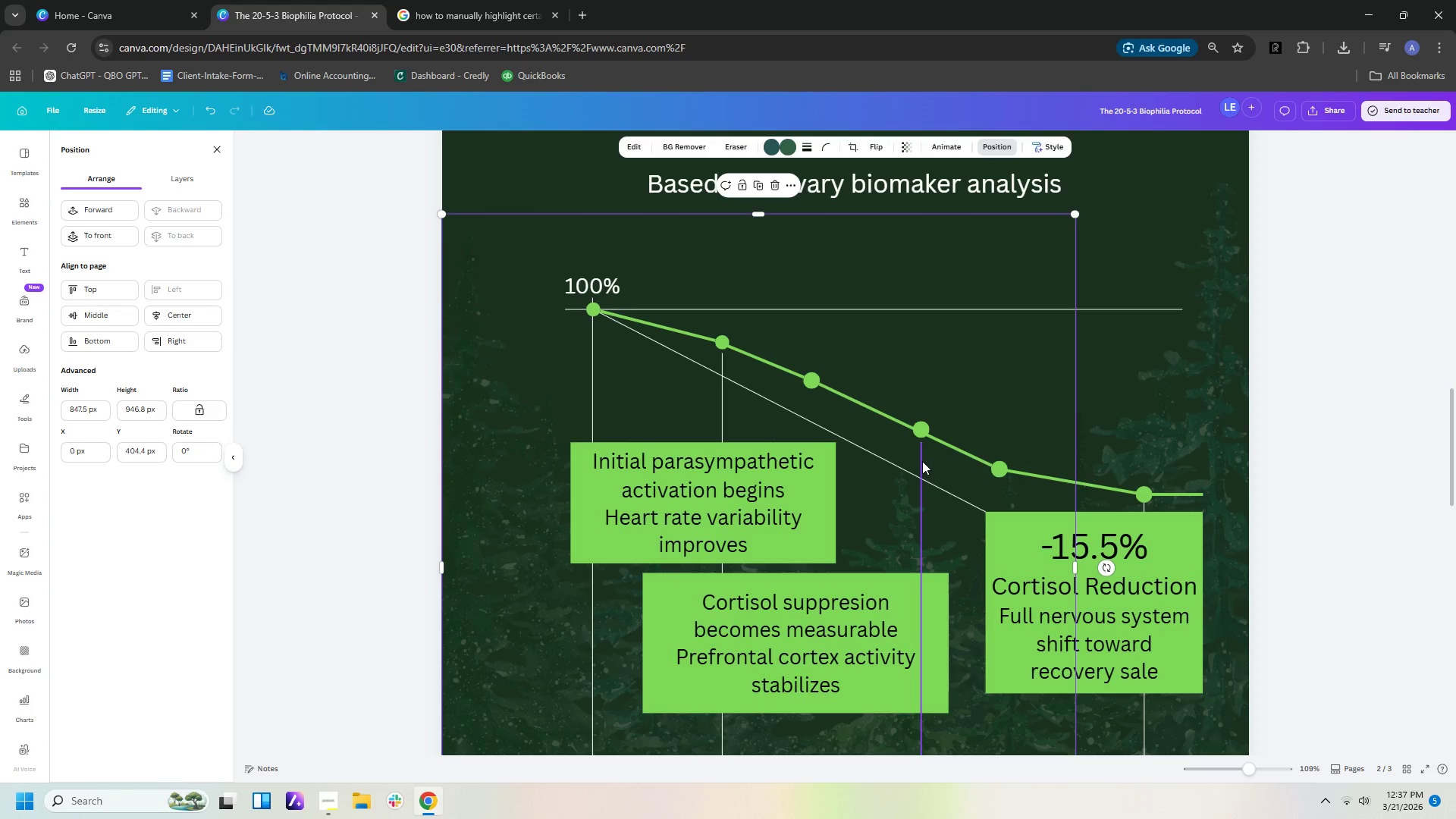 
left_click_drag(start_coordinate=[920, 461], to_coordinate=[920, 454])
 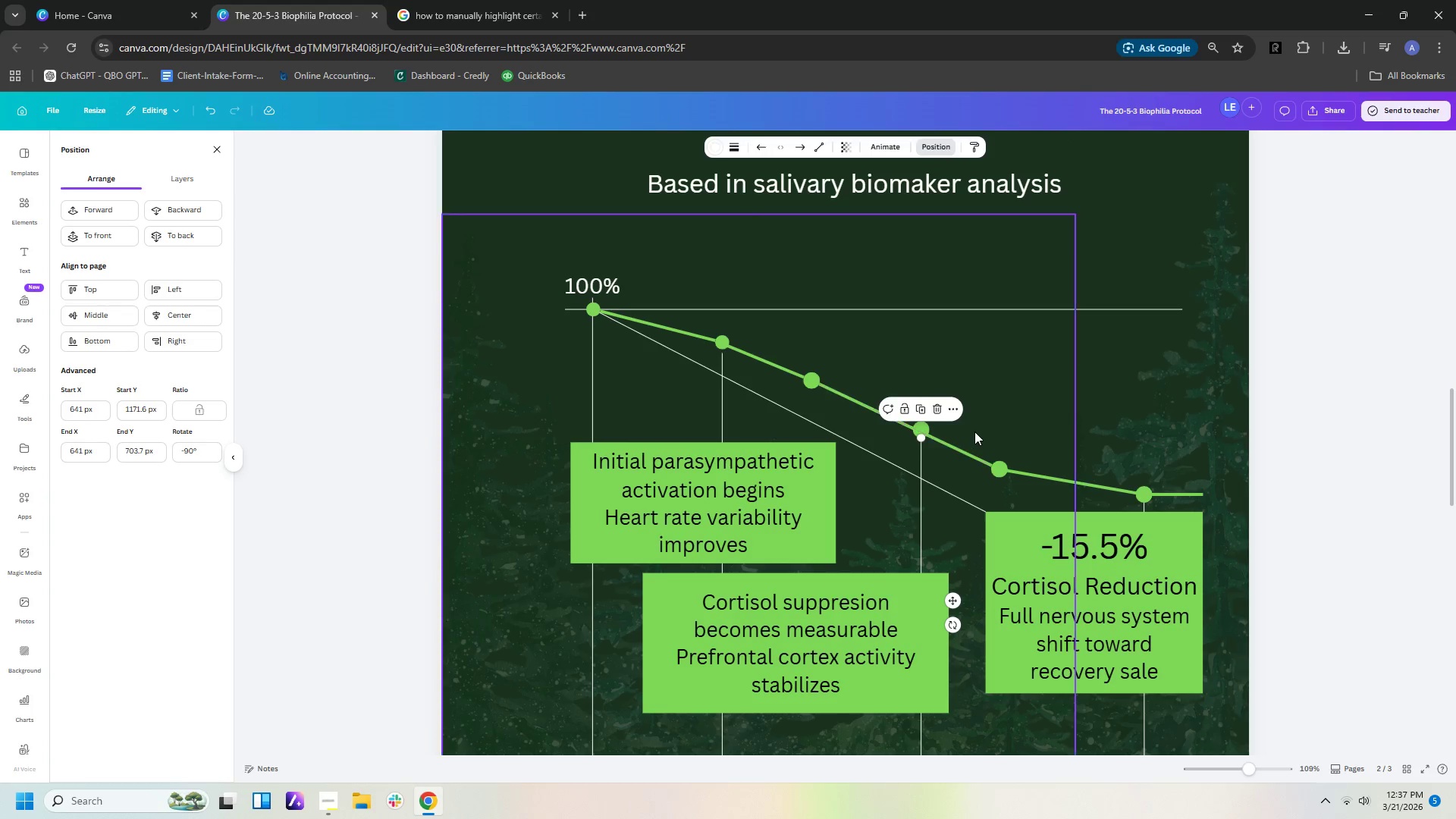 
scroll: coordinate [979, 447], scroll_direction: down, amount: 7.0
 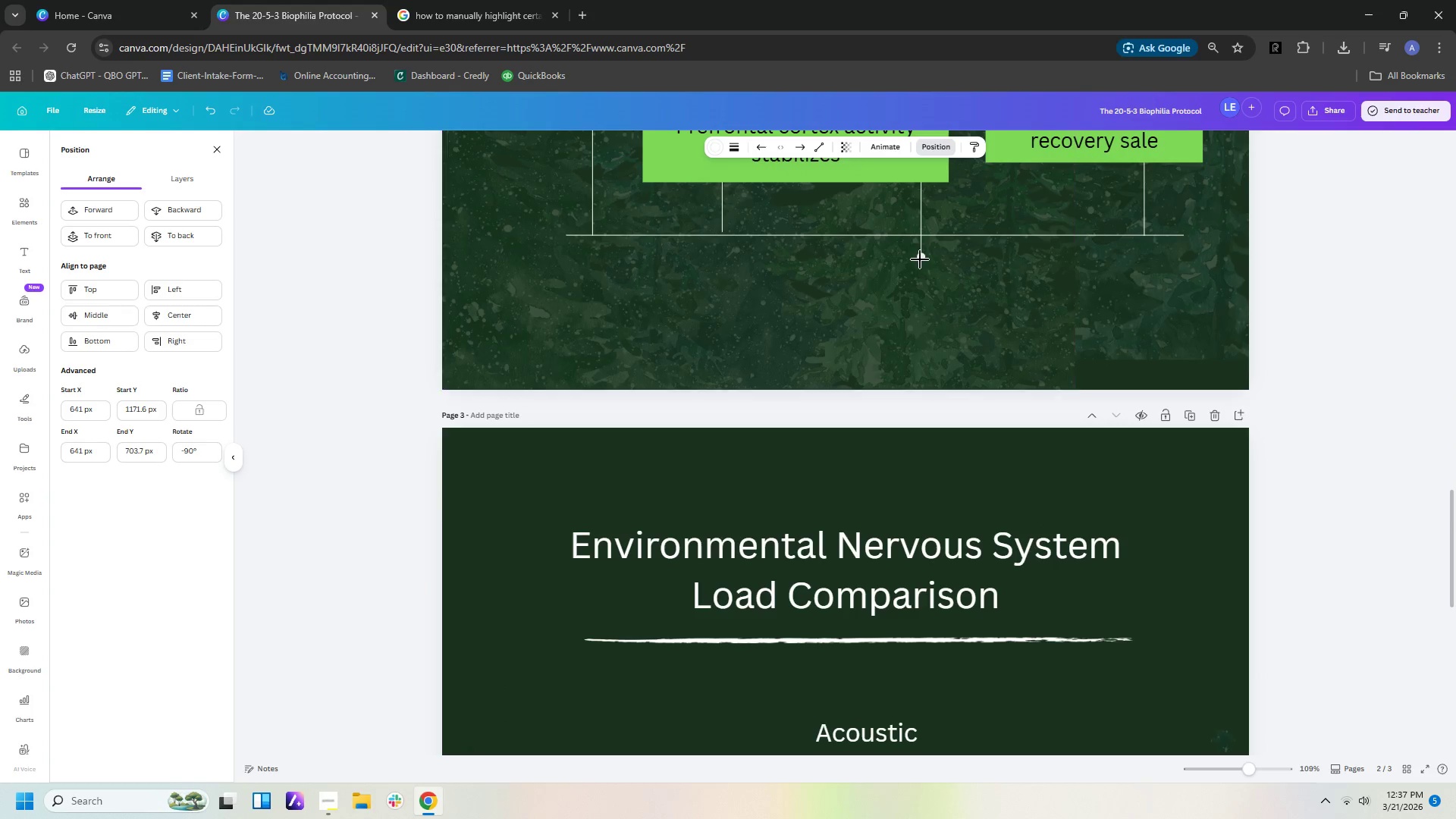 
left_click_drag(start_coordinate=[920, 259], to_coordinate=[921, 234])
 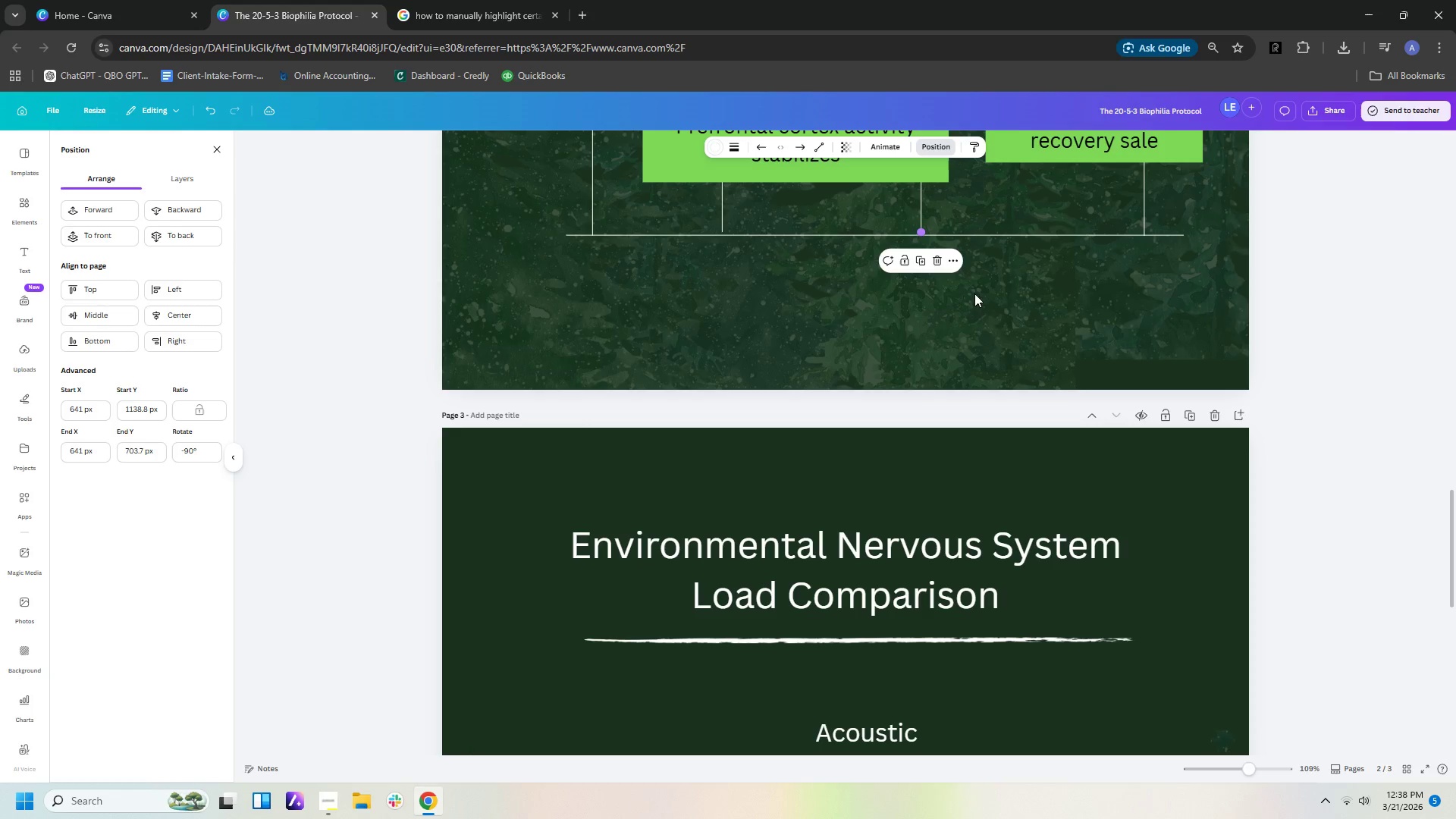 
left_click([978, 308])
 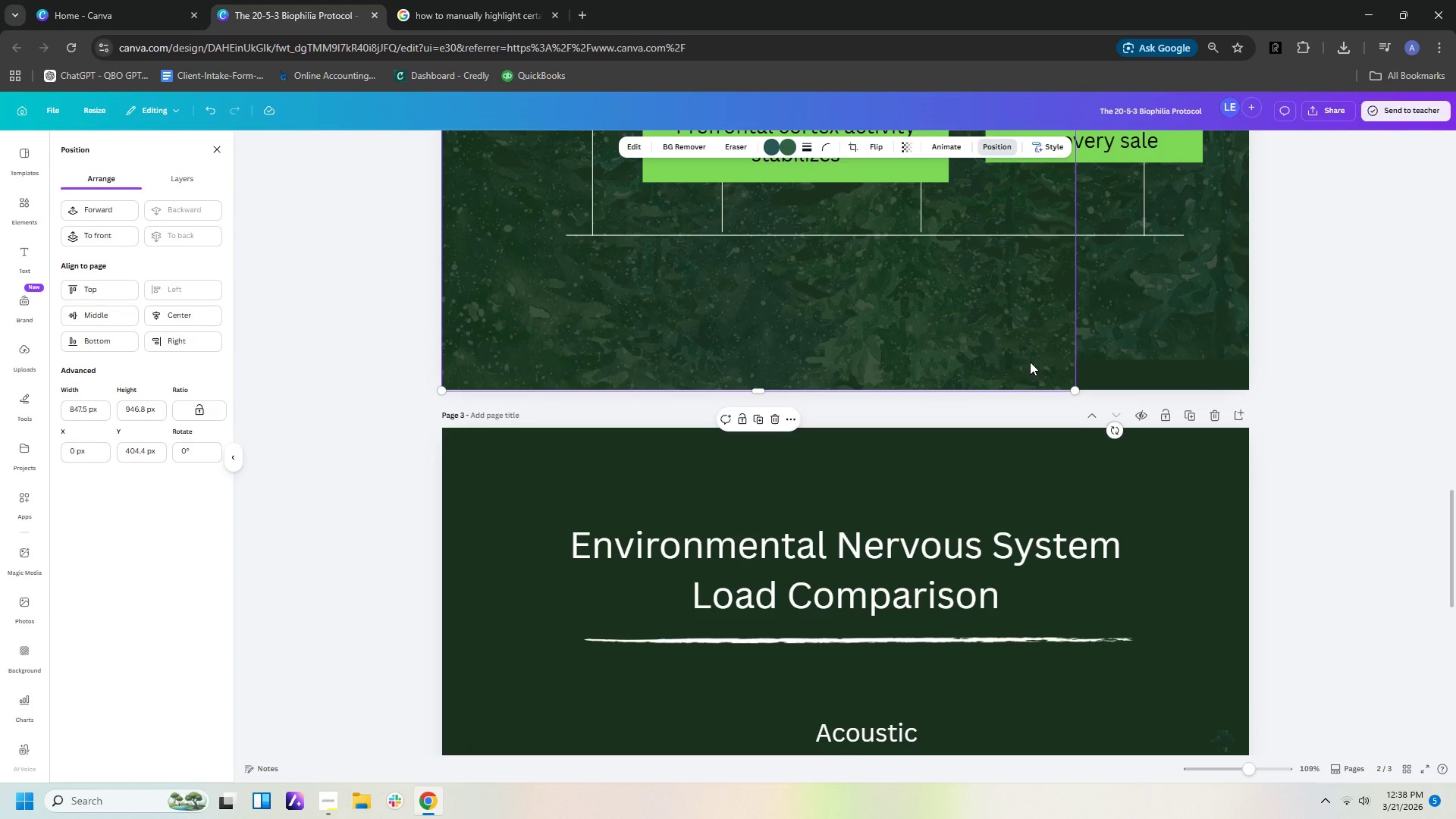 
scroll: coordinate [1028, 356], scroll_direction: up, amount: 8.0
 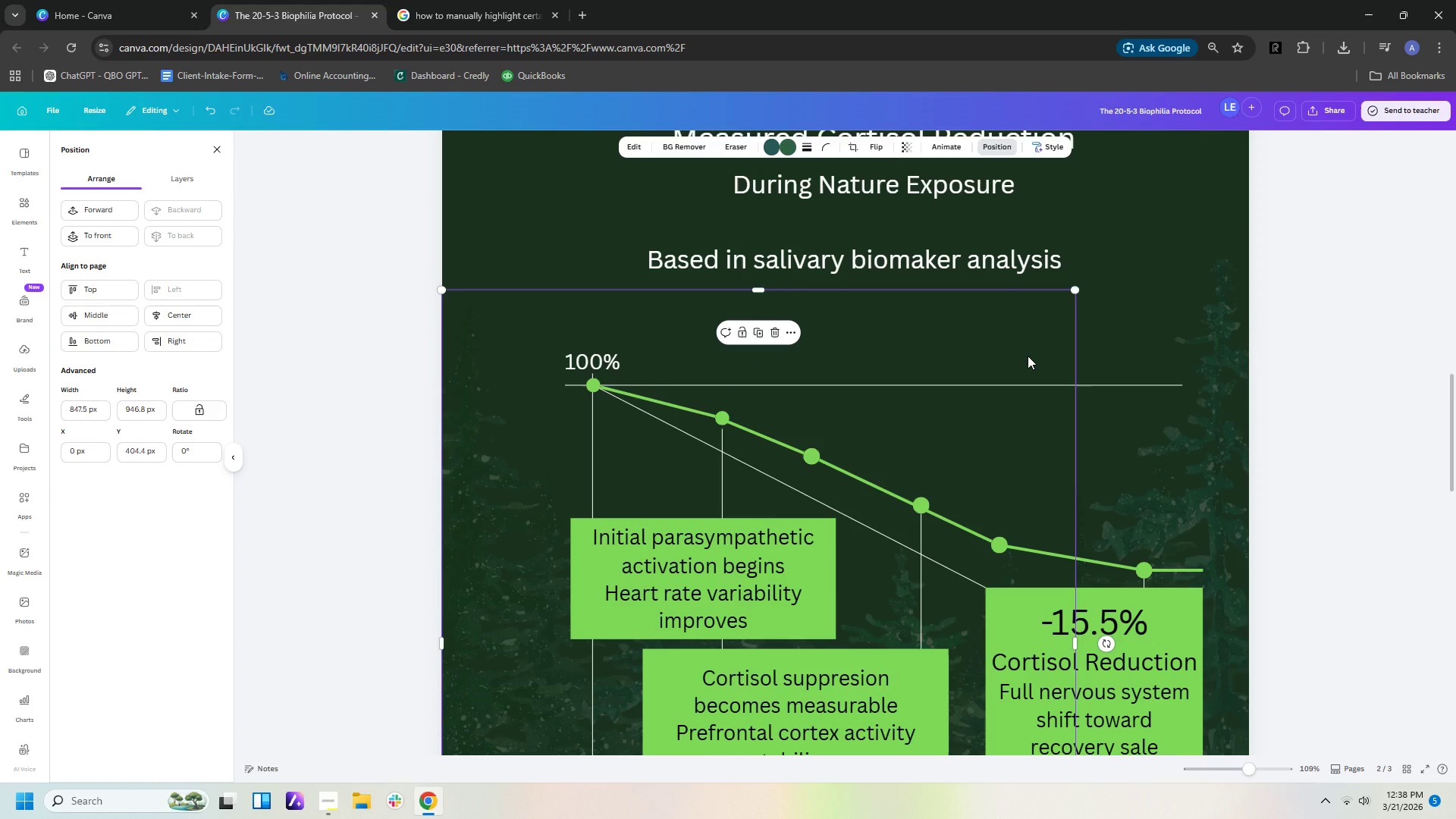 
wait(7.0)
 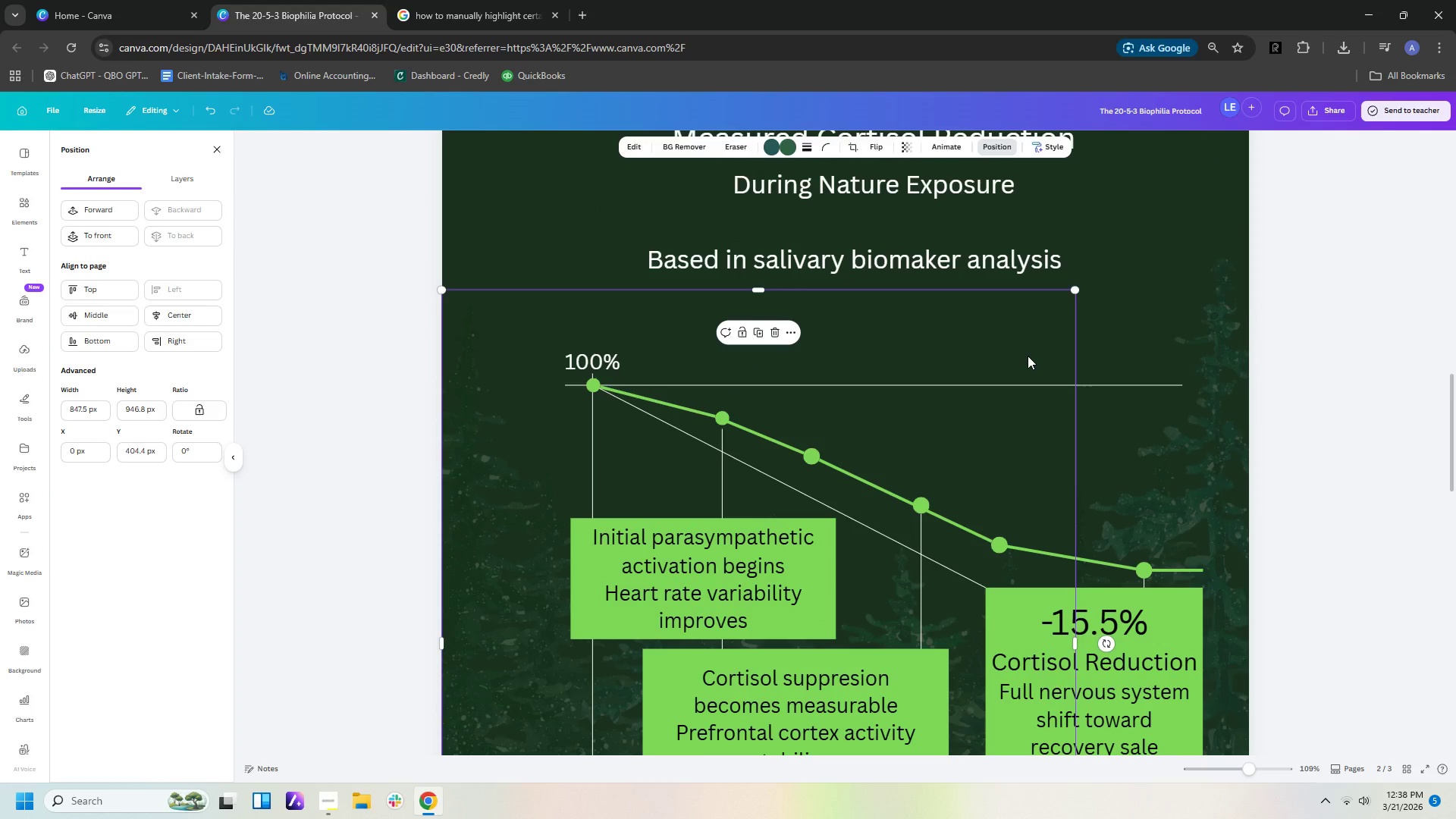 
scroll: coordinate [1098, 507], scroll_direction: down, amount: 5.0
 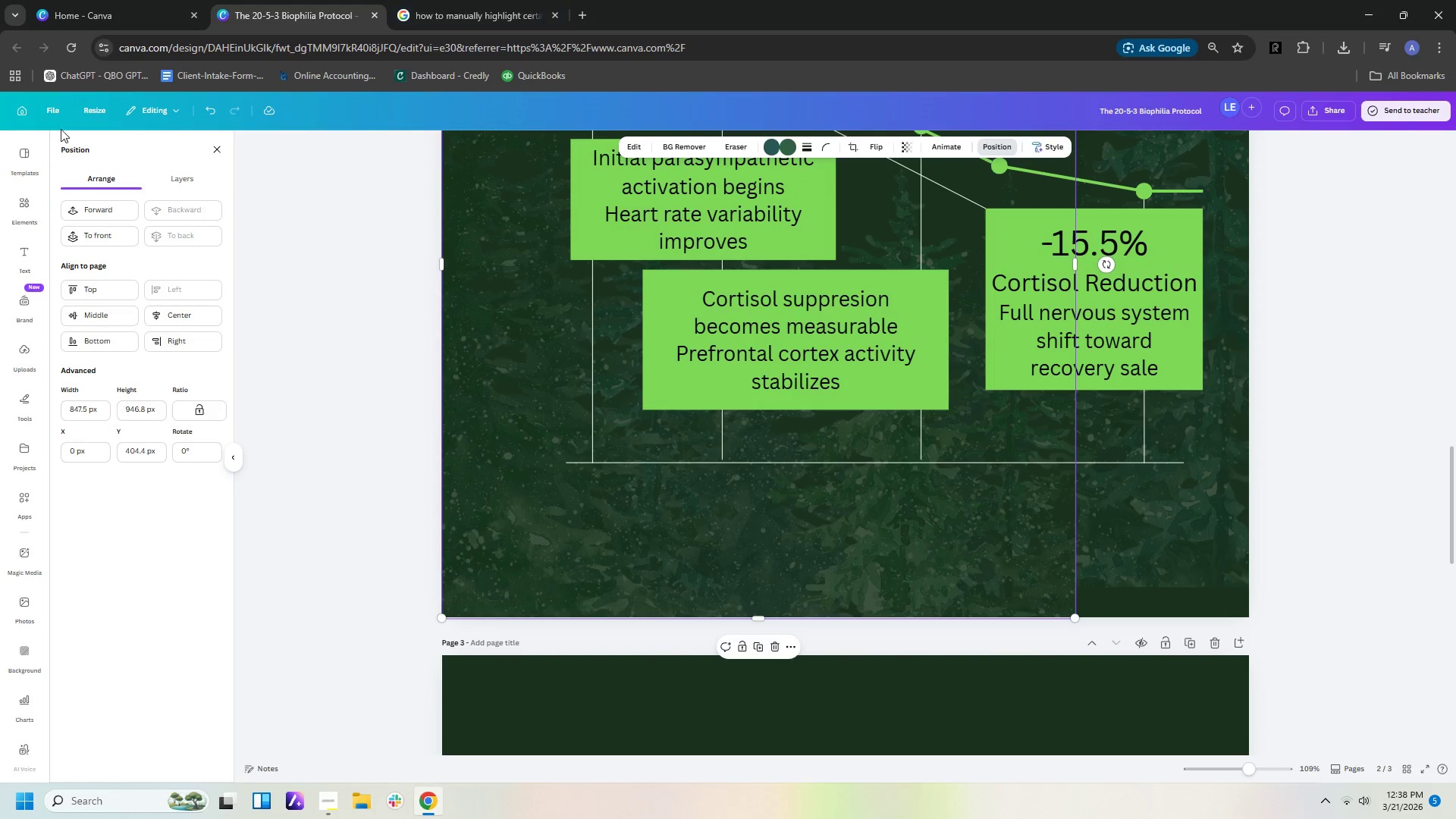 
wait(6.86)
 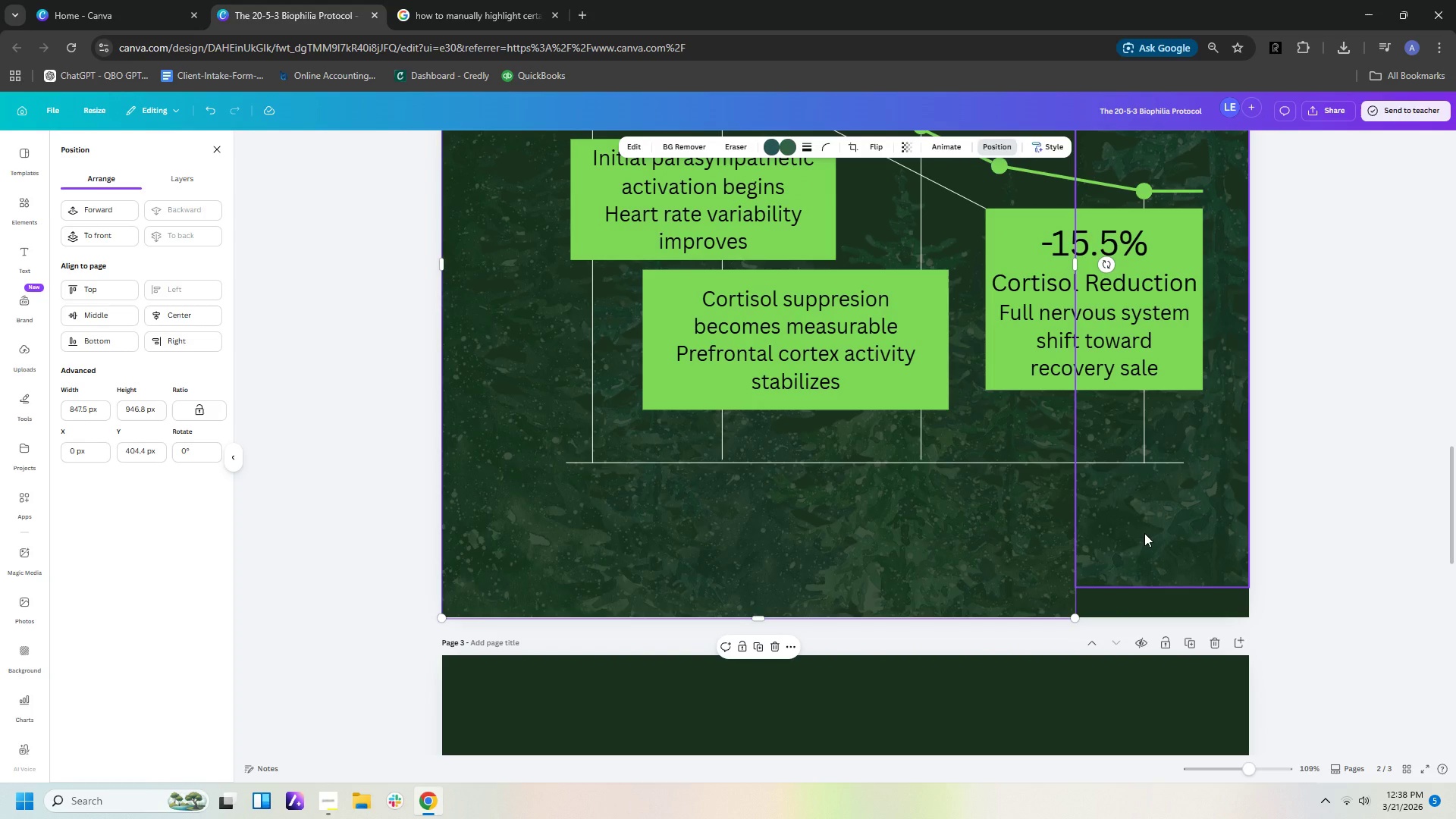 
left_click([27, 259])
 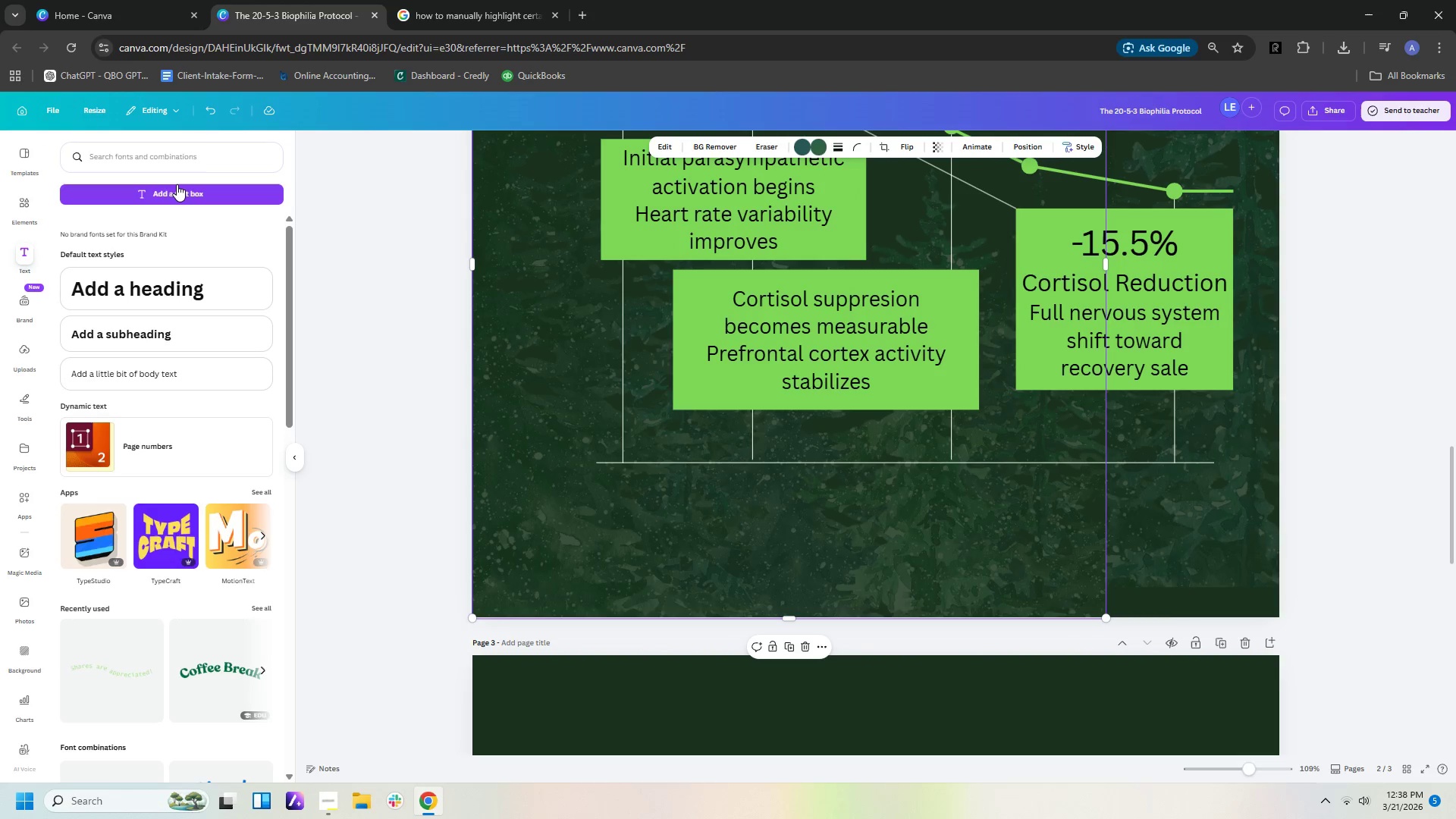 
left_click([177, 184])
 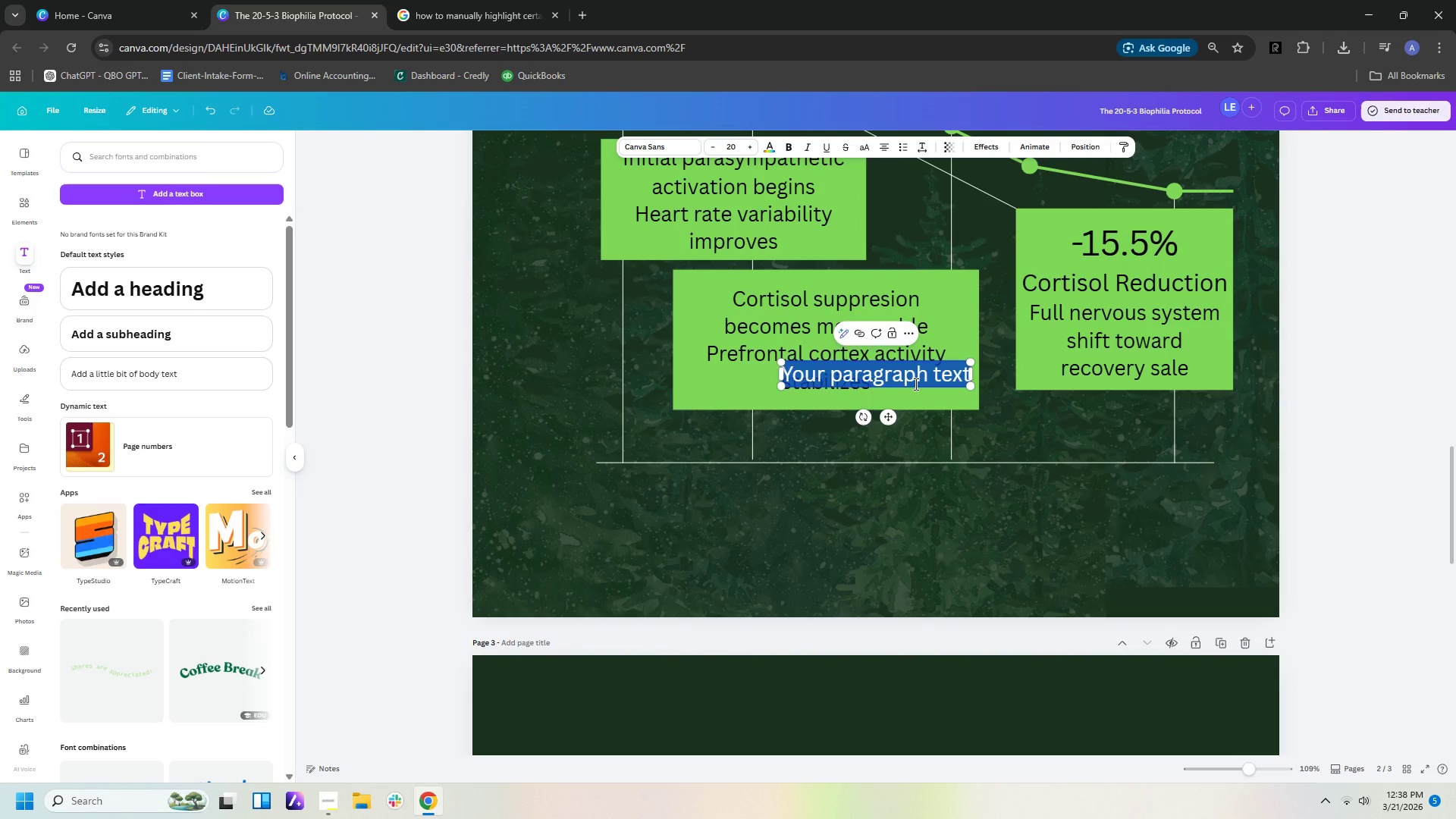 
type(5min)
 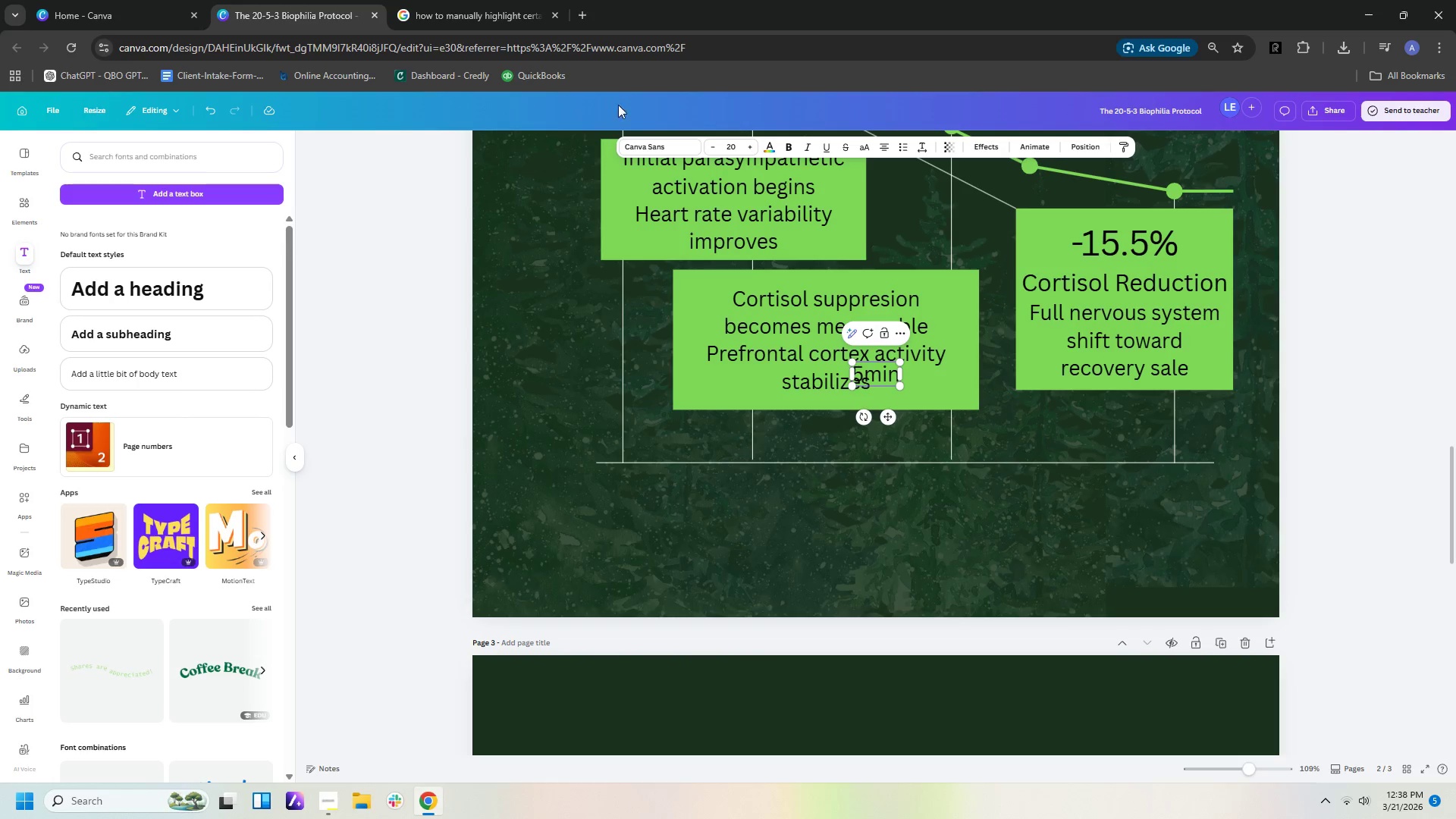 
left_click([768, 143])
 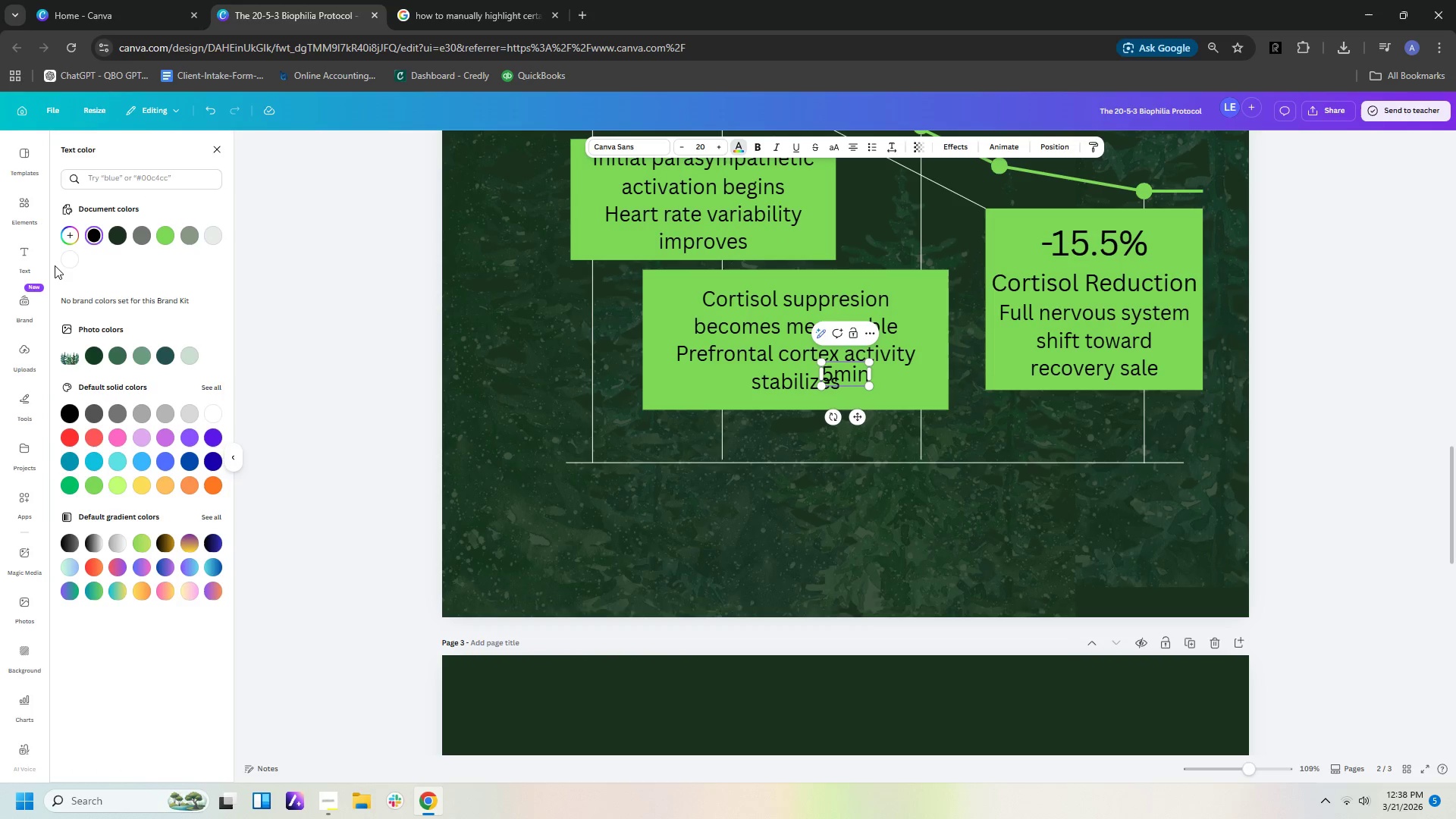 
left_click([78, 264])
 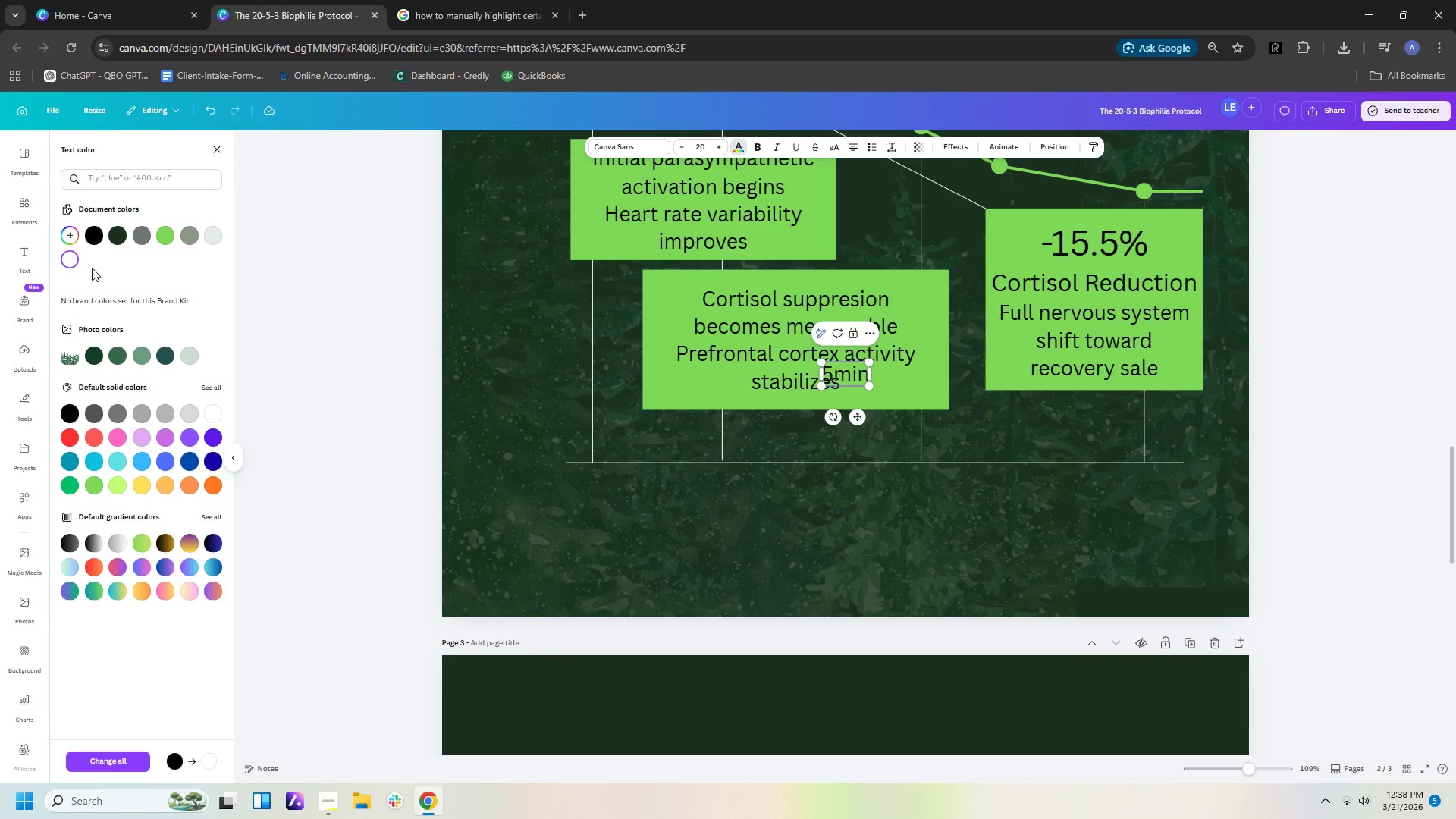 
left_click([71, 259])
 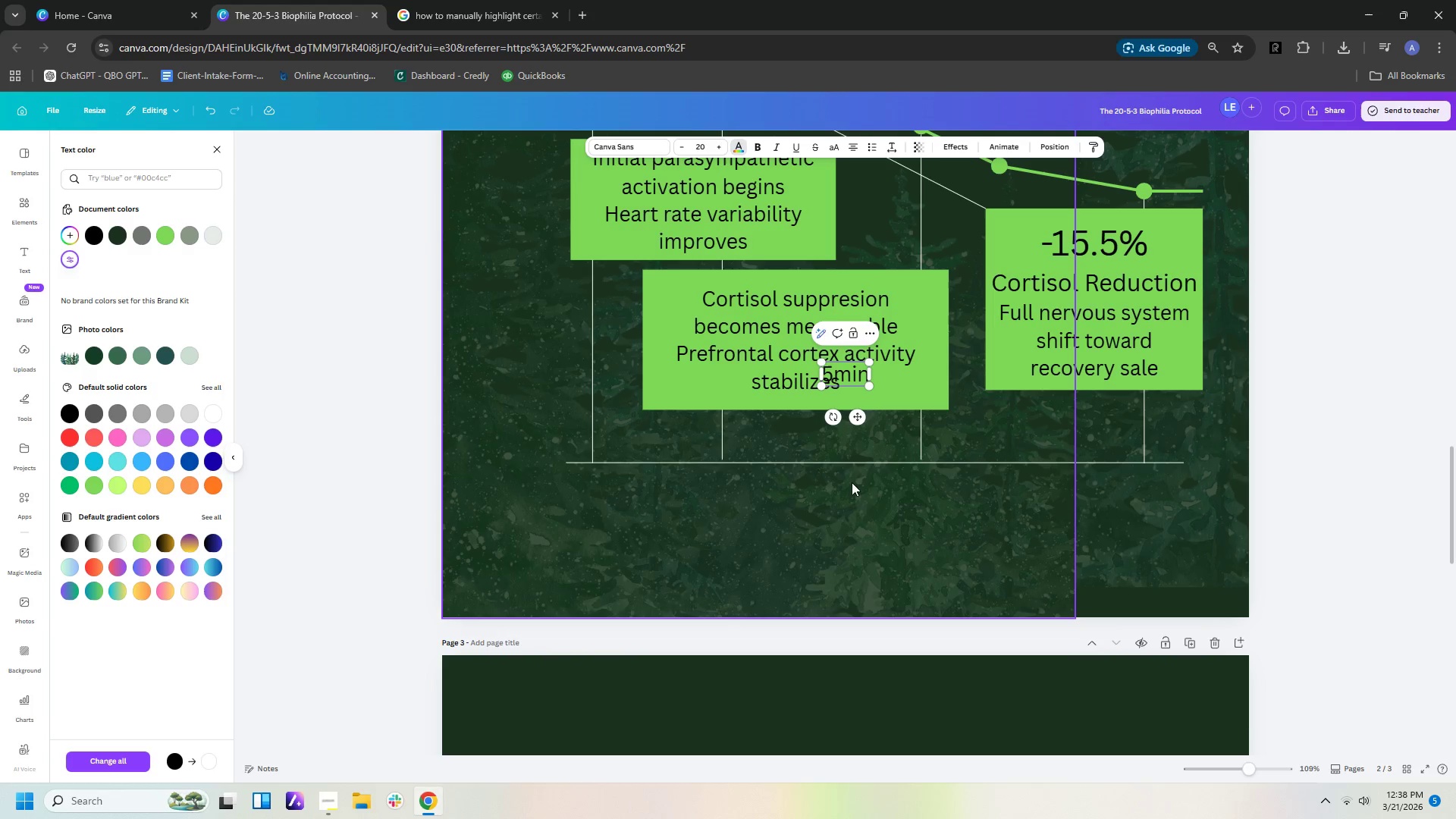 
left_click([877, 507])
 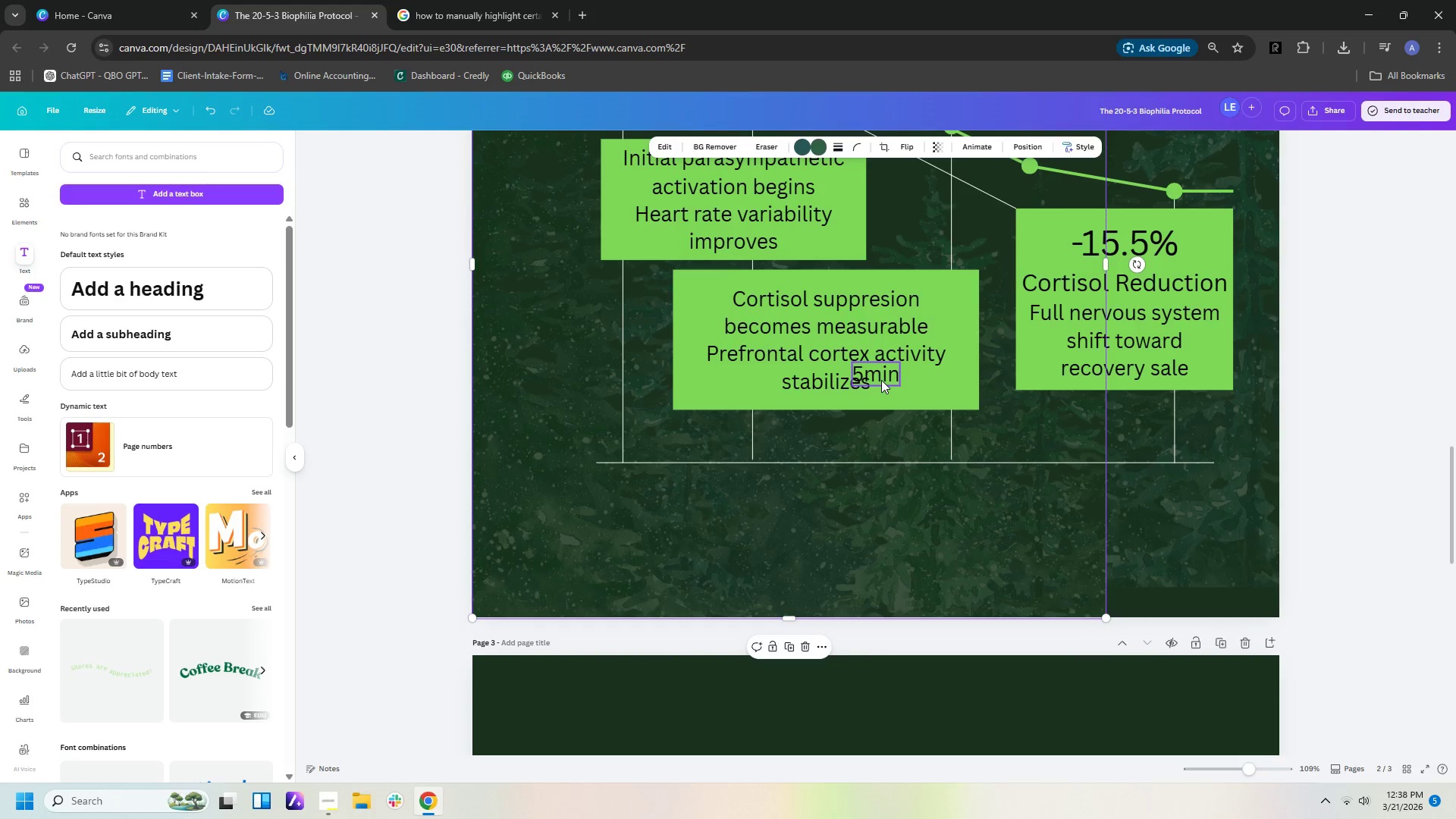 
left_click_drag(start_coordinate=[881, 378], to_coordinate=[629, 485])
 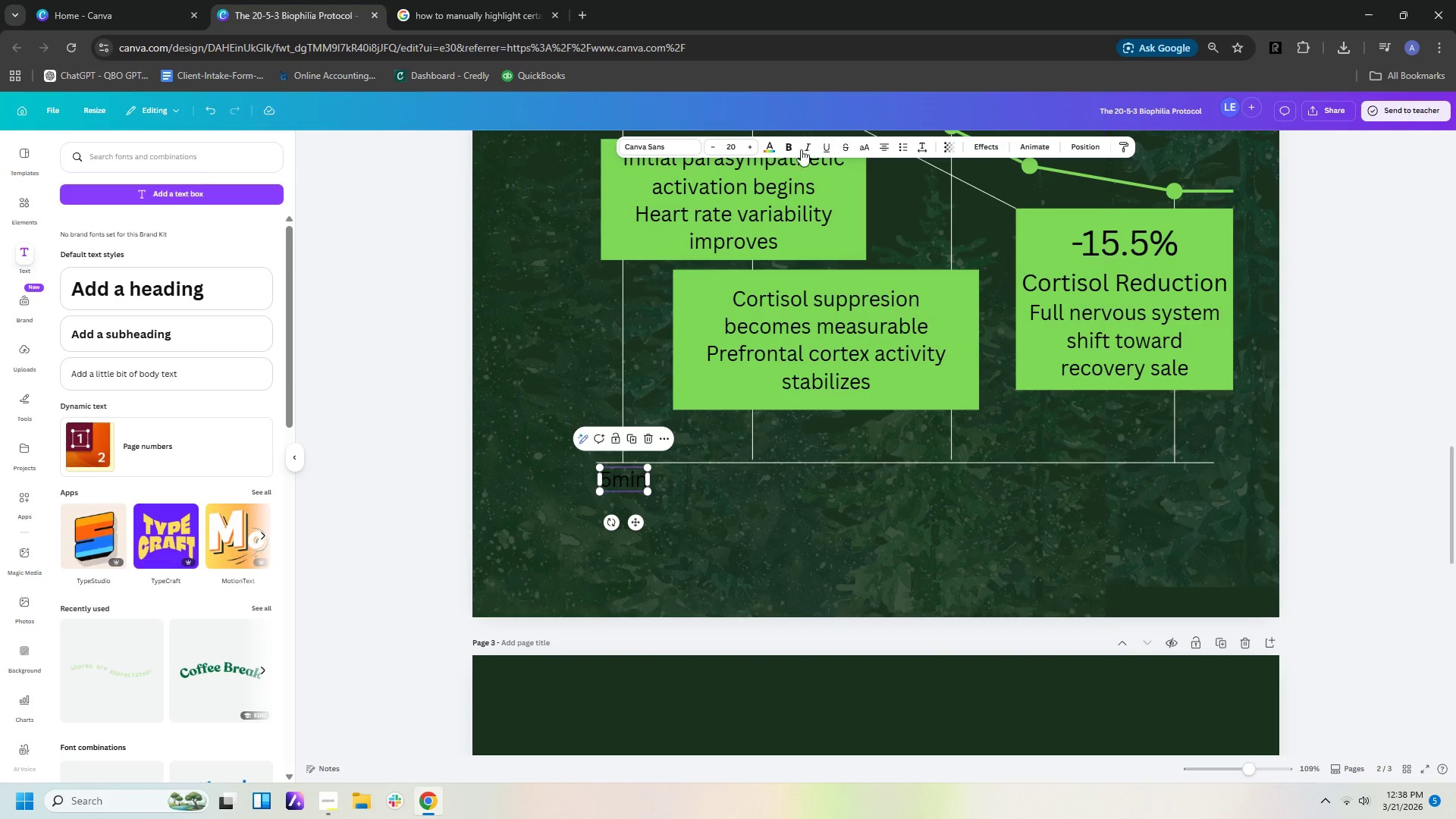 
left_click([765, 152])
 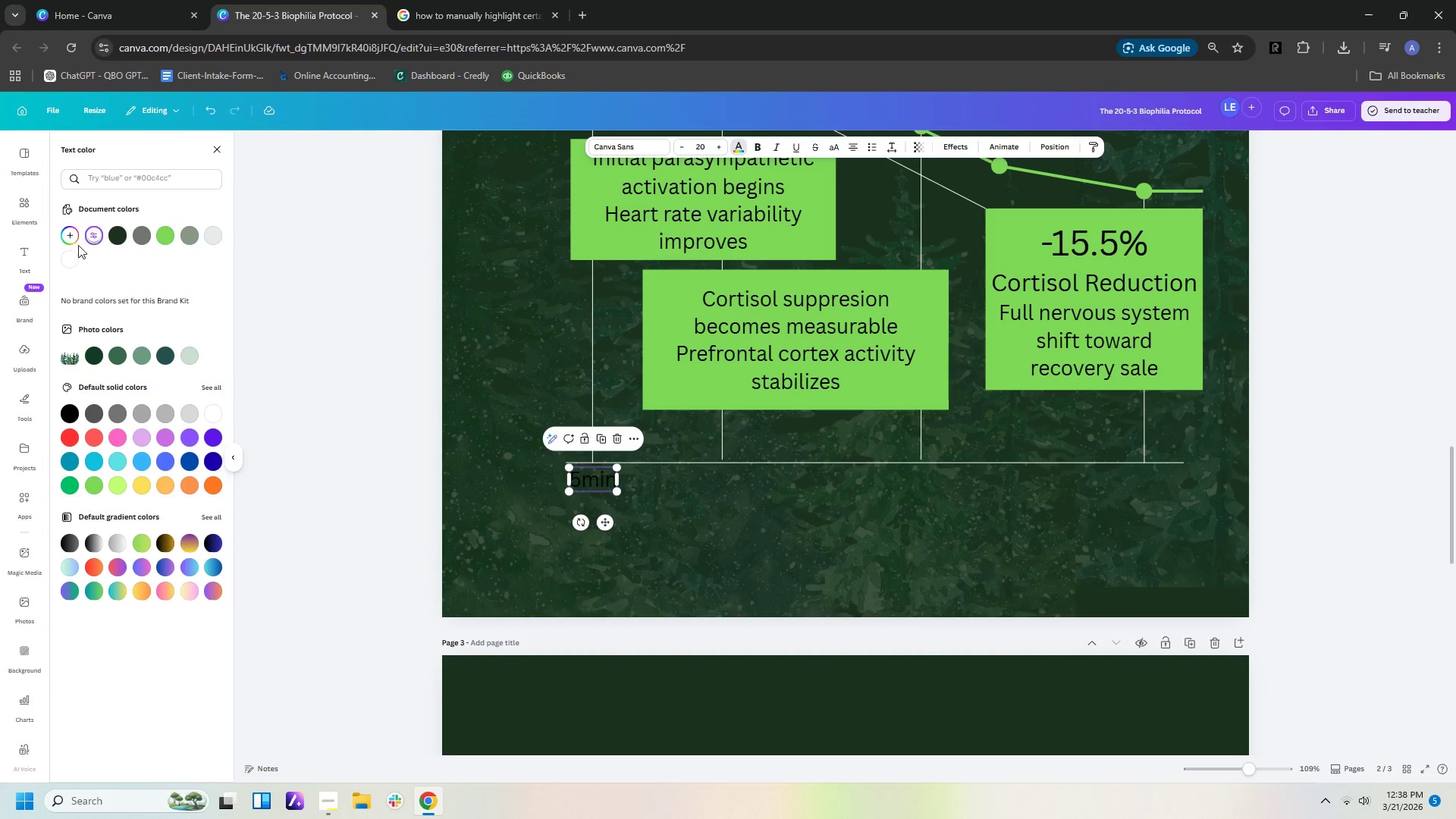 
left_click([69, 262])
 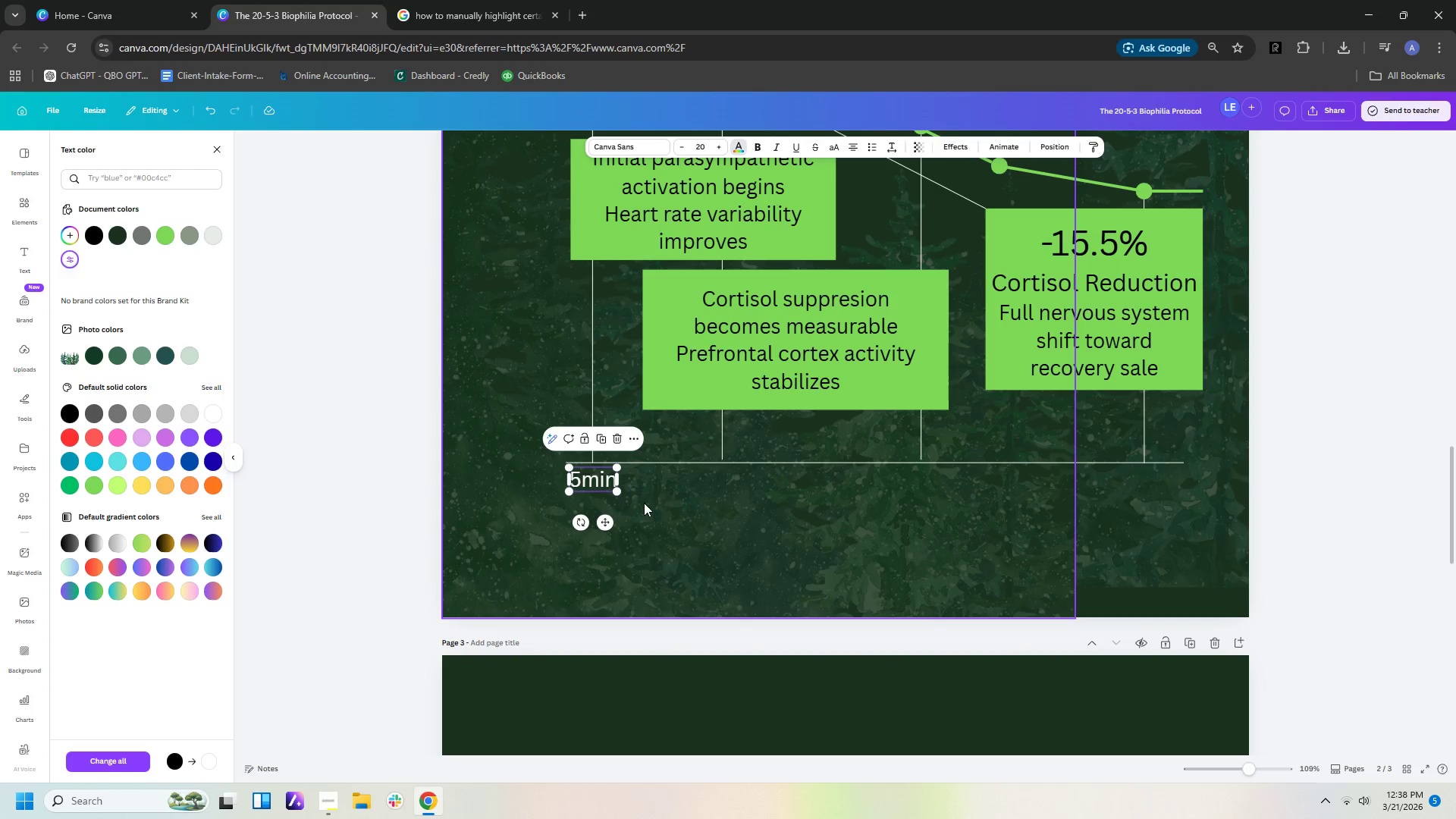 
key(Control+C)
 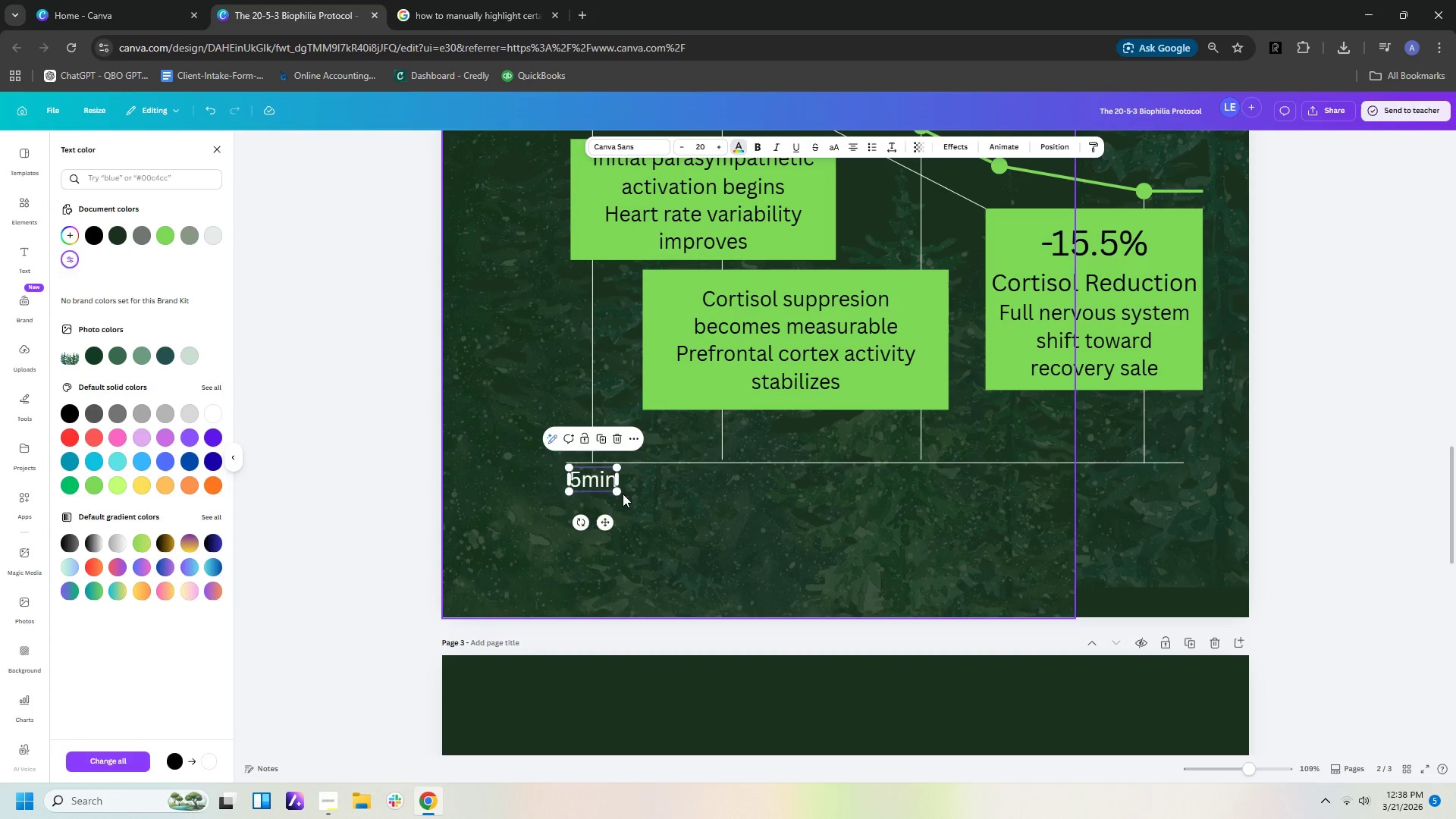 
key(Control+V)
 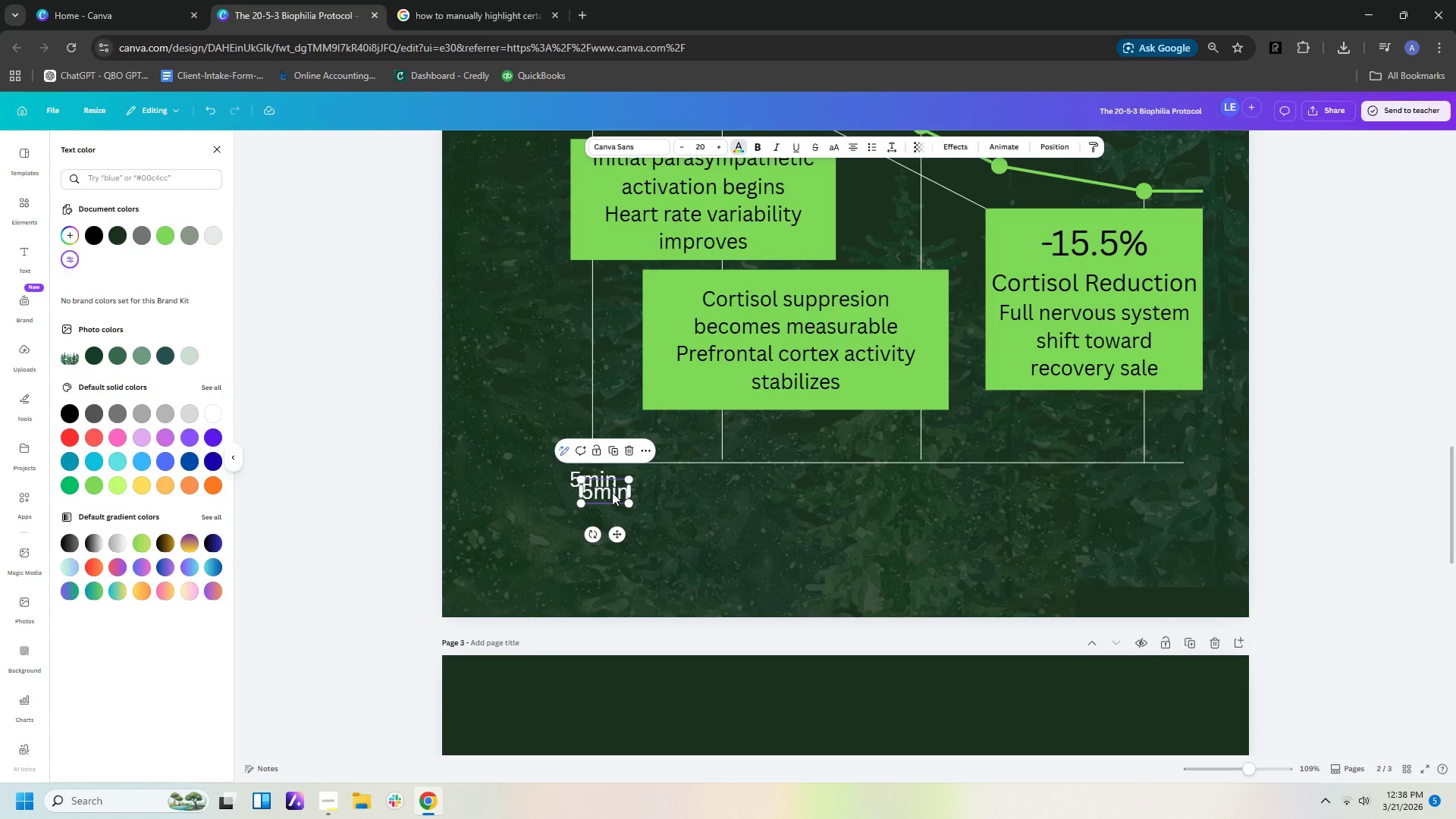 
left_click_drag(start_coordinate=[612, 492], to_coordinate=[729, 478])
 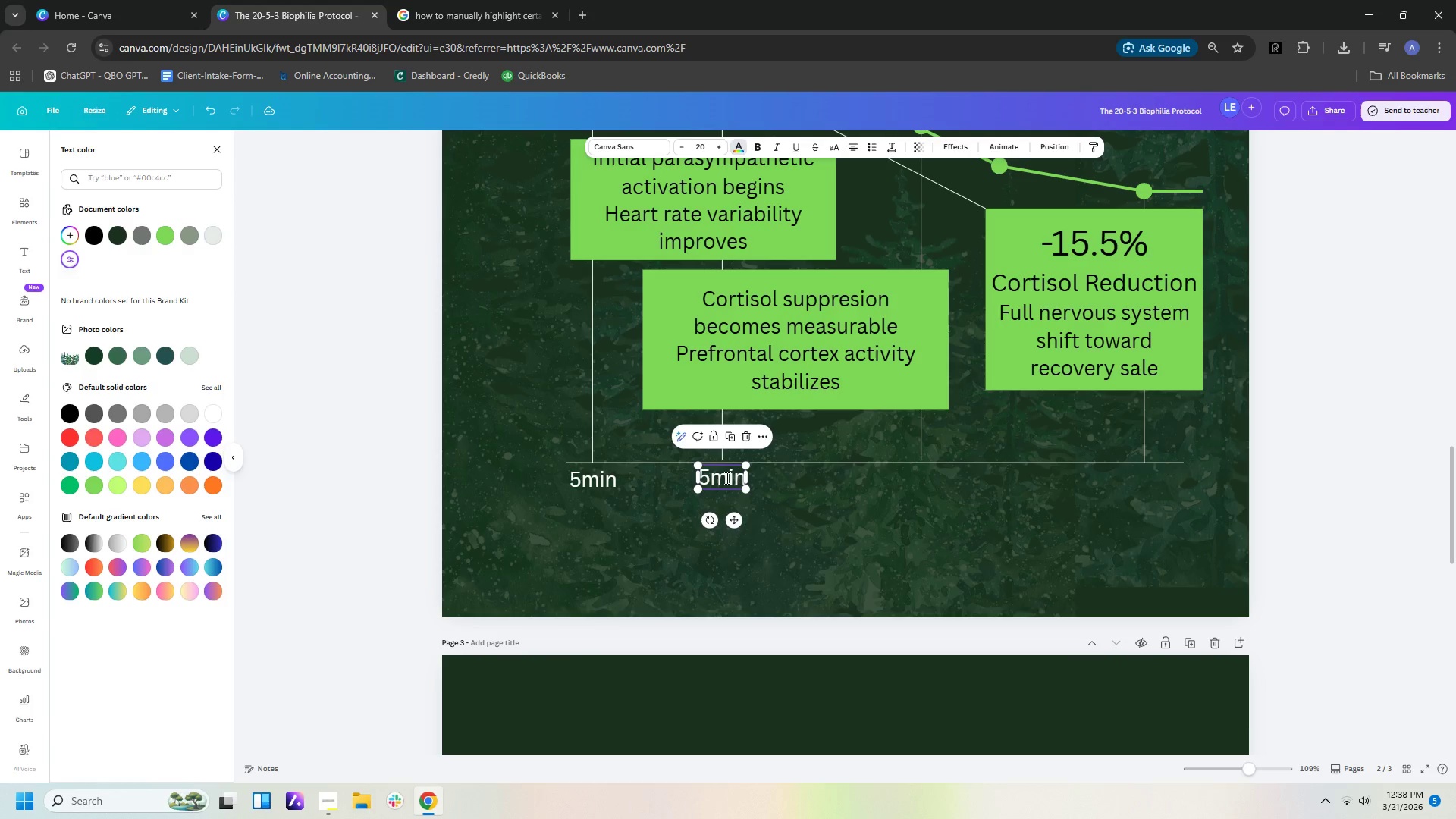 
double_click([726, 478])
 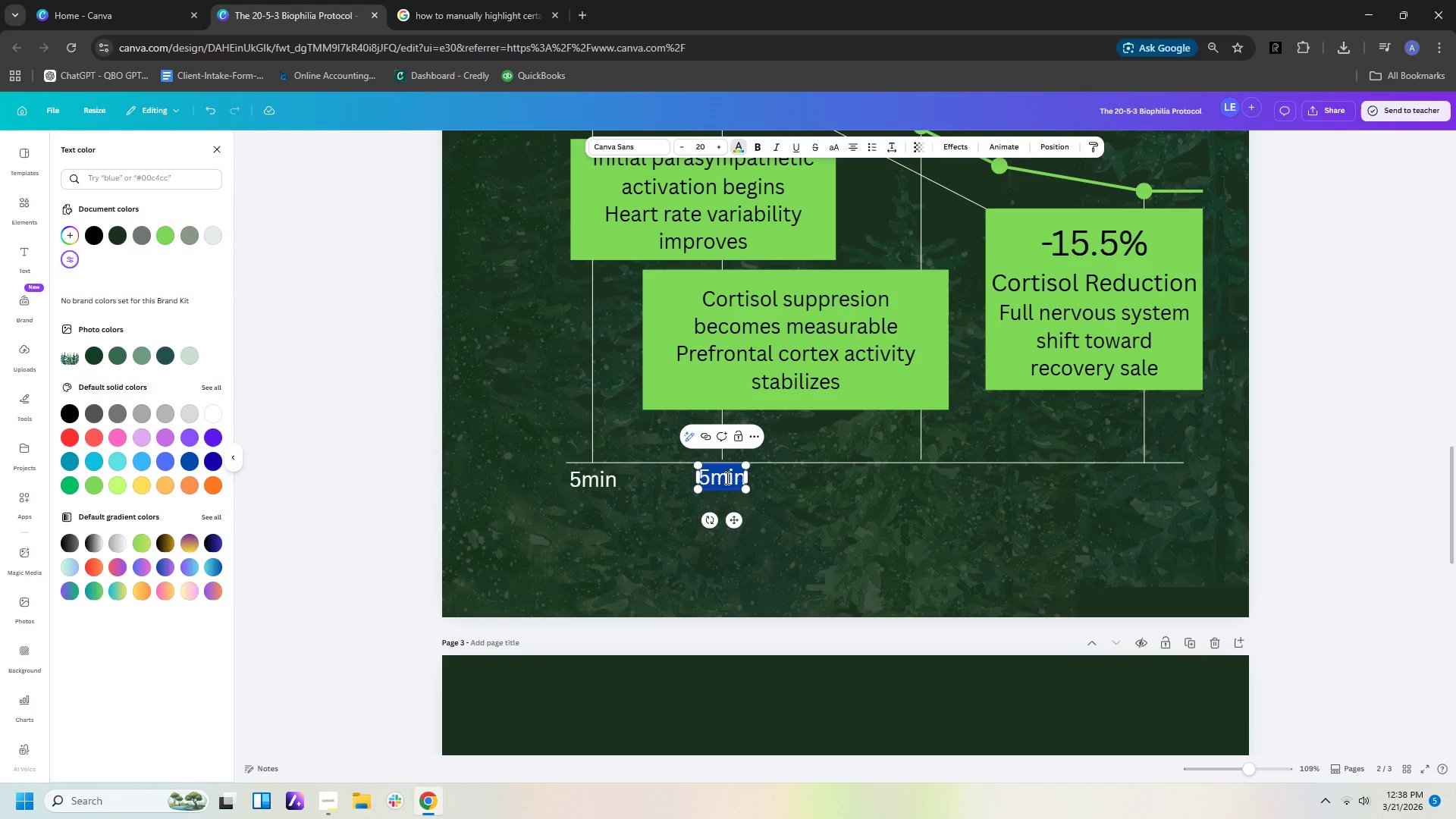 
type(10min)
 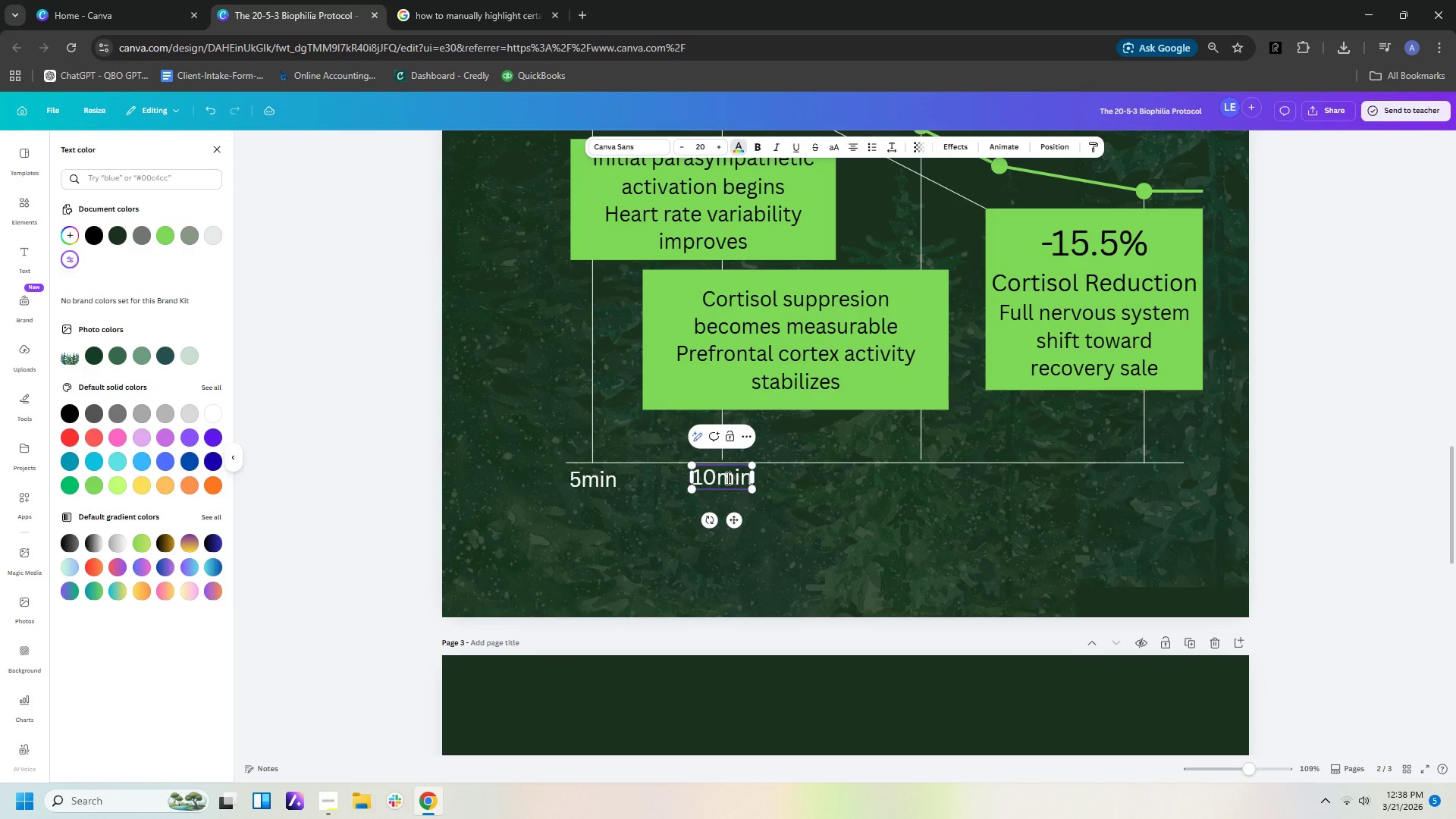 
key(Control+V)
 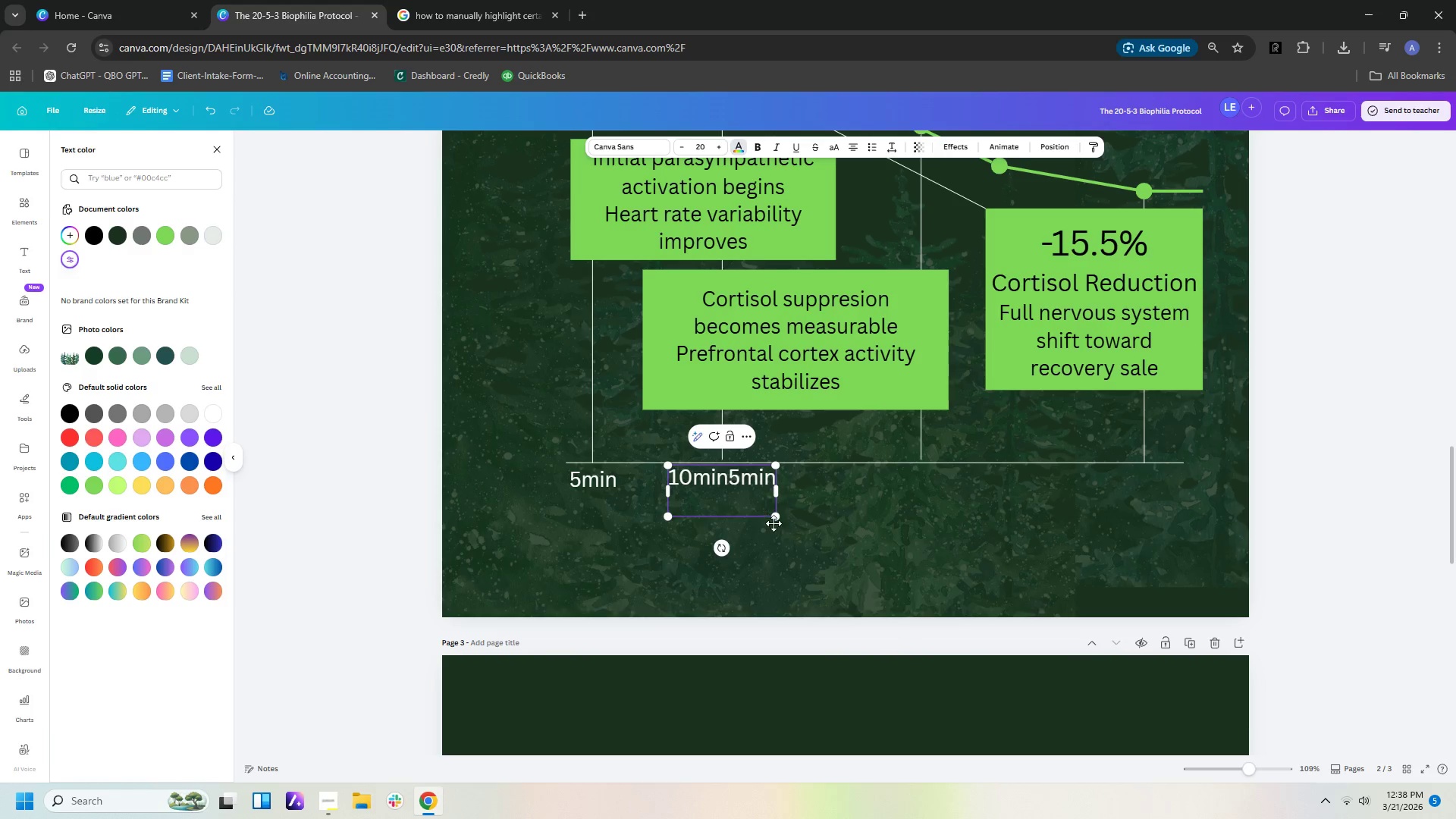 
key(Control+Z)
 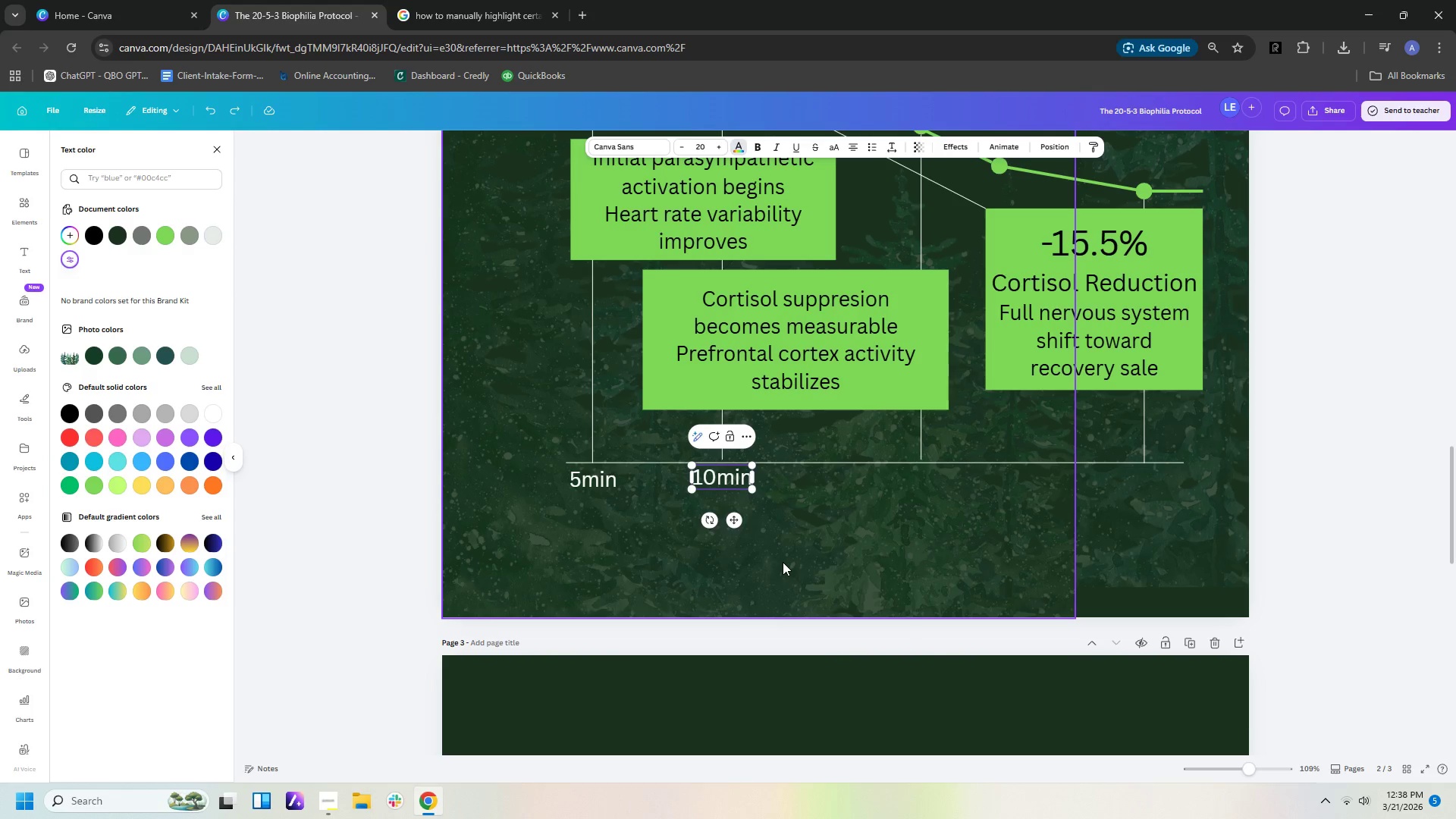 
left_click([783, 562])
 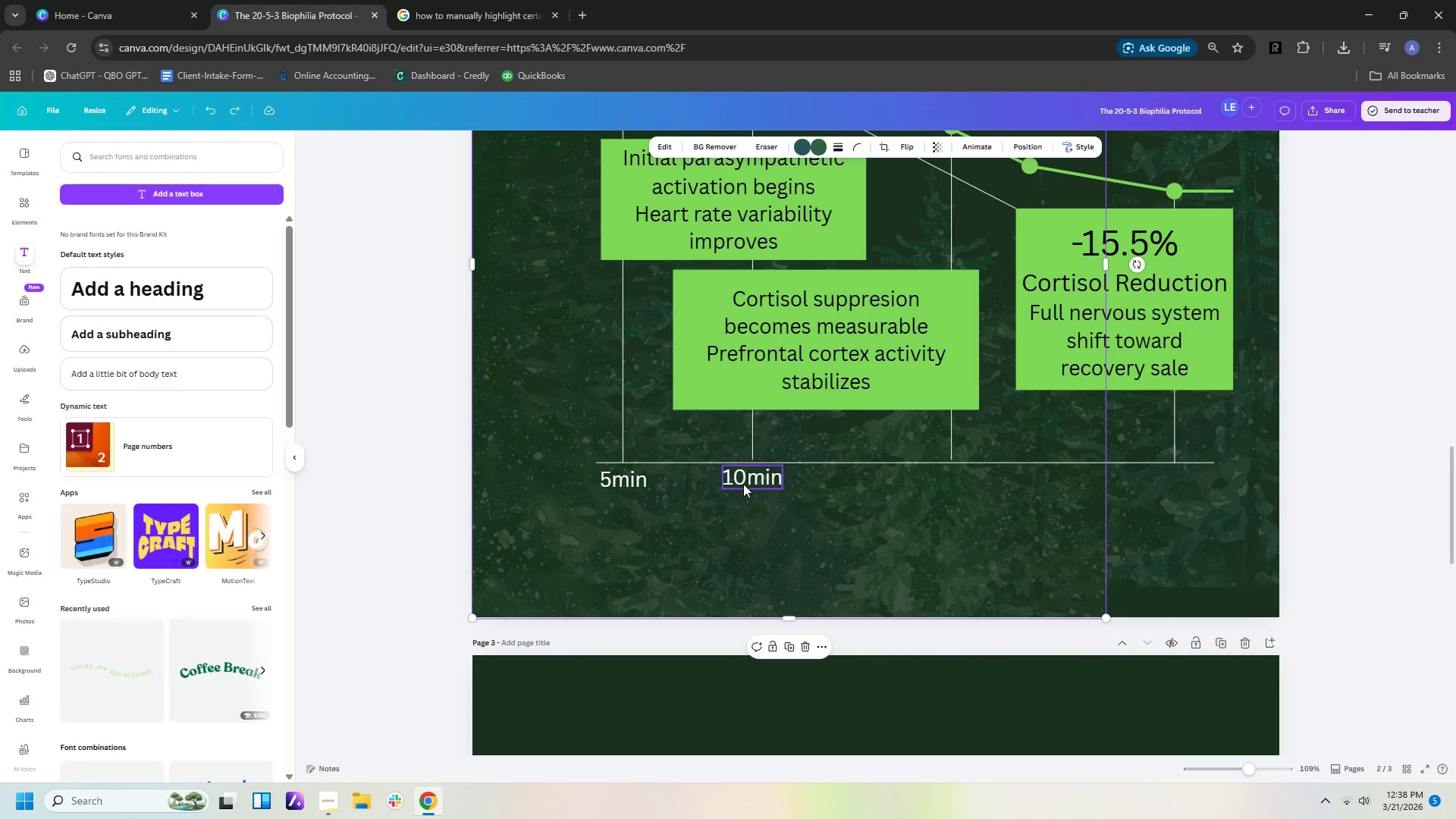 
left_click([743, 483])
 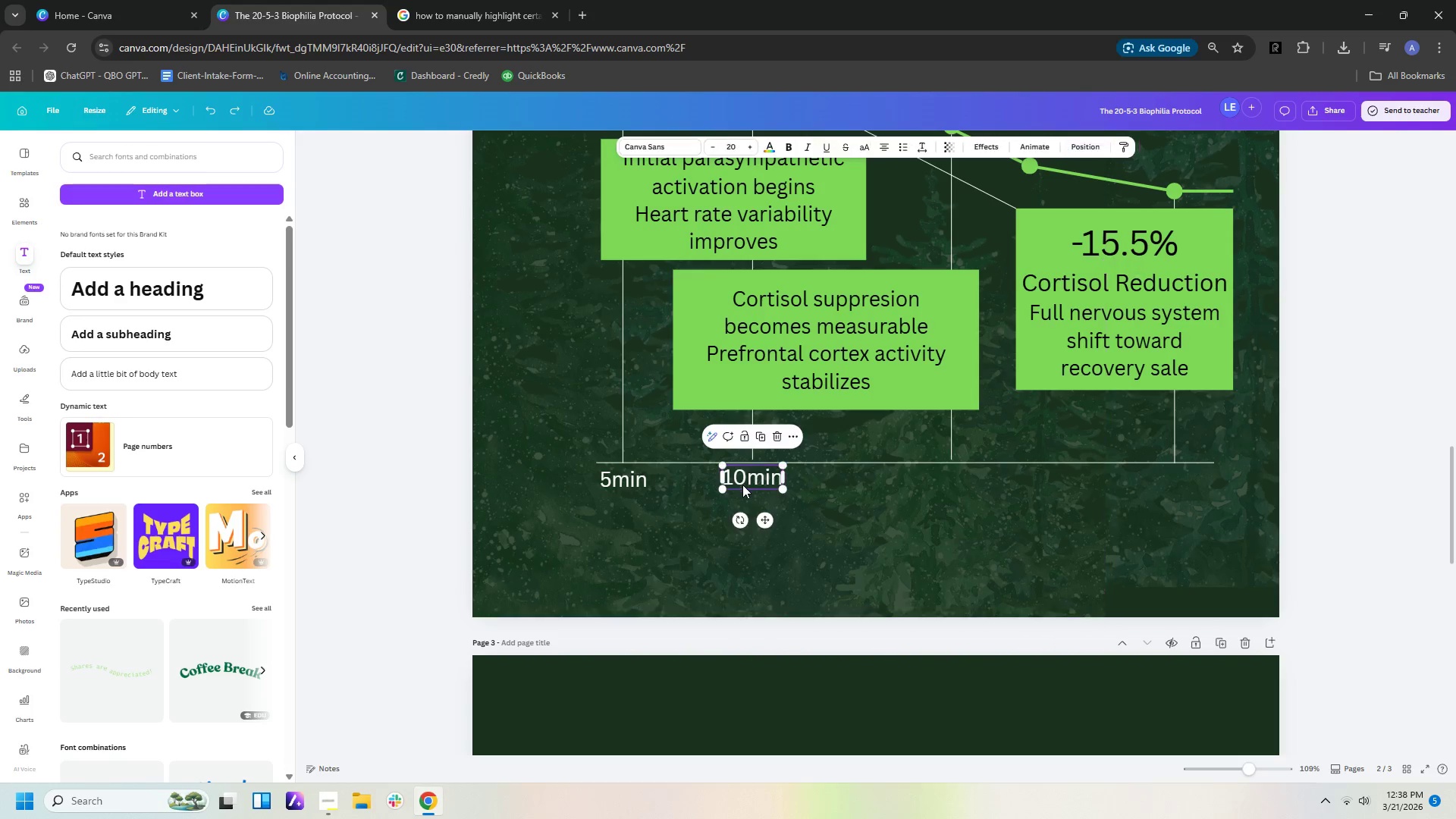 
key(Control+C)
 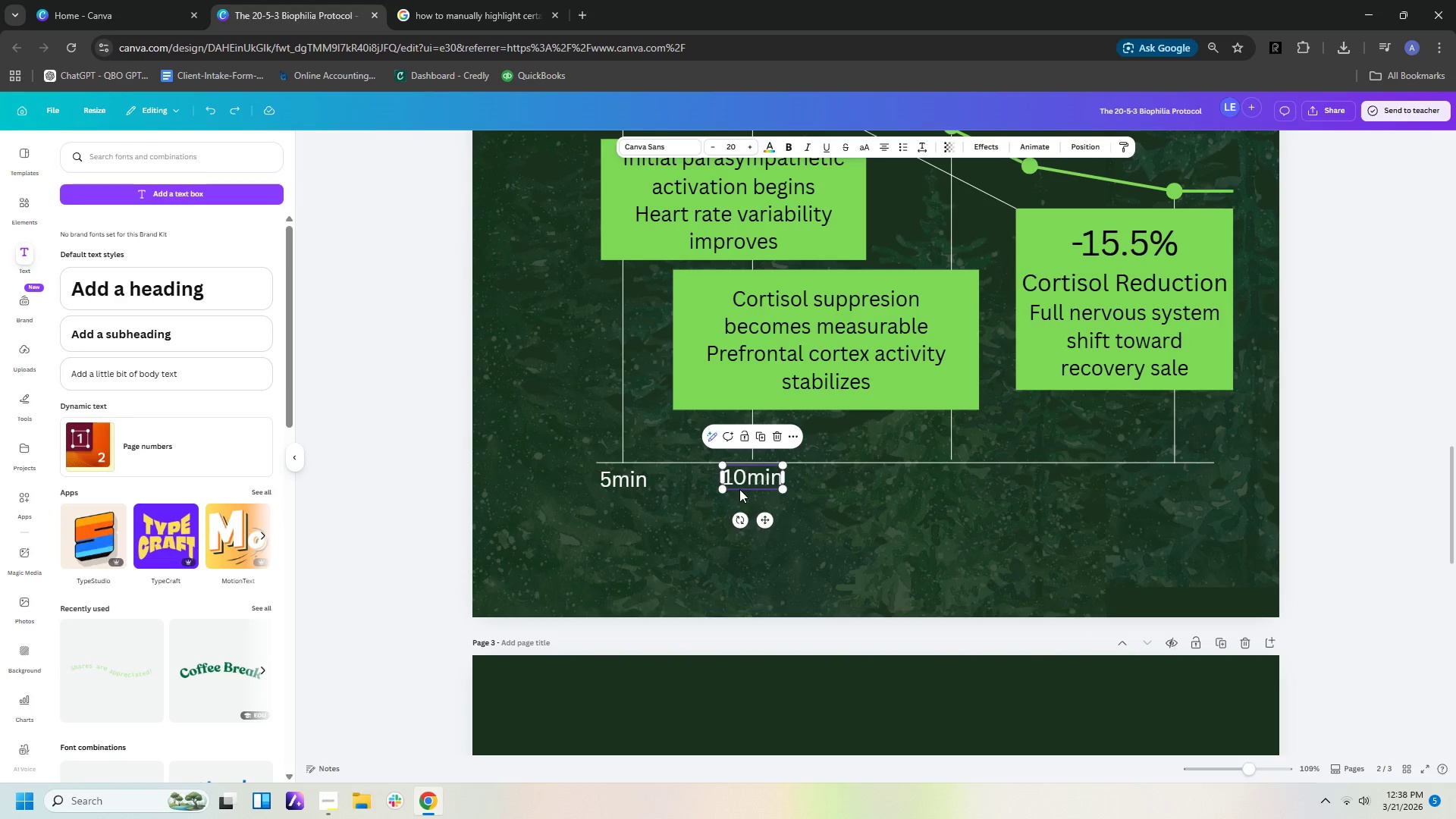 
key(Control+V)
 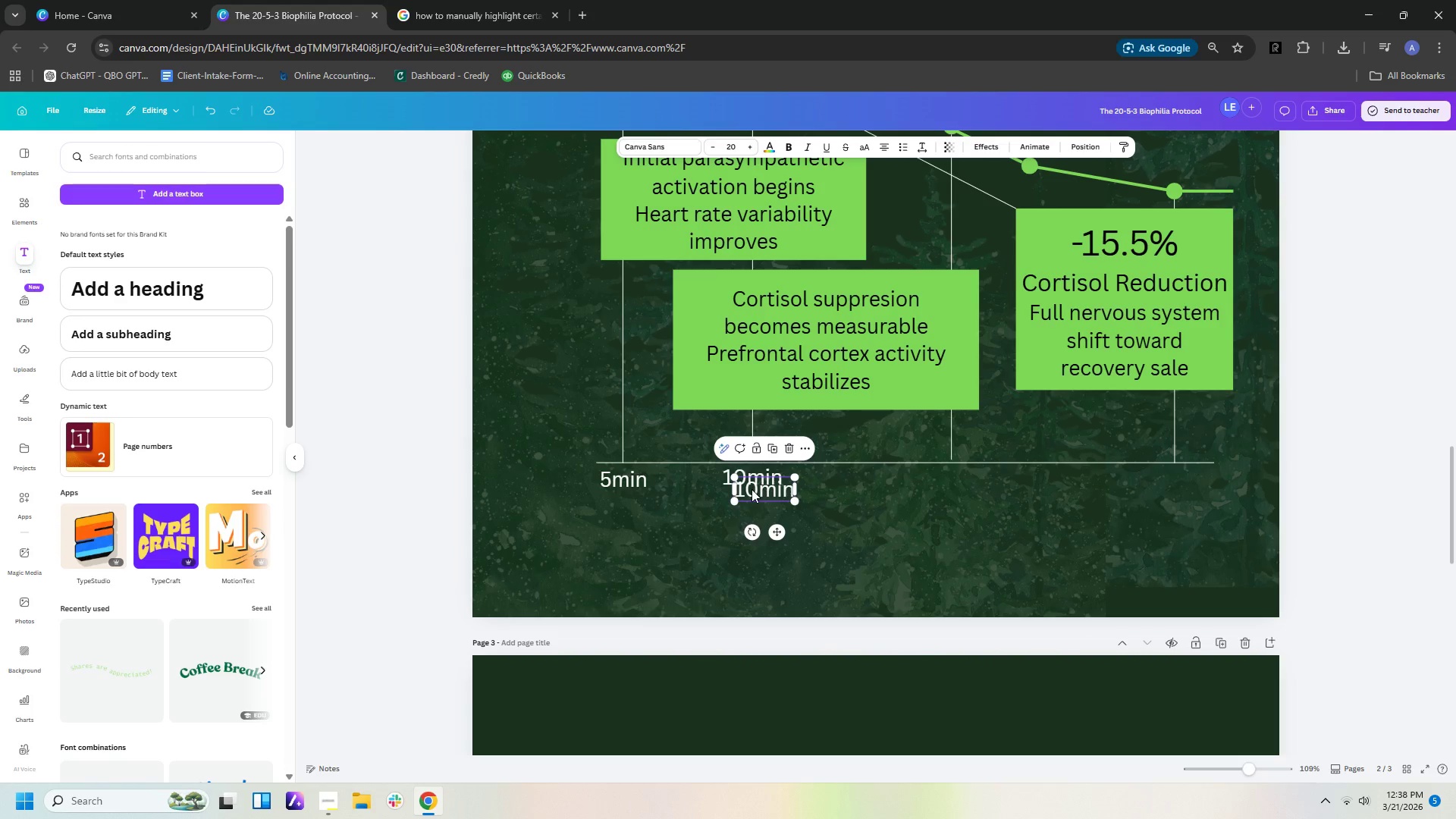 
left_click_drag(start_coordinate=[755, 489], to_coordinate=[941, 475])
 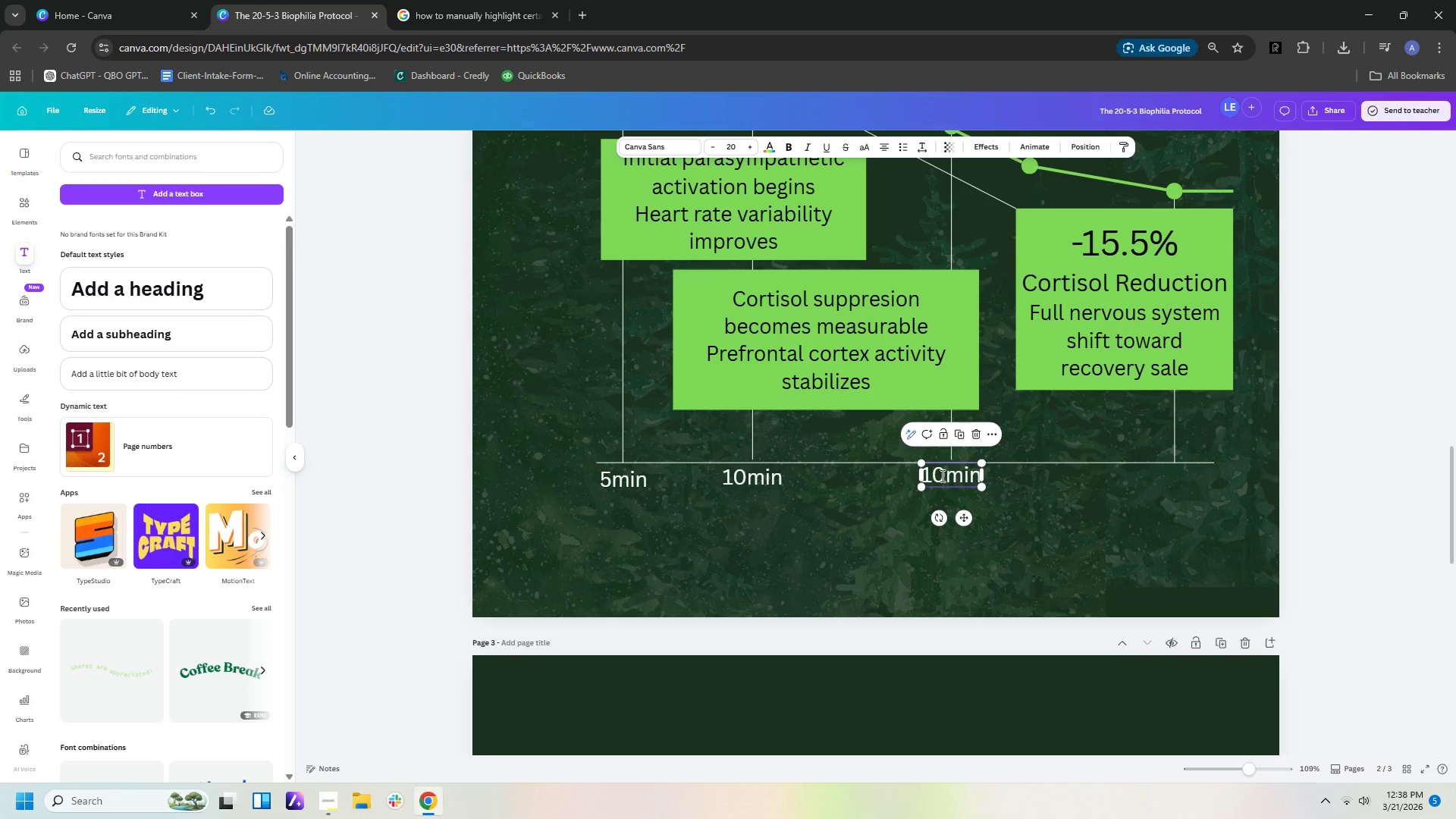 
double_click([941, 475])
 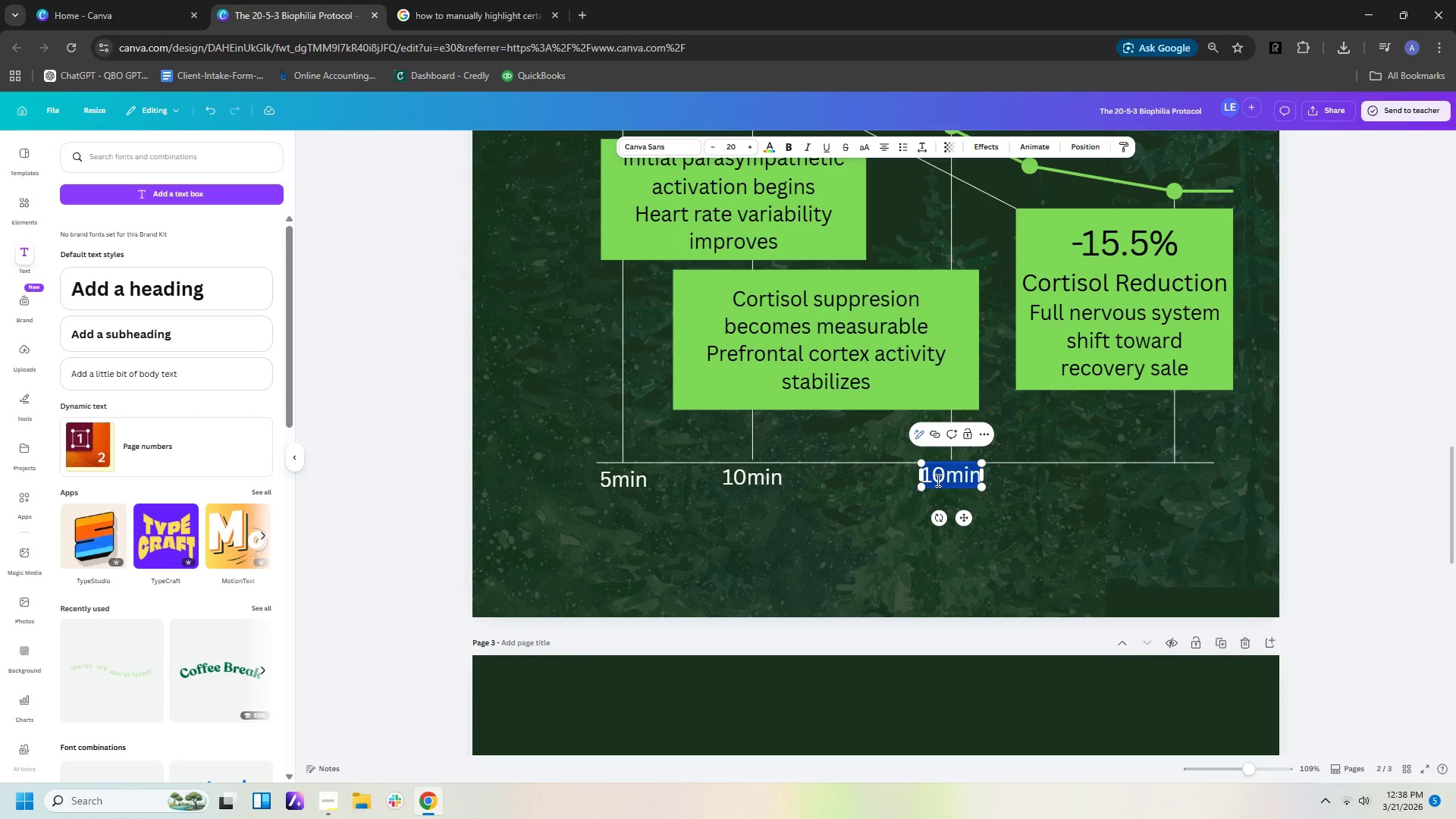 
type(12min)
 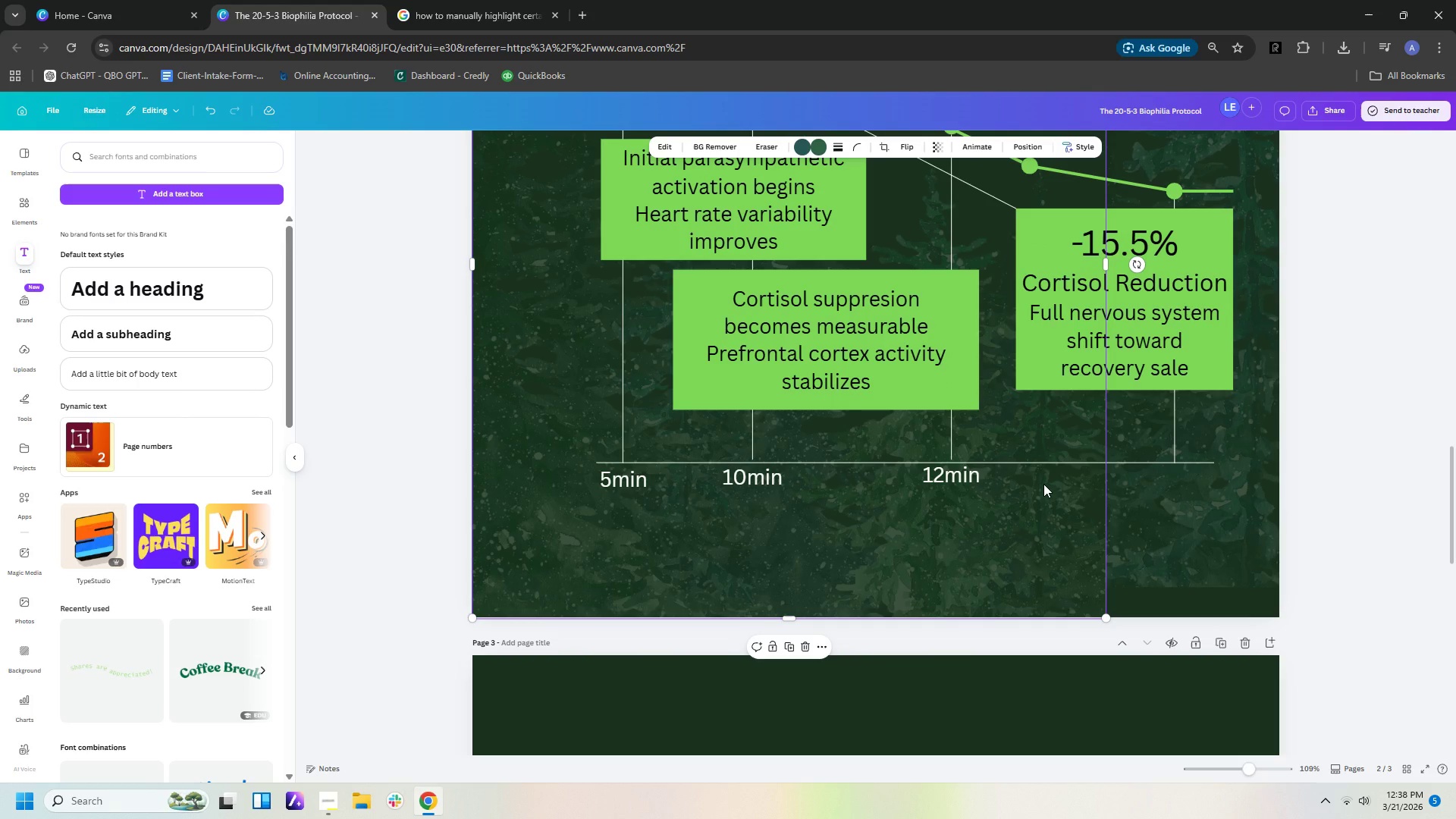 
left_click([1043, 484])
 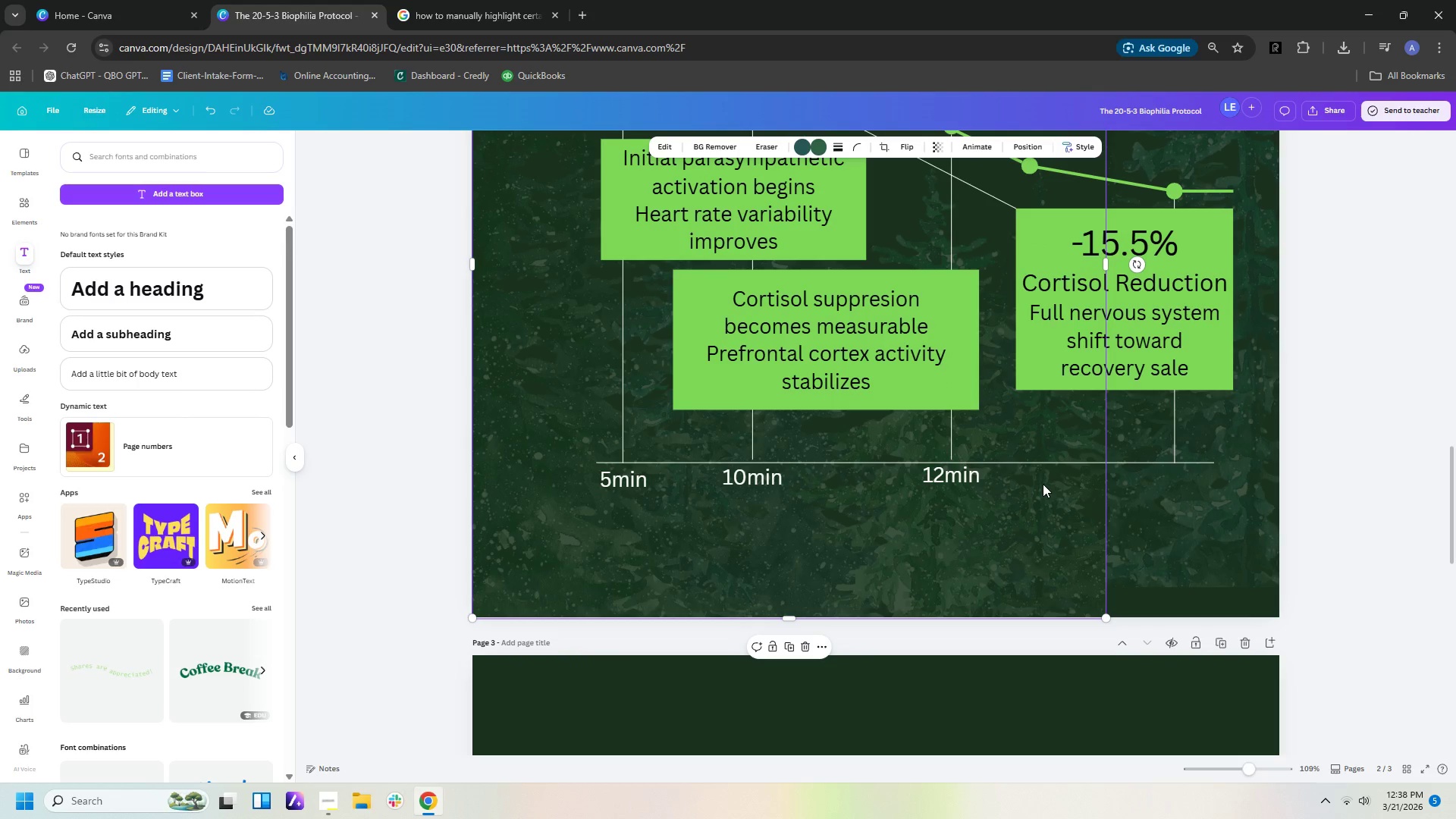 
hold_key(key=ControlLeft, duration=0.52)
 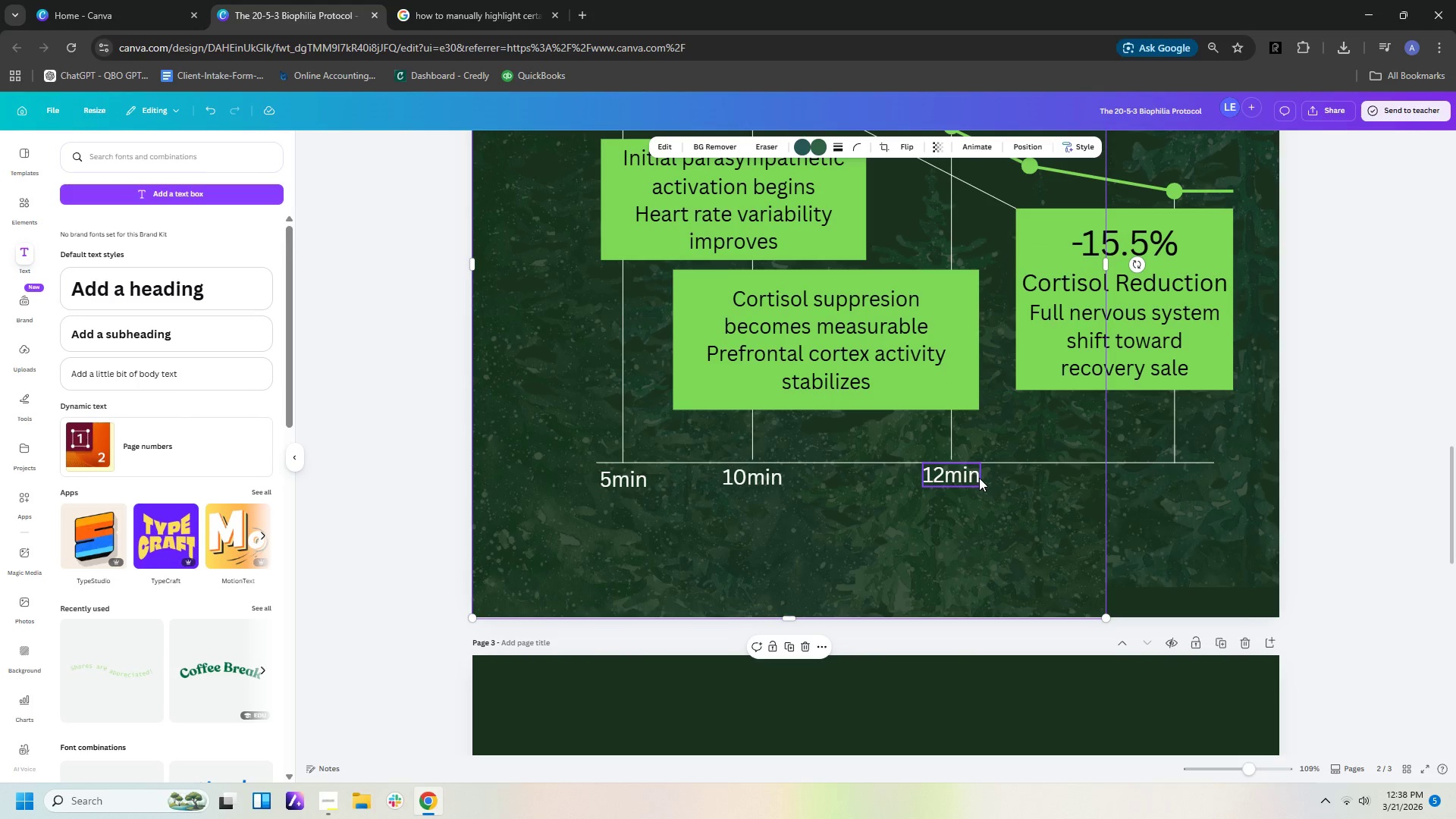 
key(Control+V)
 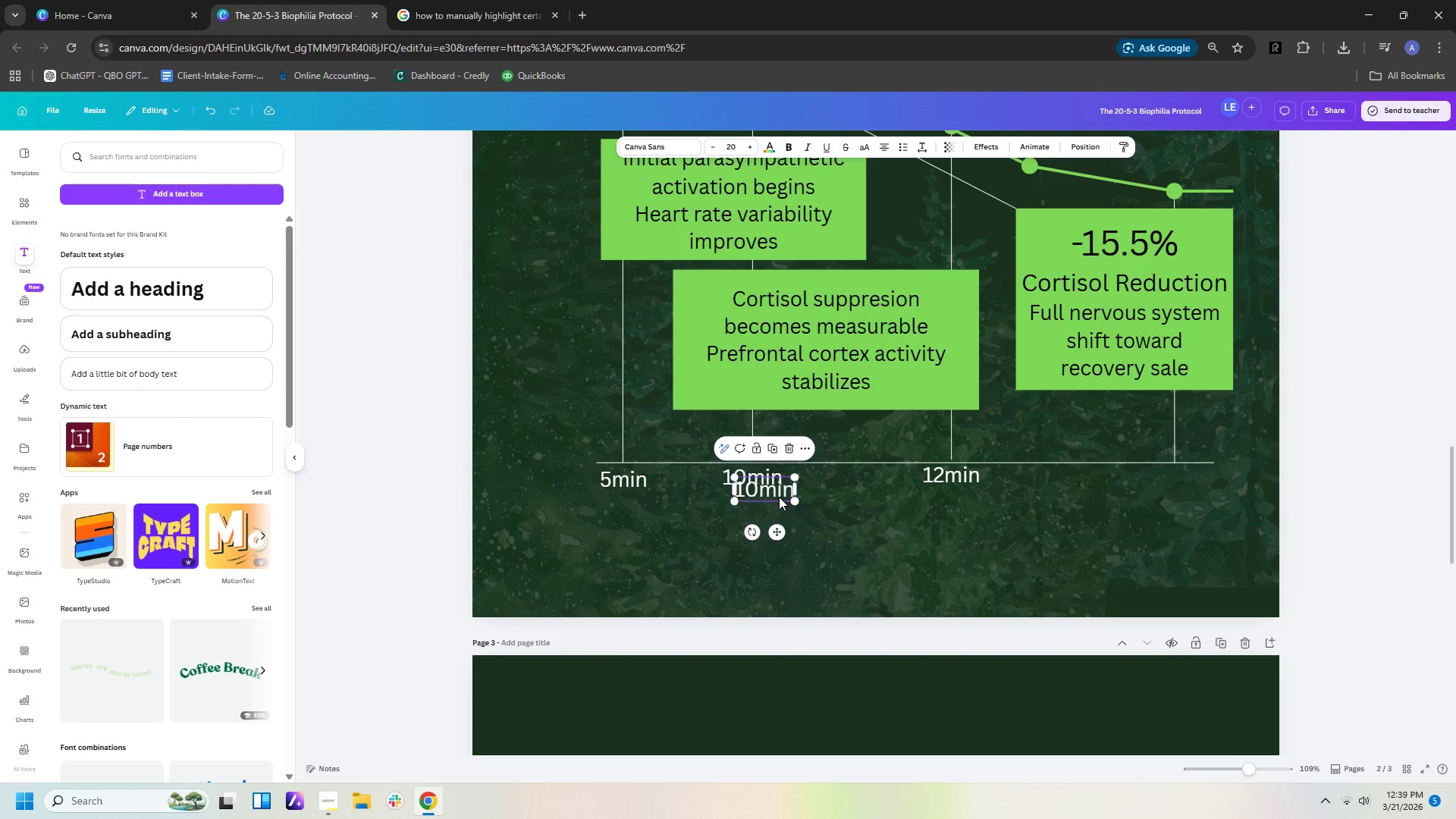 
left_click_drag(start_coordinate=[774, 493], to_coordinate=[1186, 479])
 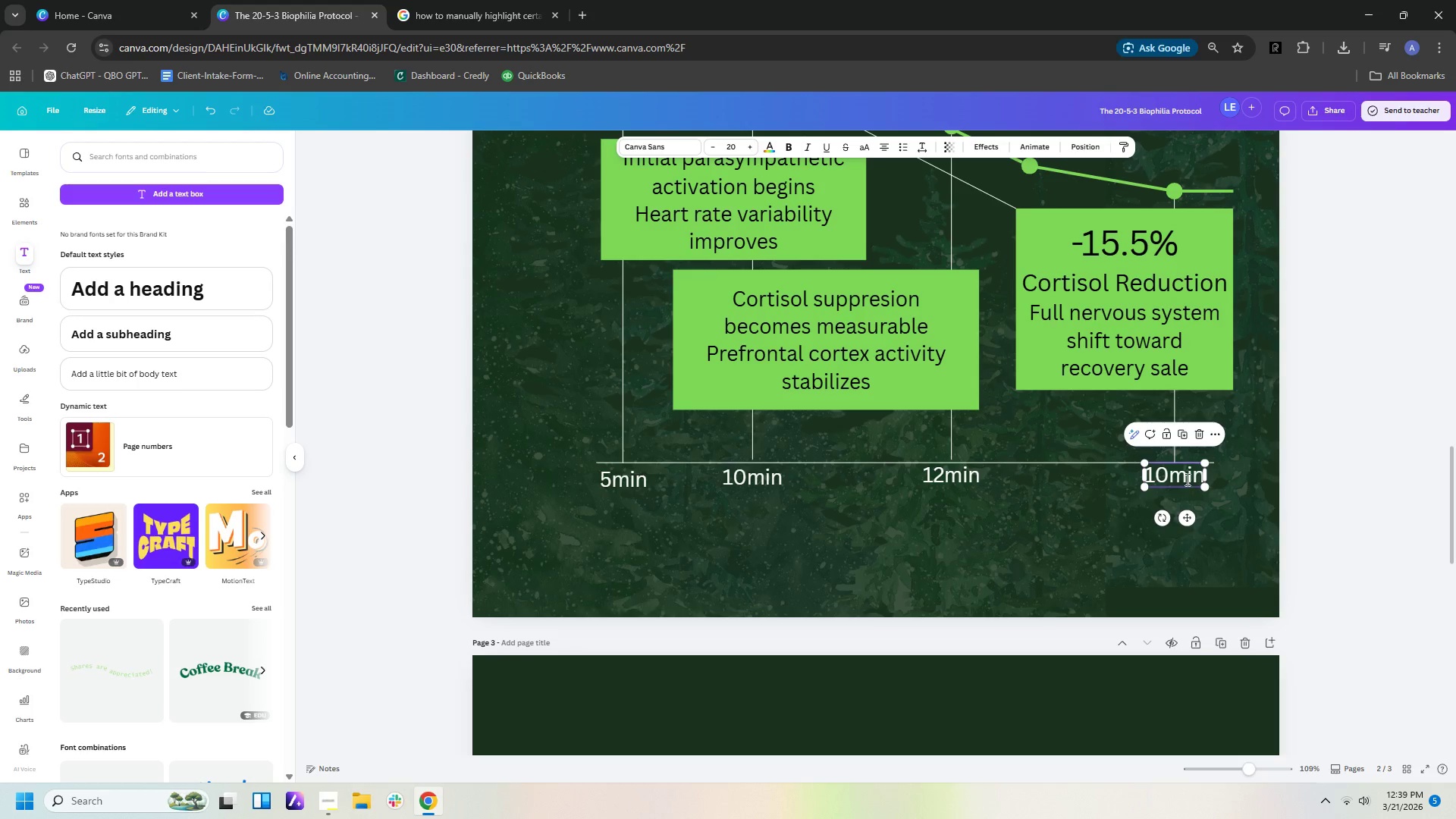 
double_click([1186, 479])
 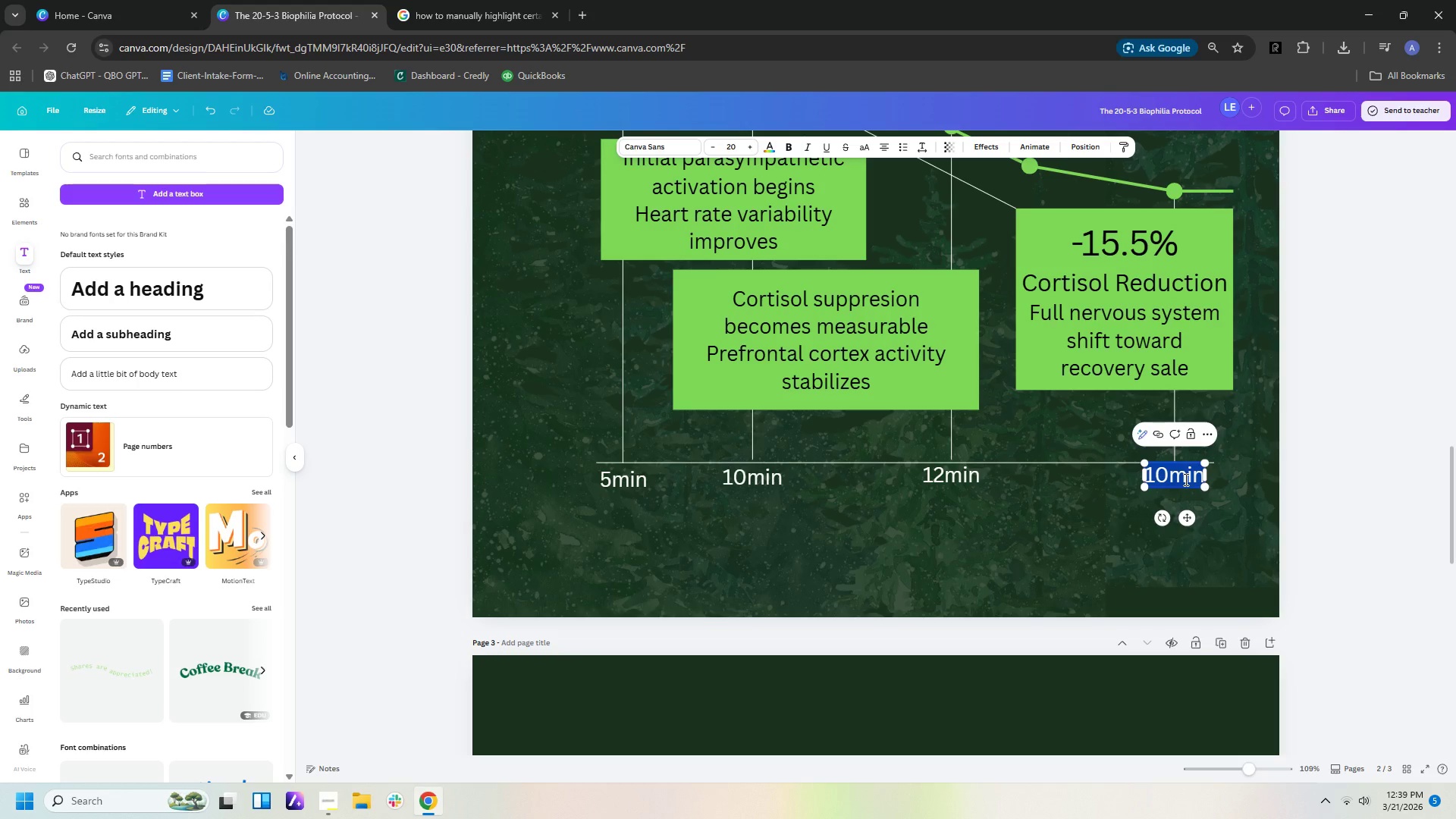 
type(20 )
key(Backspace)
type(mn)
key(Backspace)
type(in)
 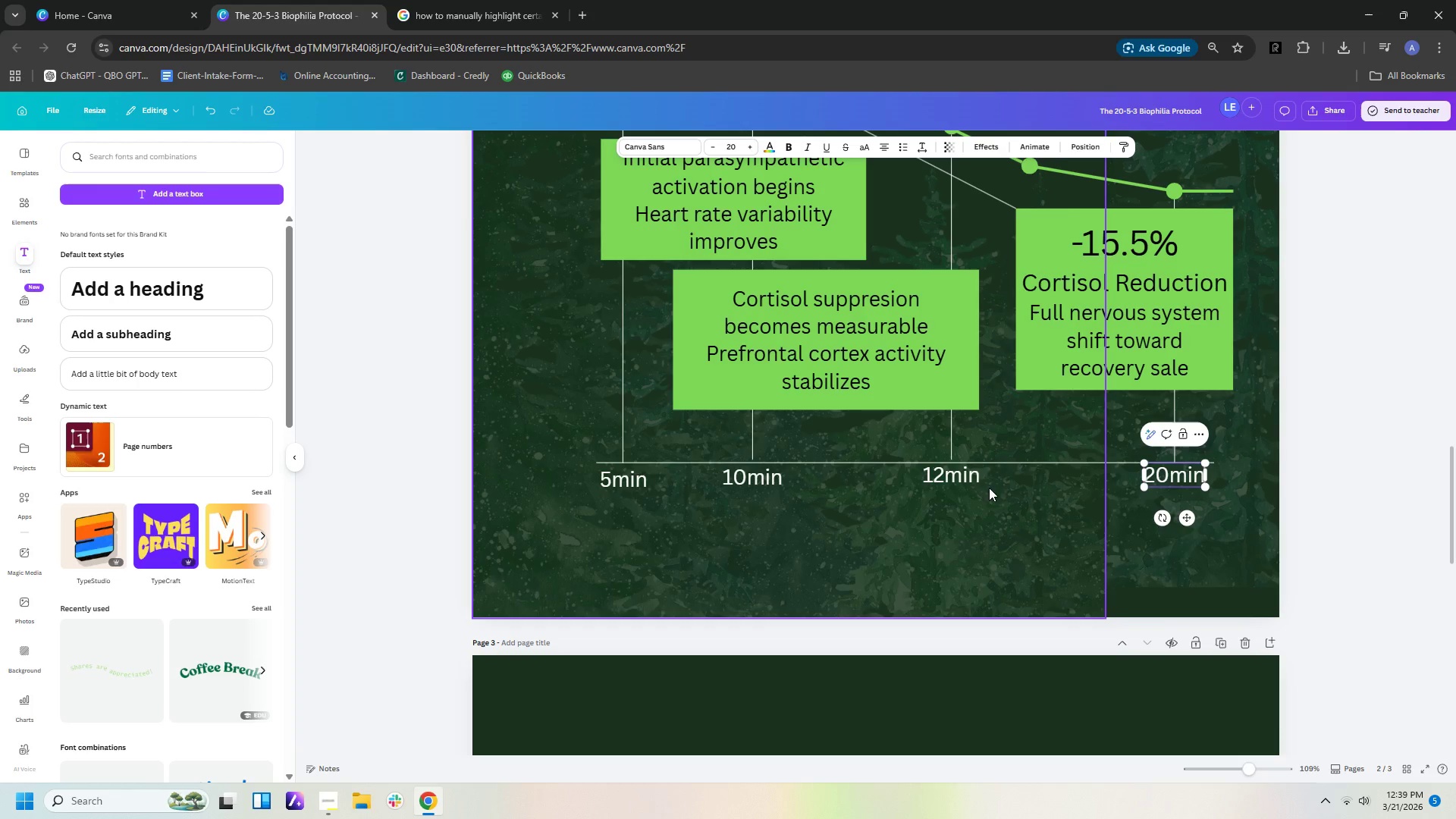 
double_click([956, 479])
 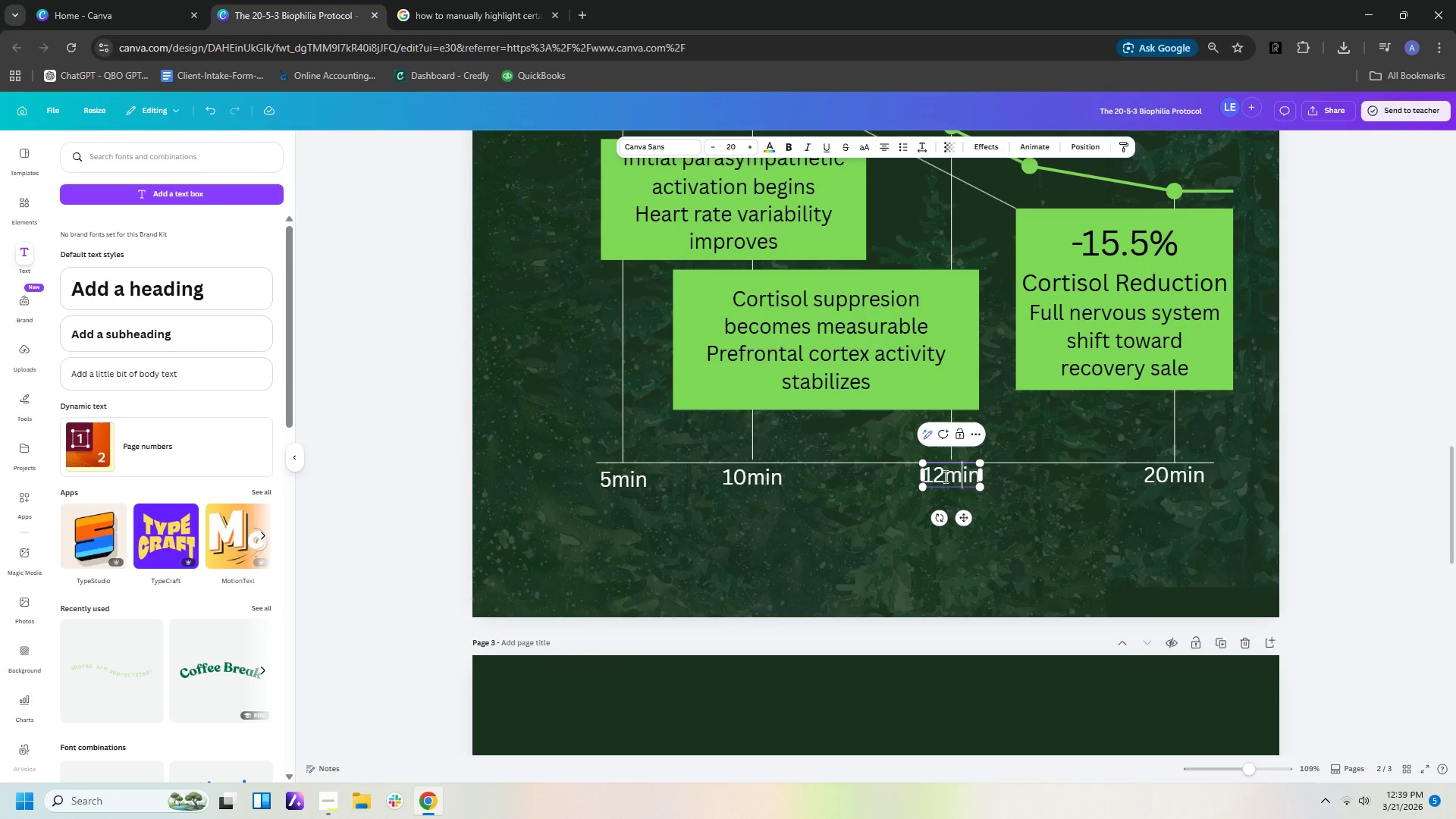 
left_click([944, 476])
 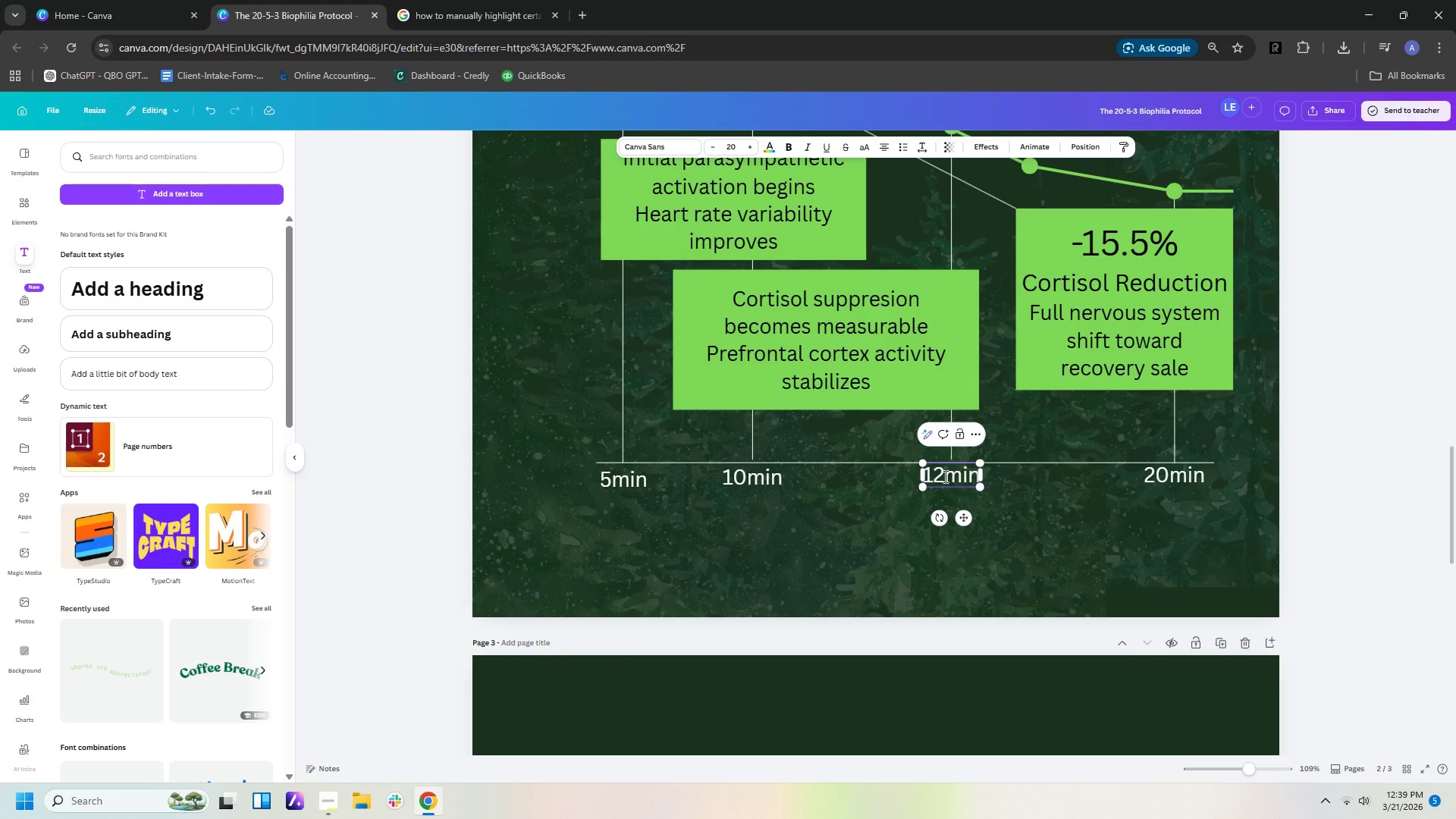 
key(Backspace)
 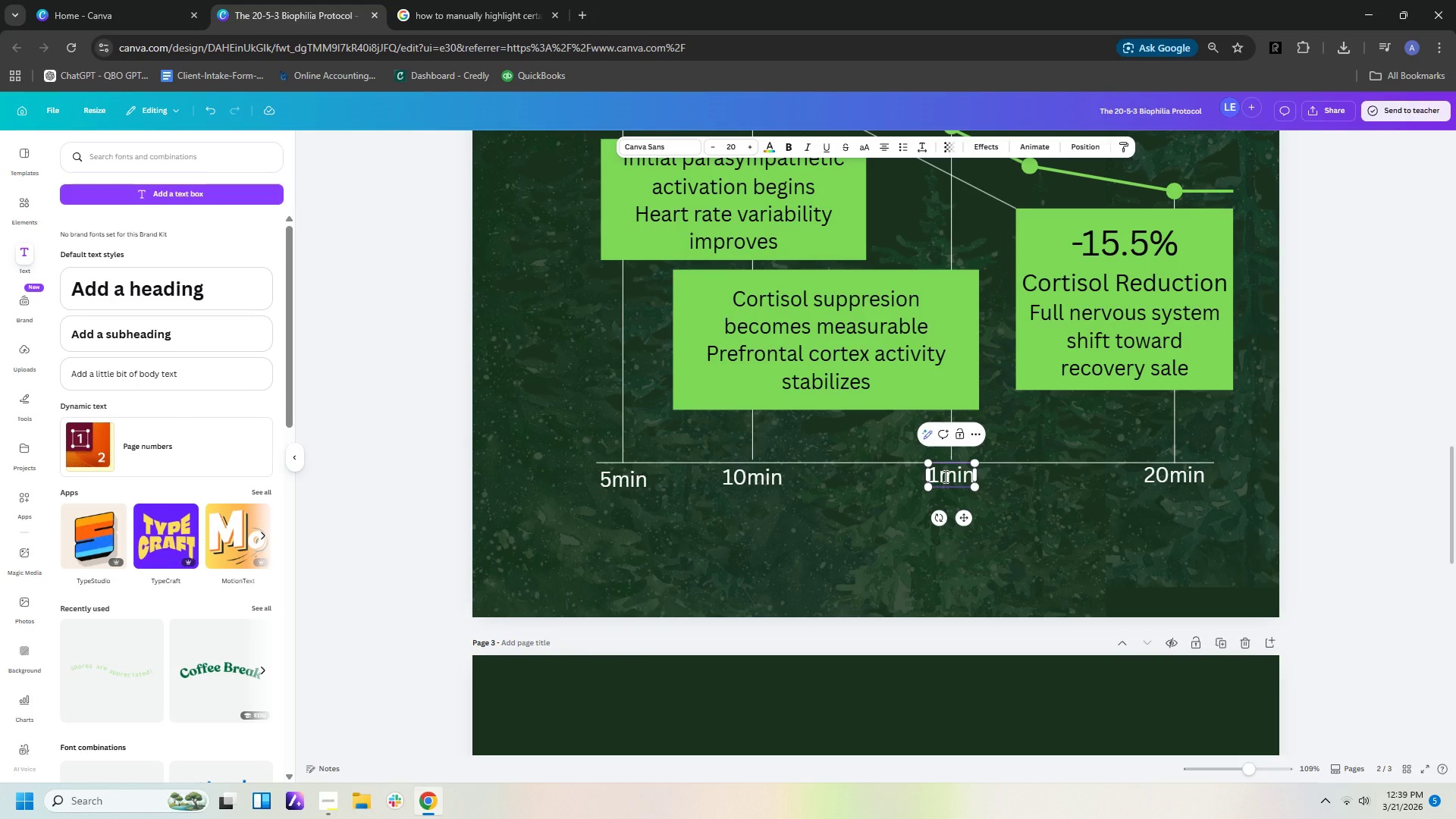 
key(5)
 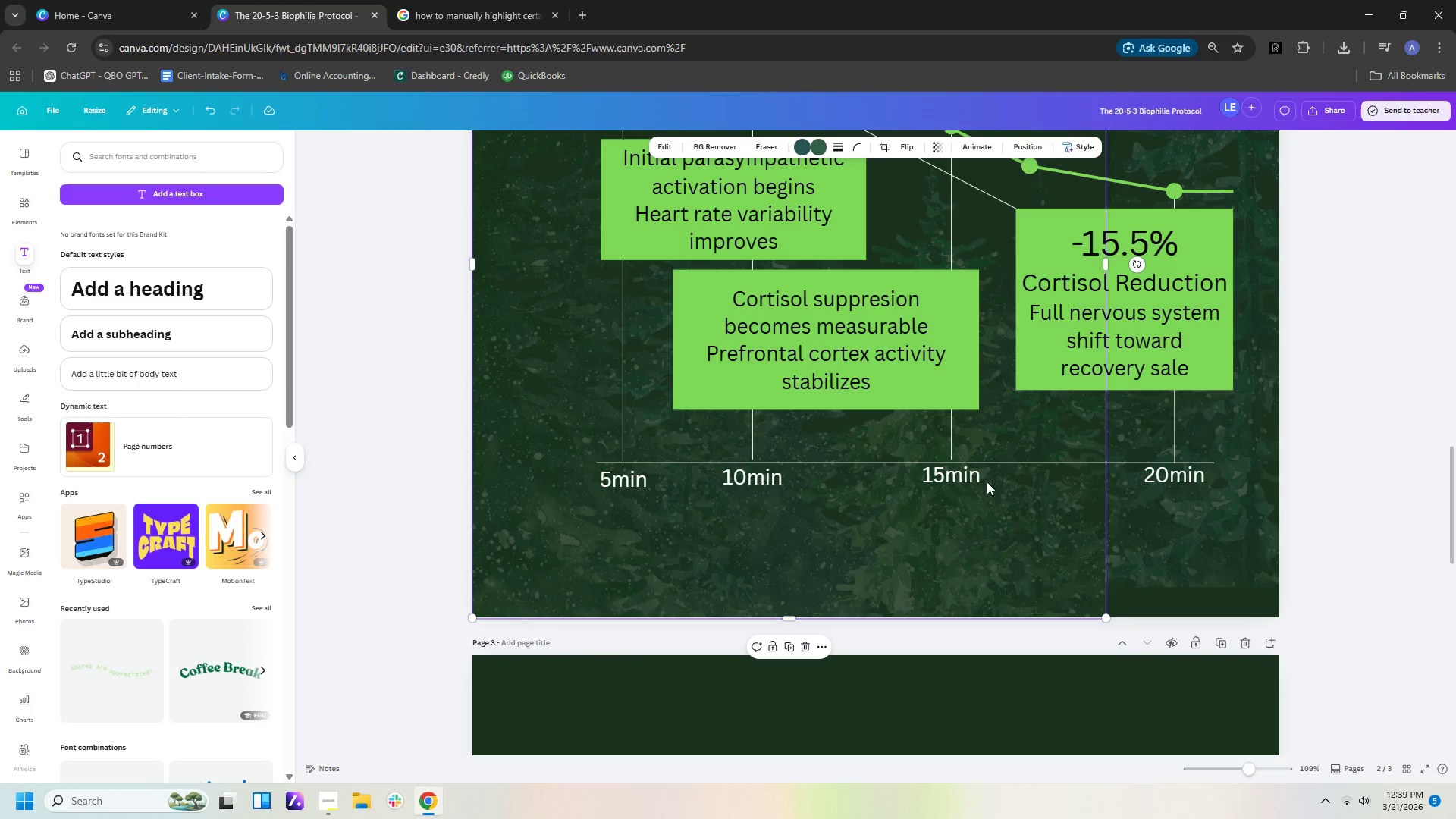 
double_click([955, 465])
 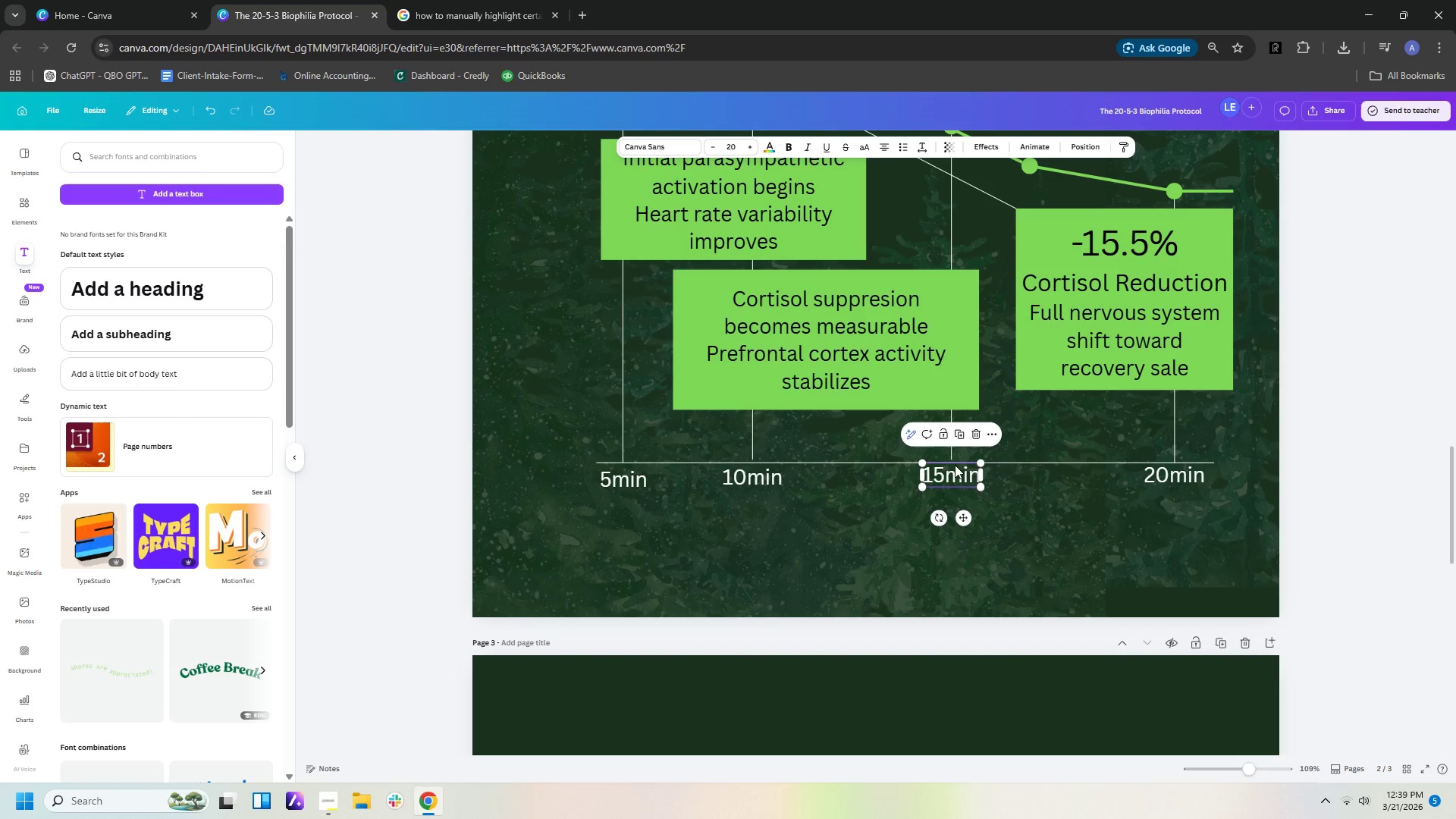 
key(Control+C)
 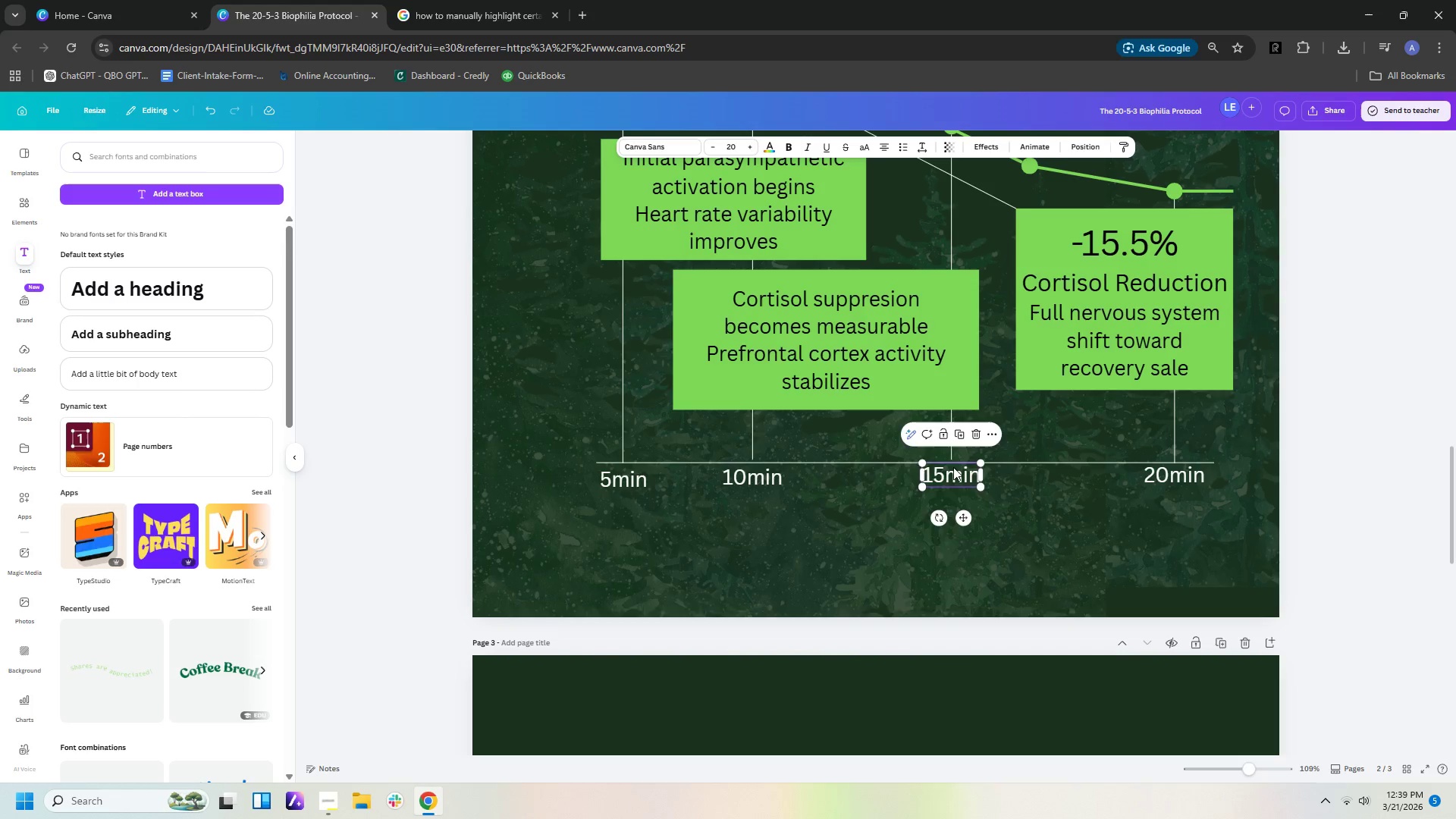 
key(Control+V)
 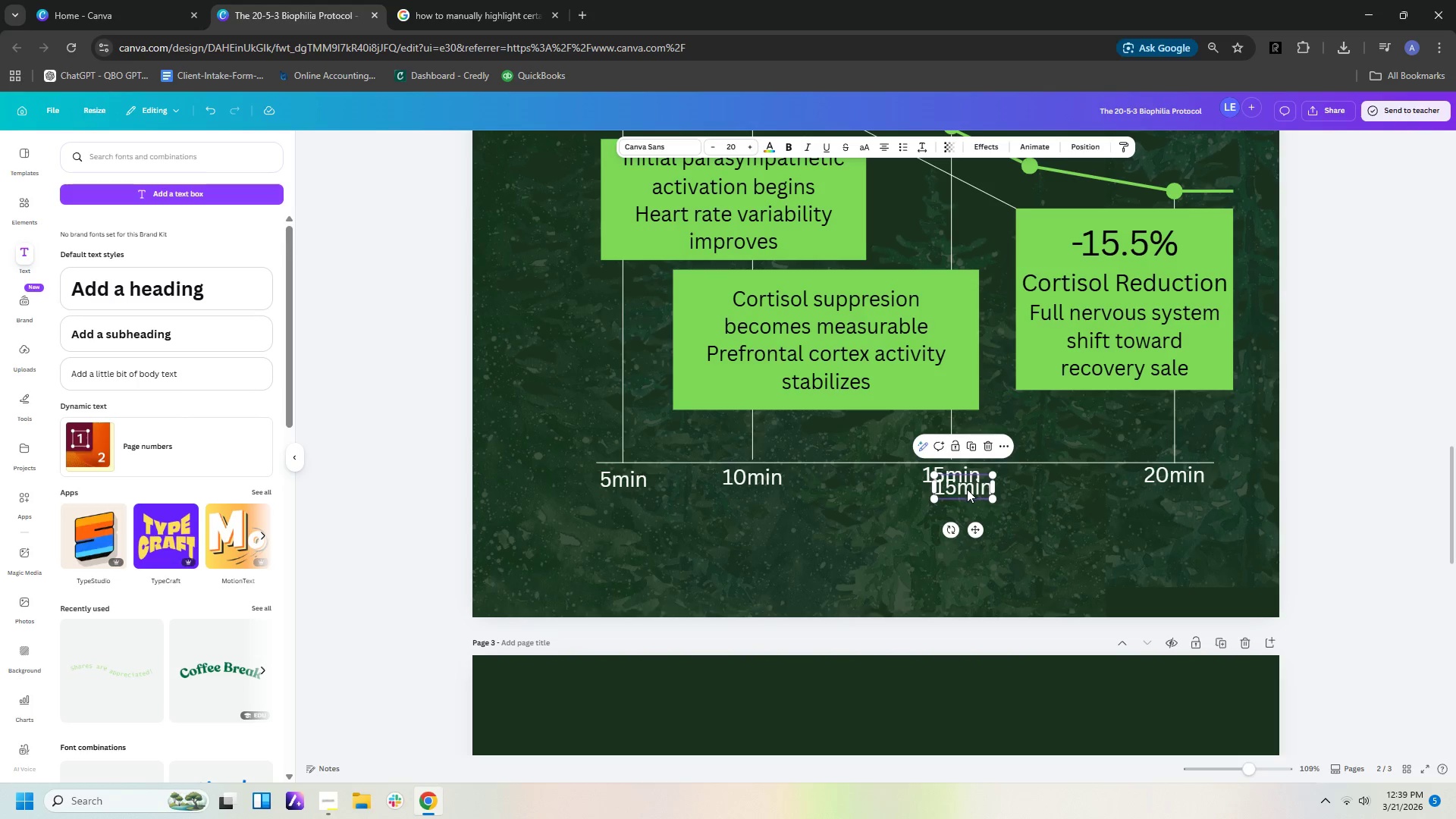 
left_click_drag(start_coordinate=[967, 489], to_coordinate=[850, 477])
 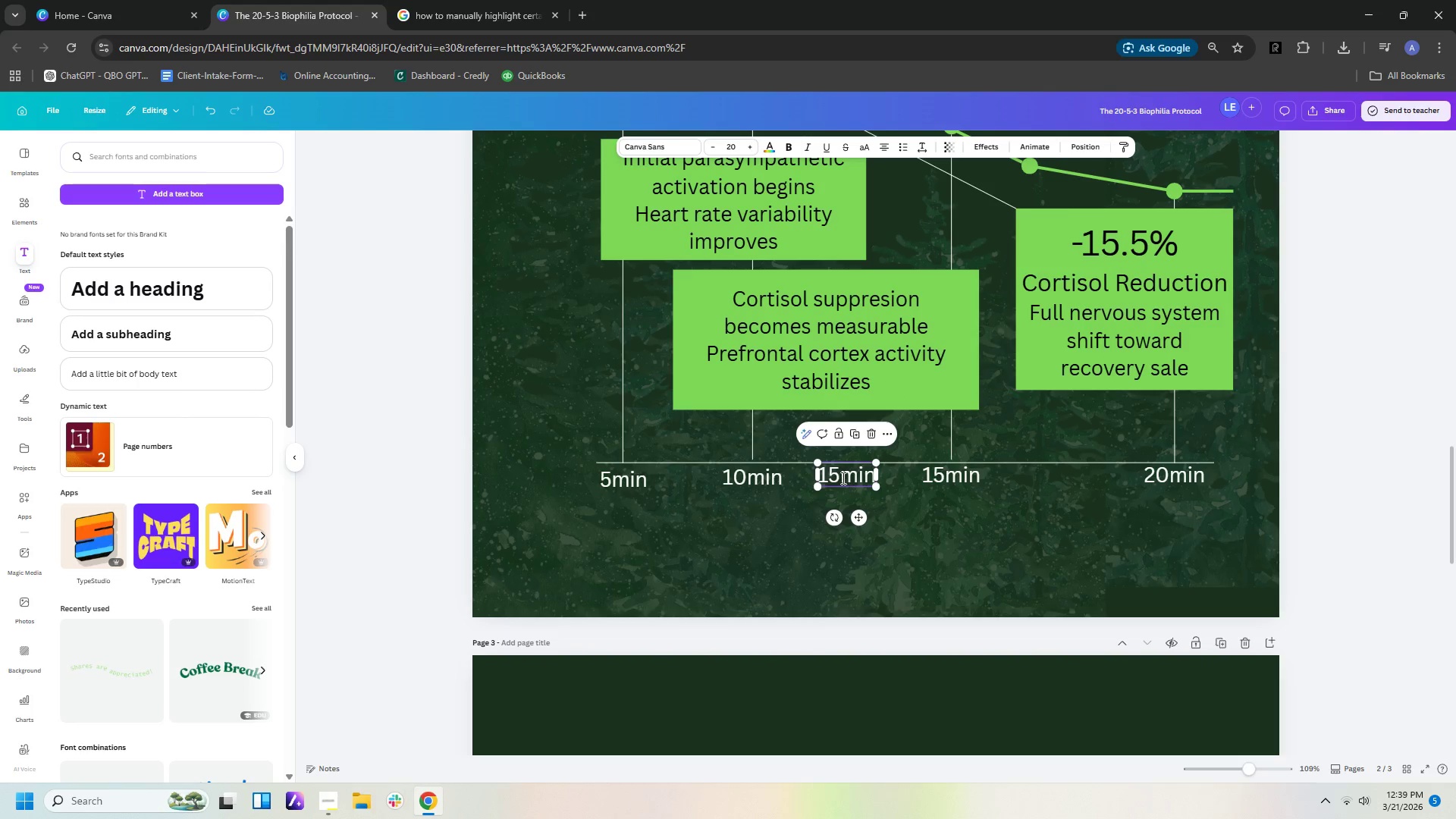 
double_click([842, 478])
 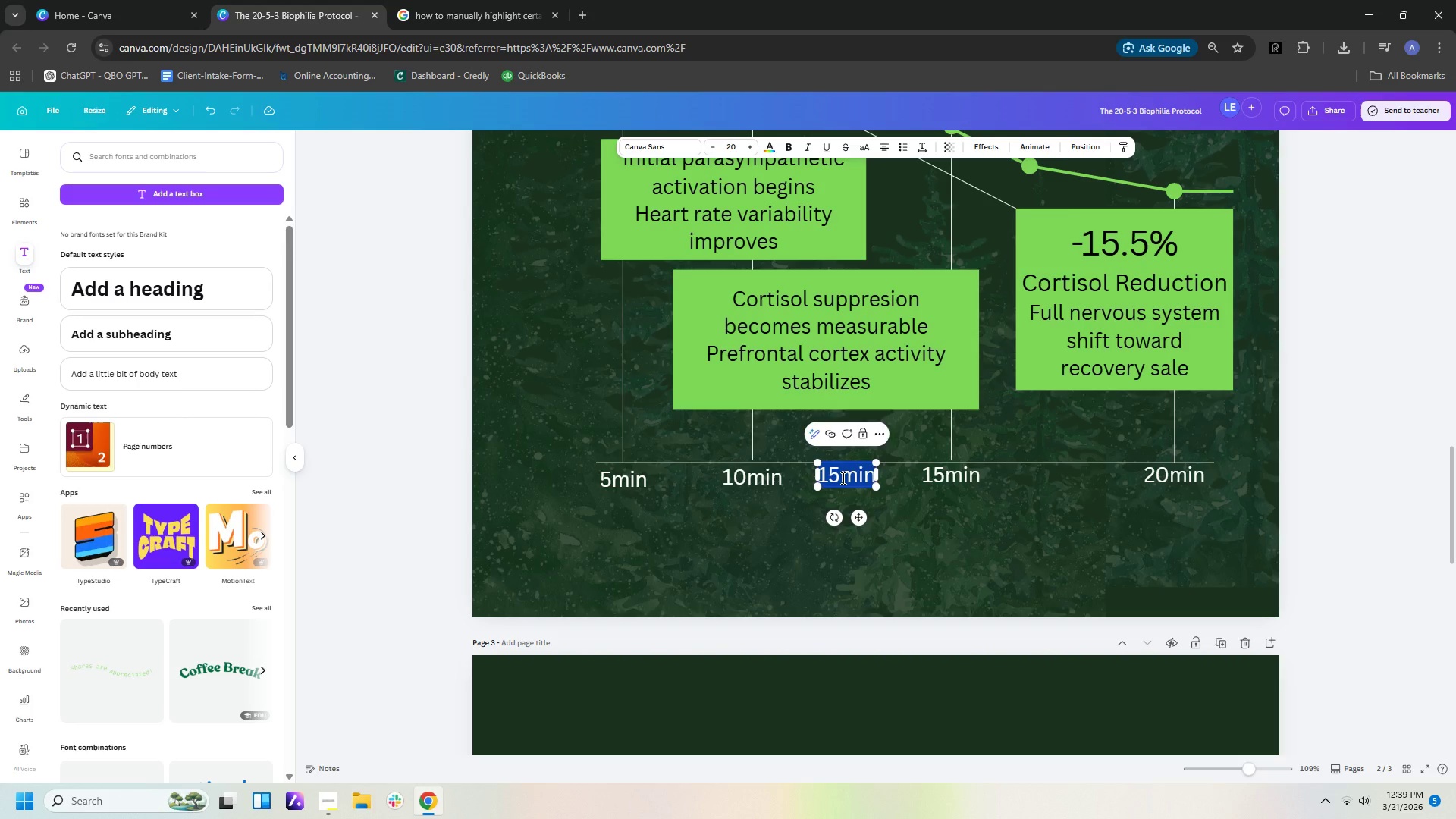 
key(ArrowLeft)
 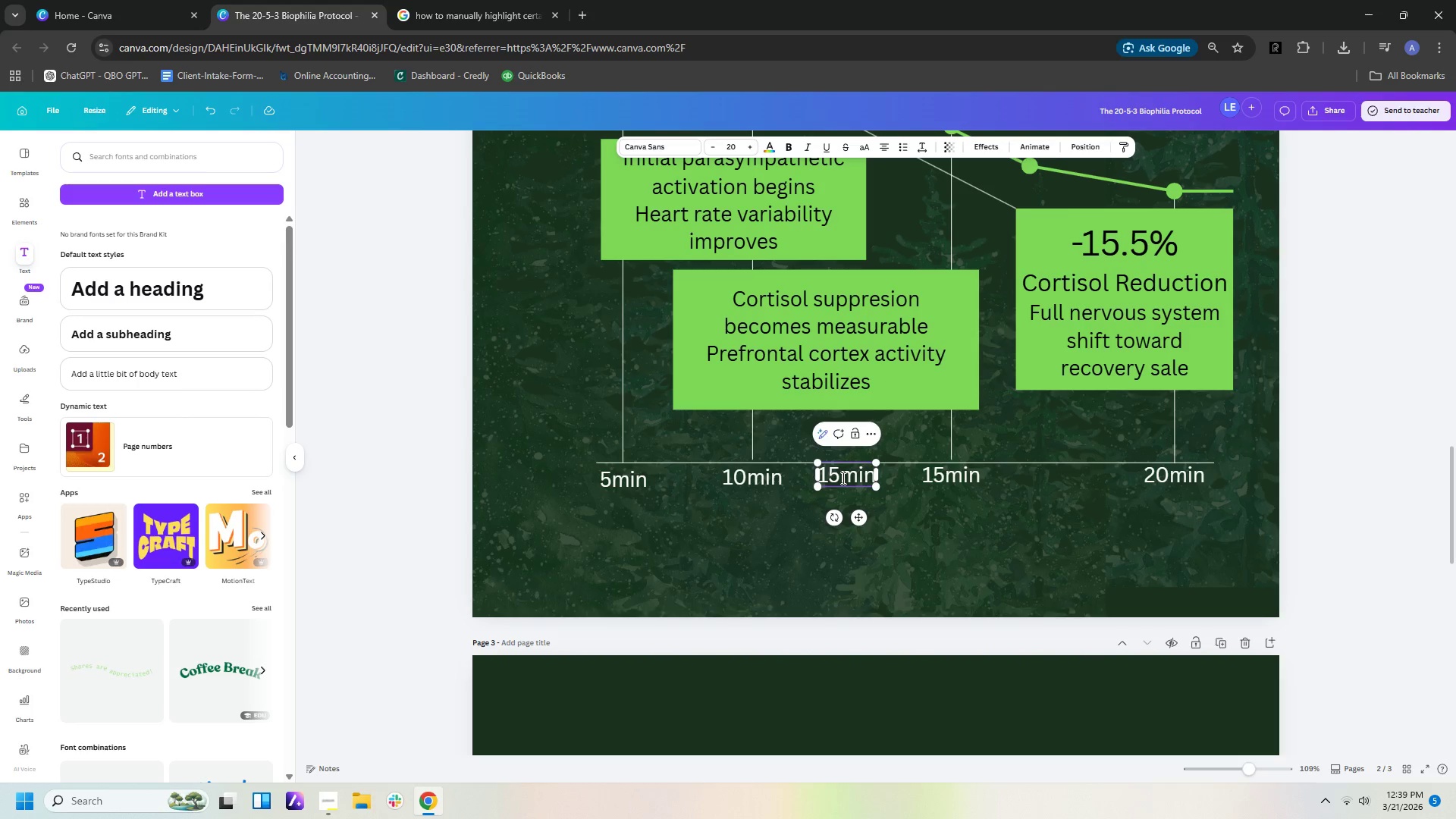 
type([Delete][Delete]12)
 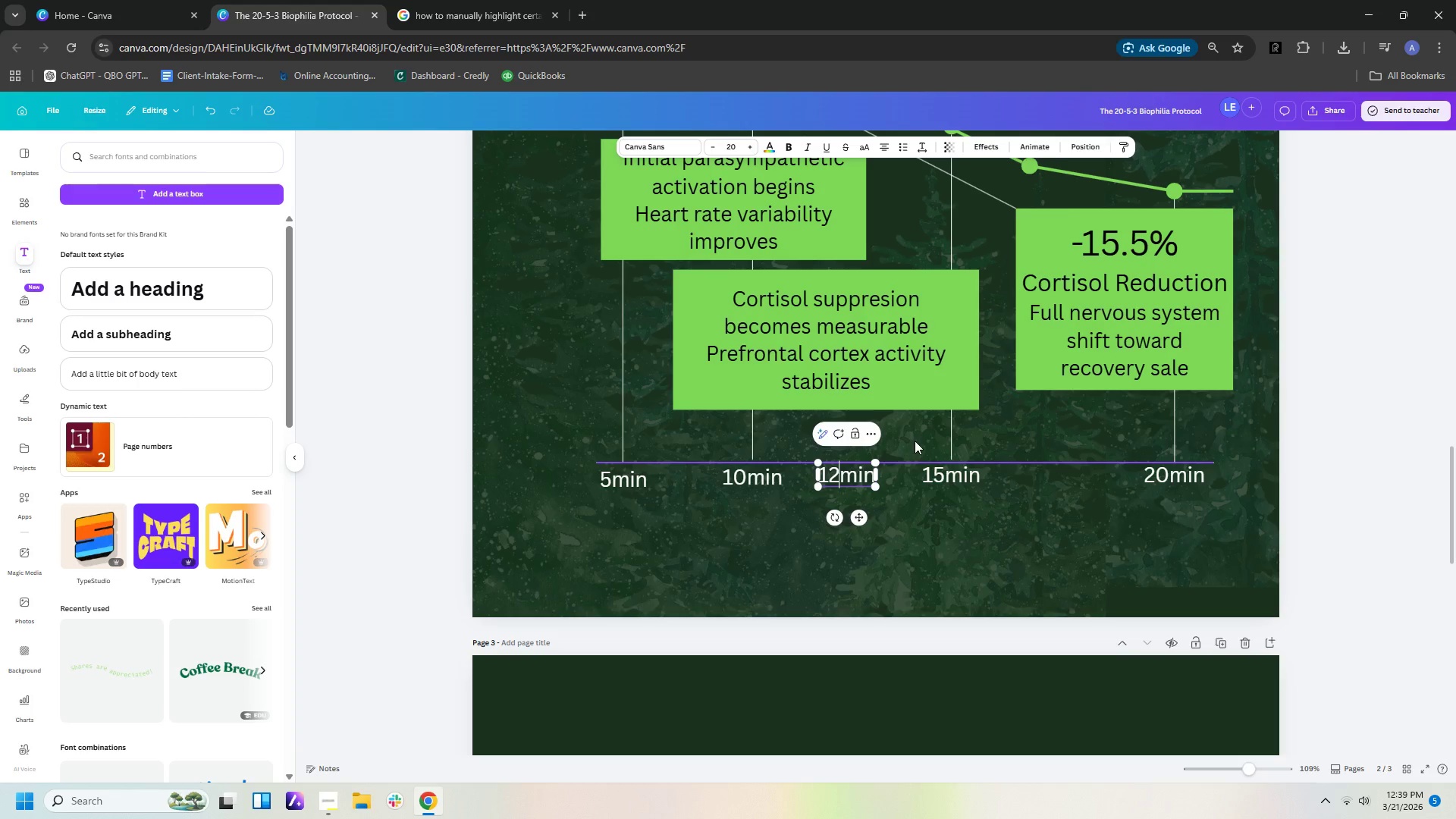 
left_click([977, 551])
 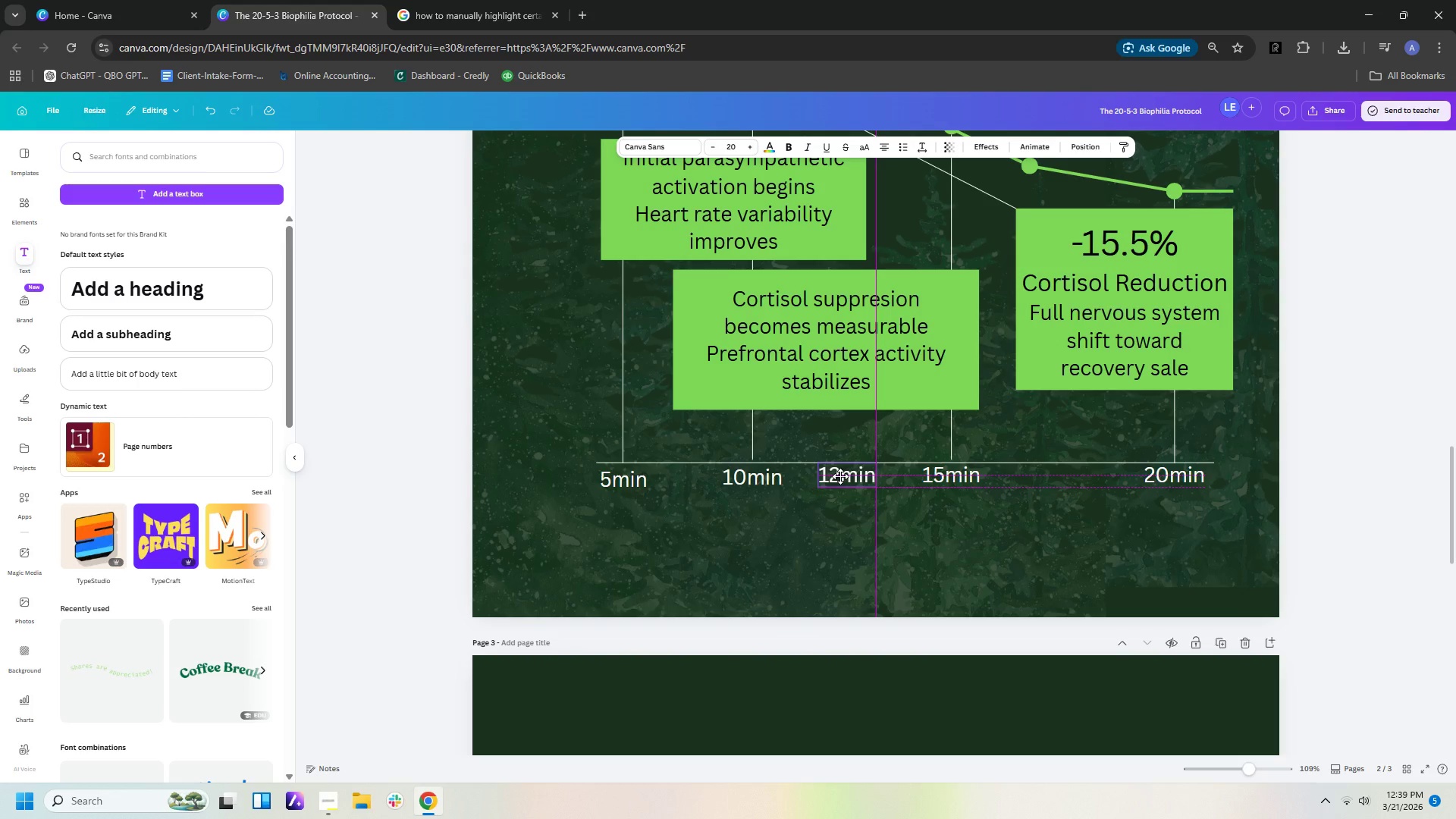 
hold_key(key=ControlLeft, duration=0.84)
scroll: coordinate [1013, 533], scroll_direction: down, amount: 4.0
 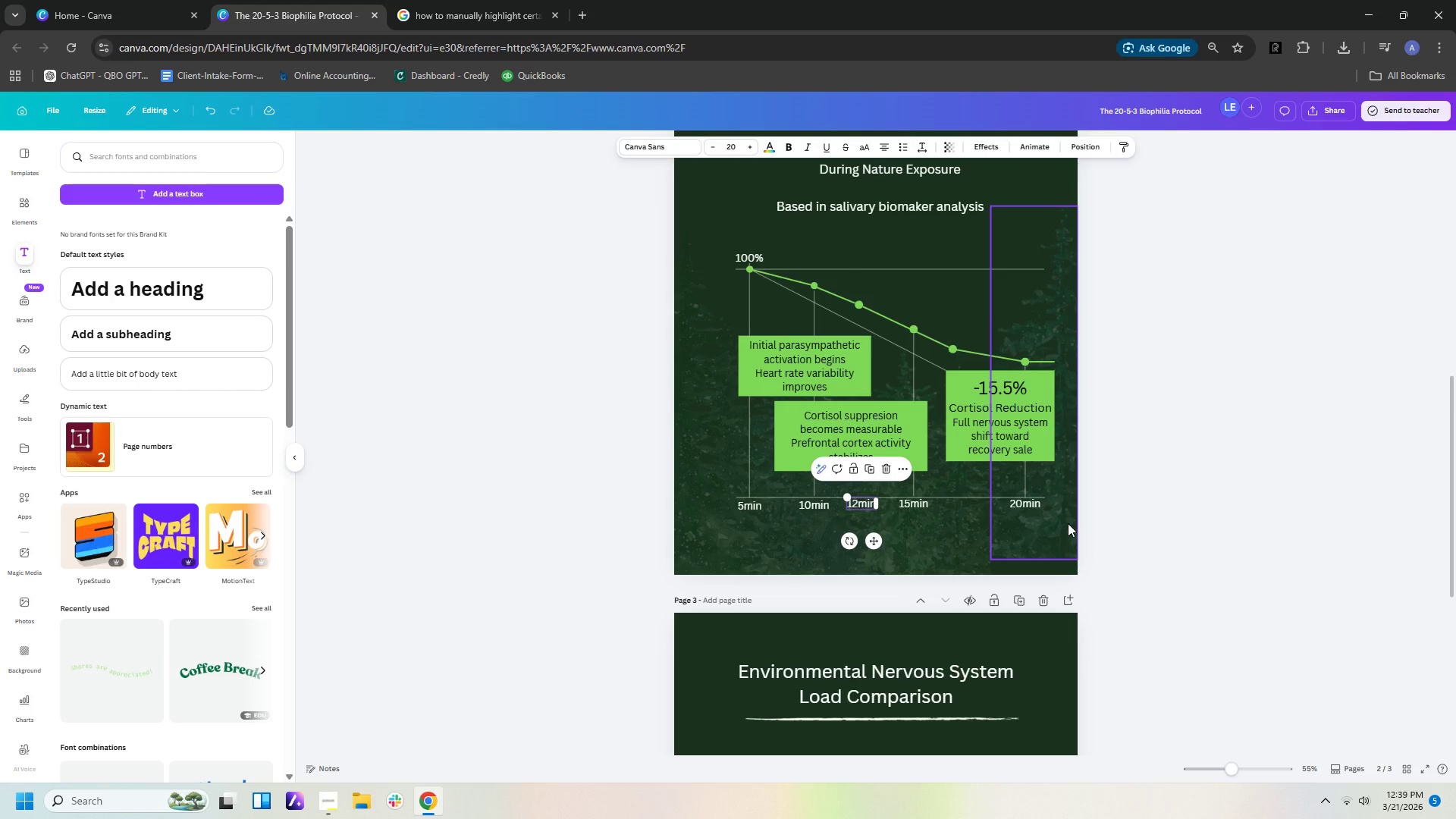 
wait(11.47)
 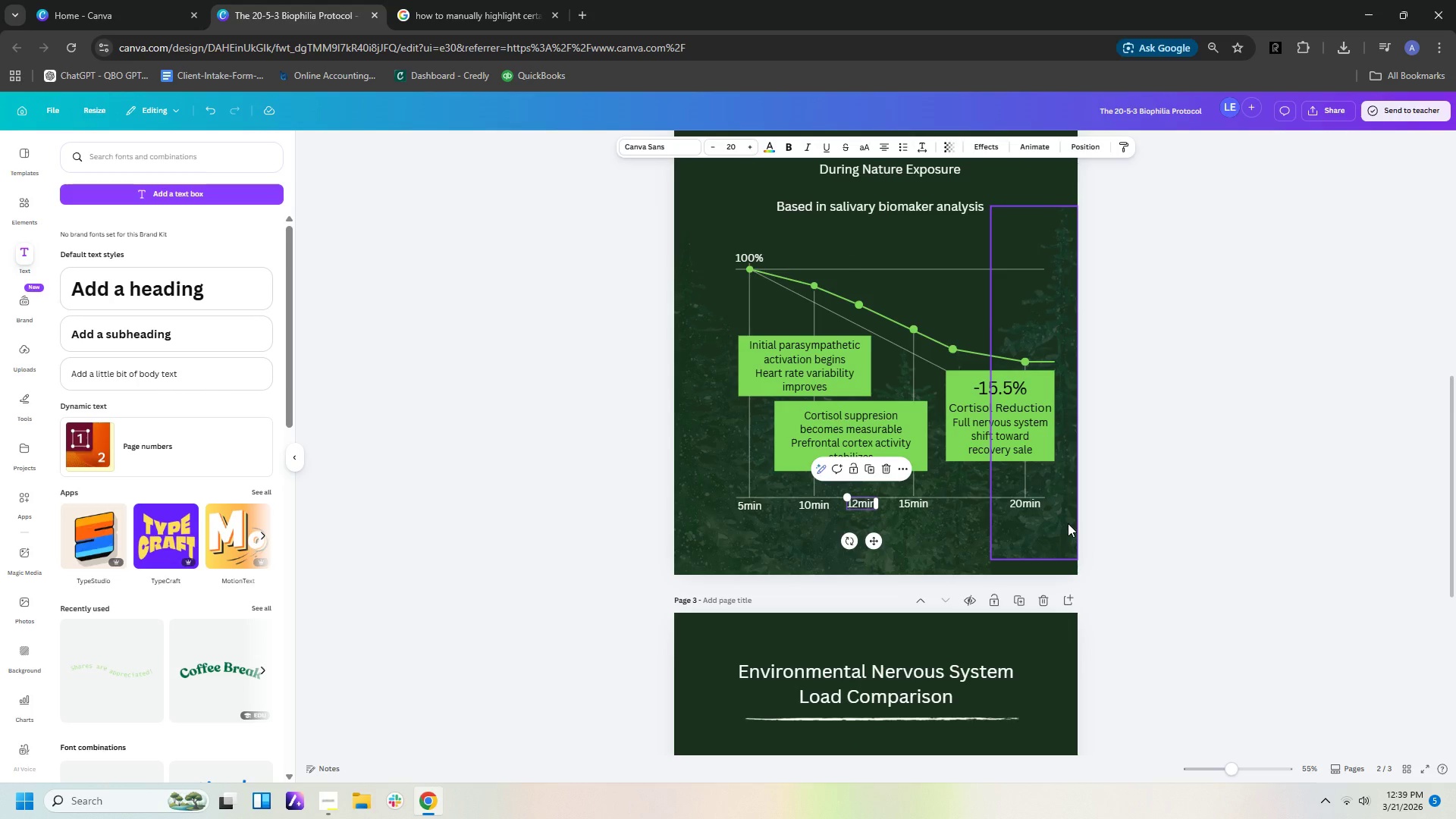 
left_click([914, 722])
 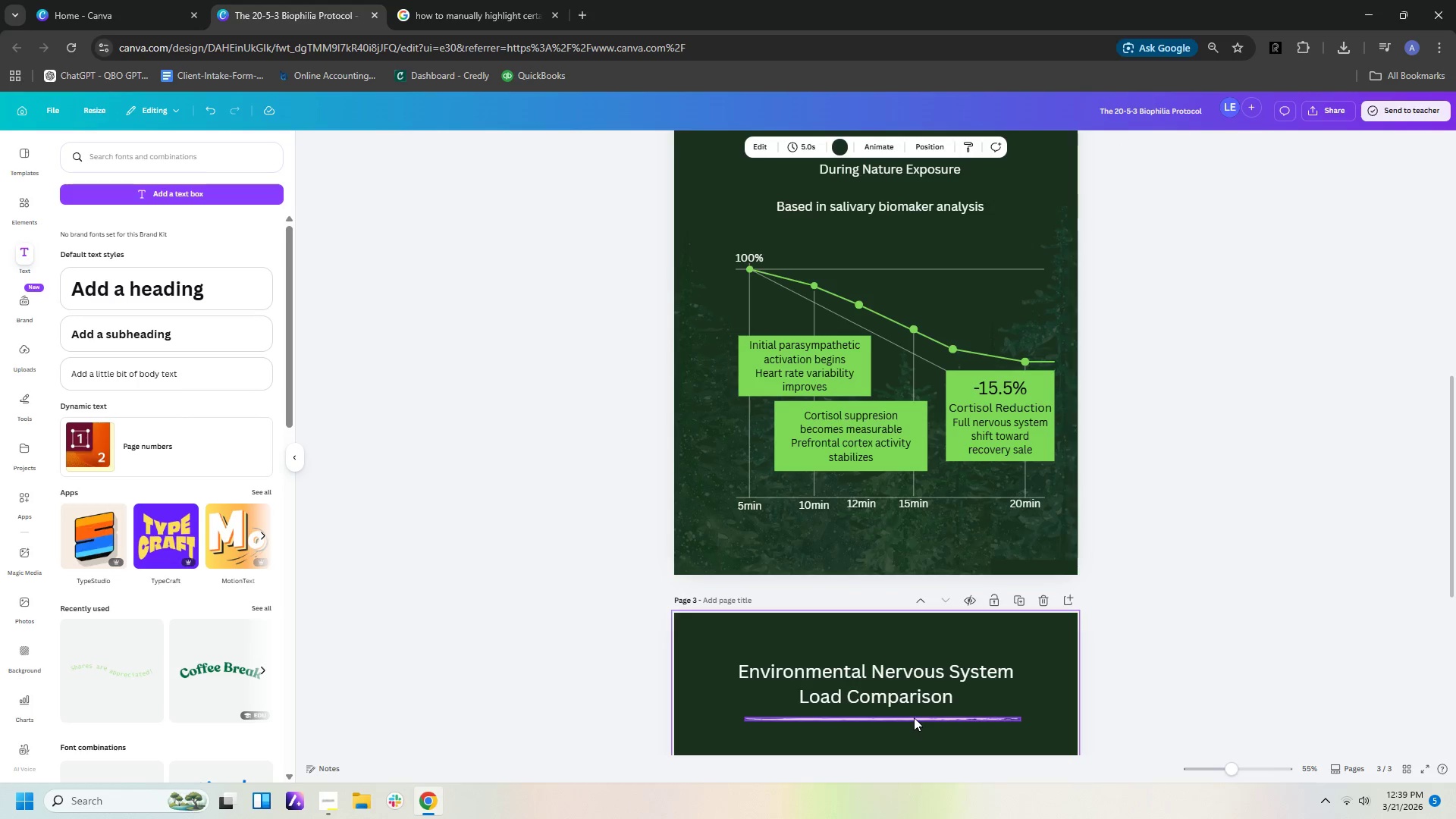 
left_click([914, 717])
 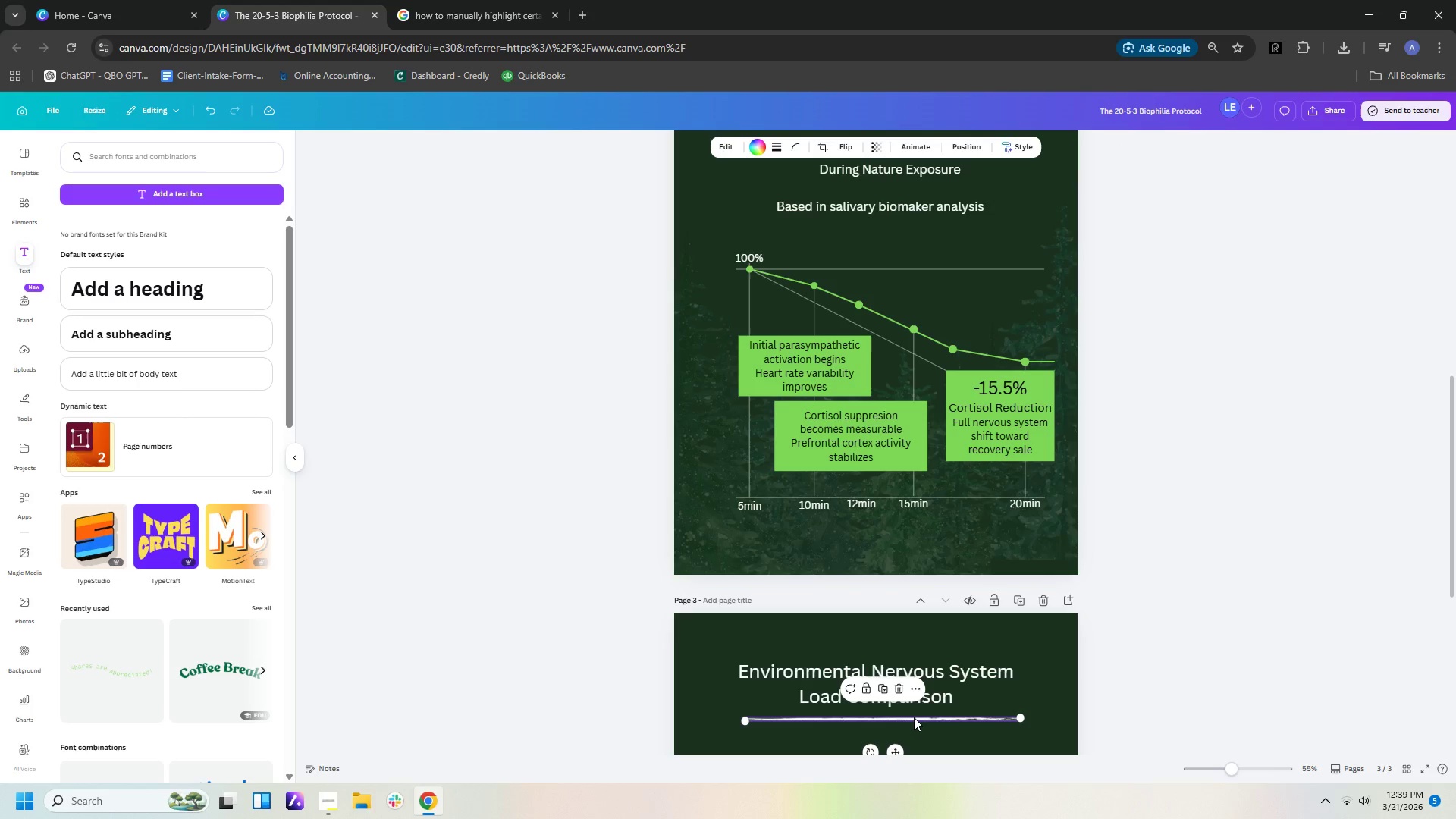 
key(Control+C)
 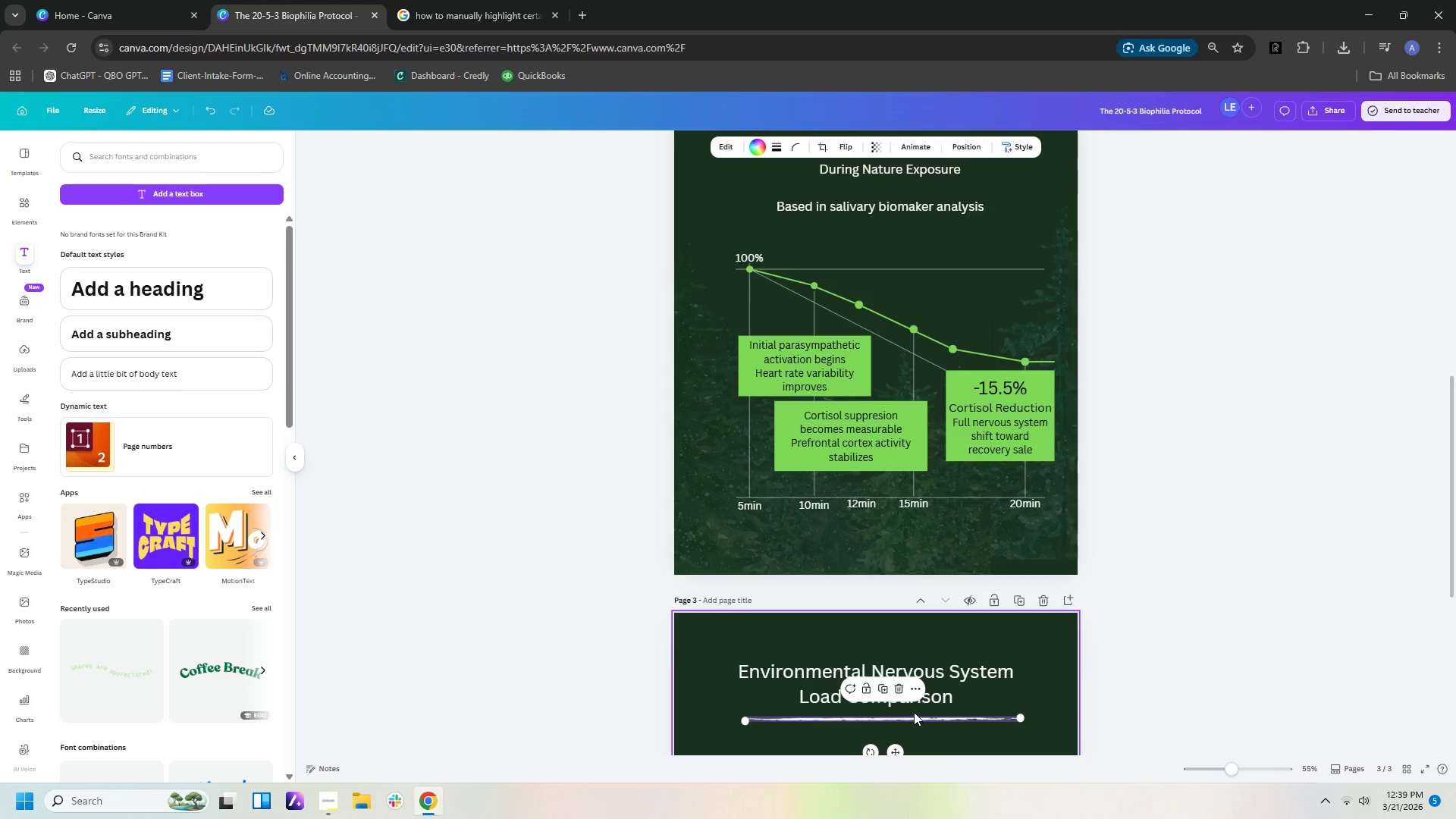 
scroll: coordinate [914, 700], scroll_direction: up, amount: 6.0
 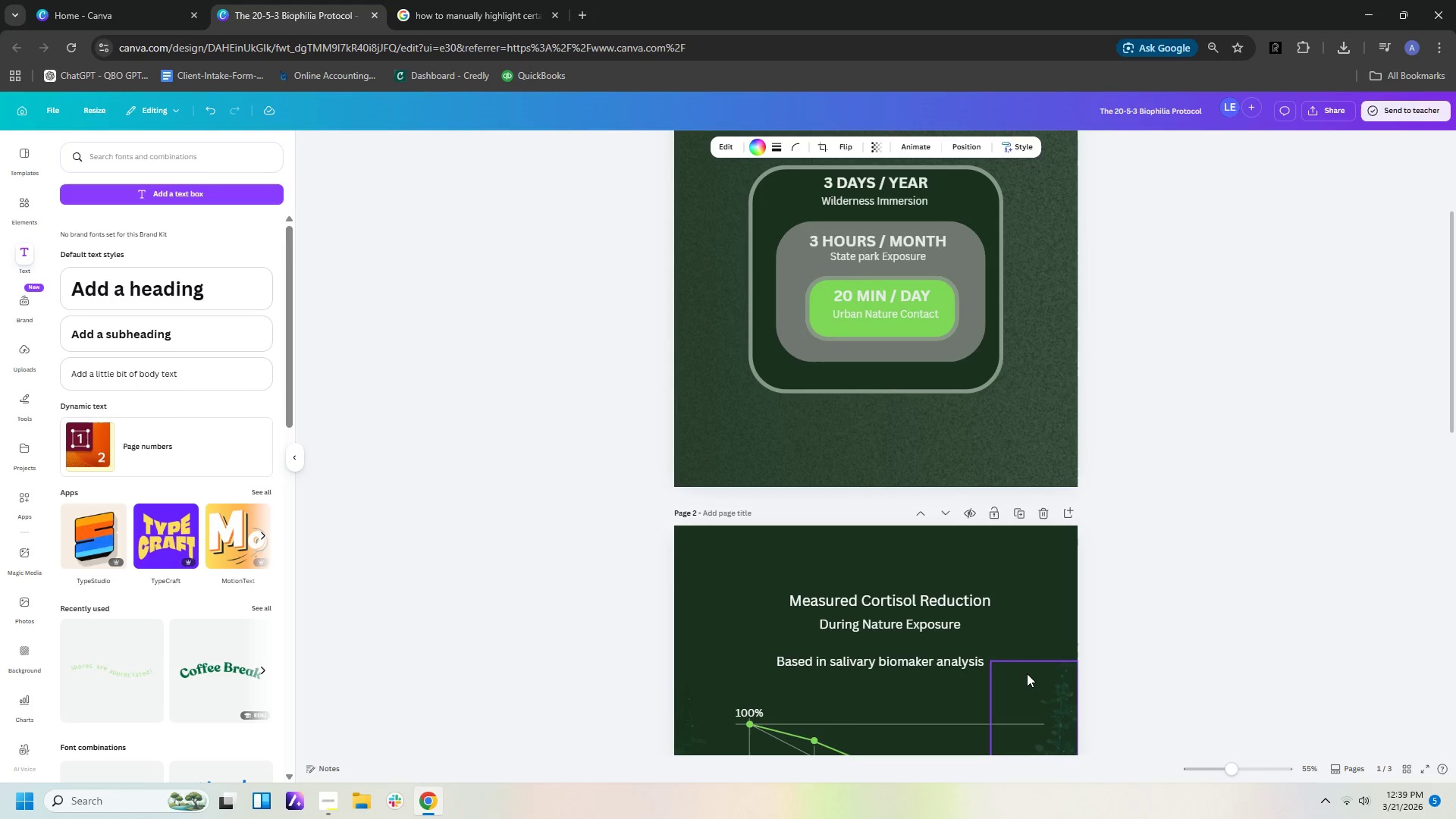 
left_click([1033, 673])
 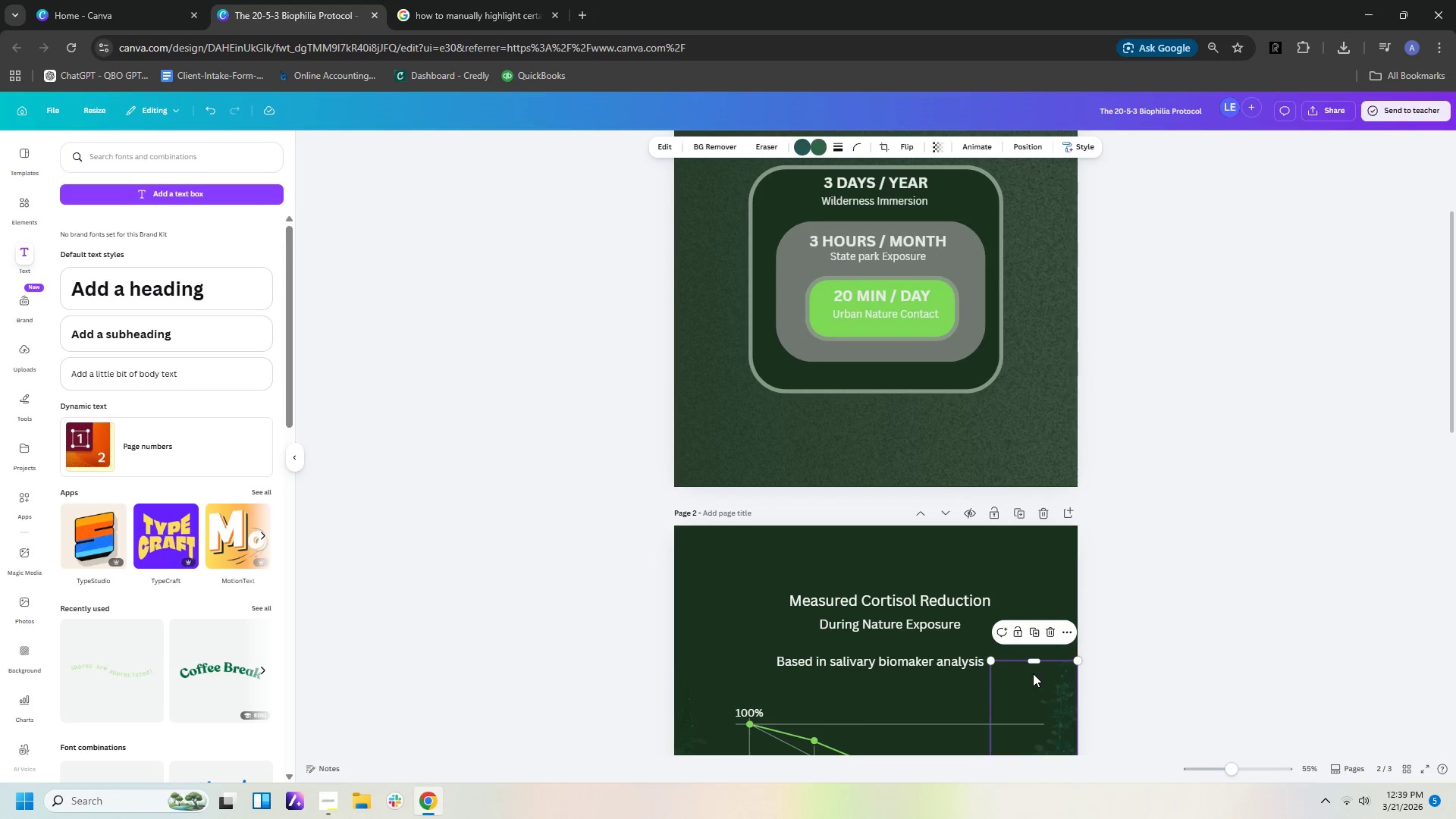 
key(Control+ControlLeft)
 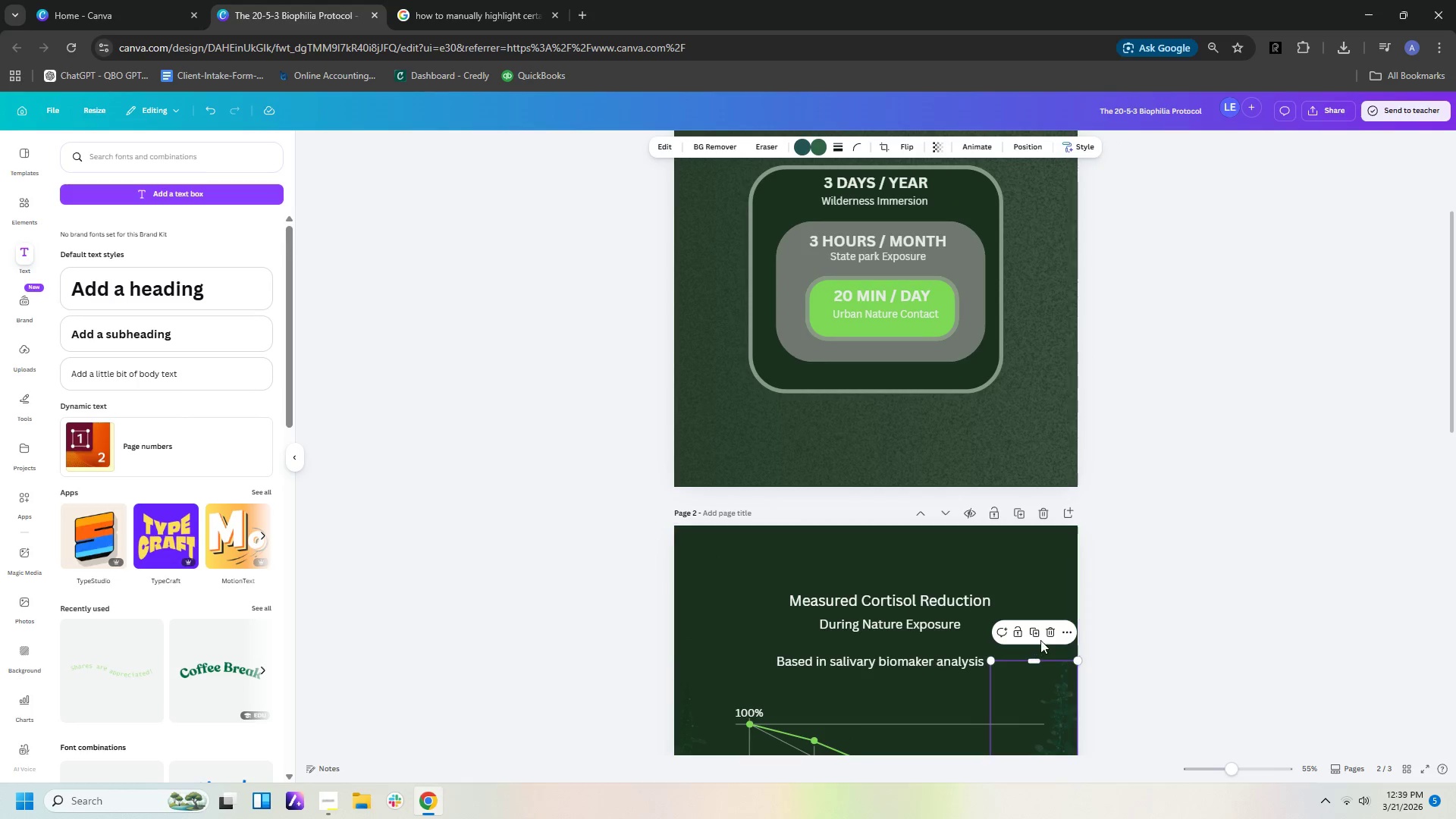 
left_click([1040, 640])
 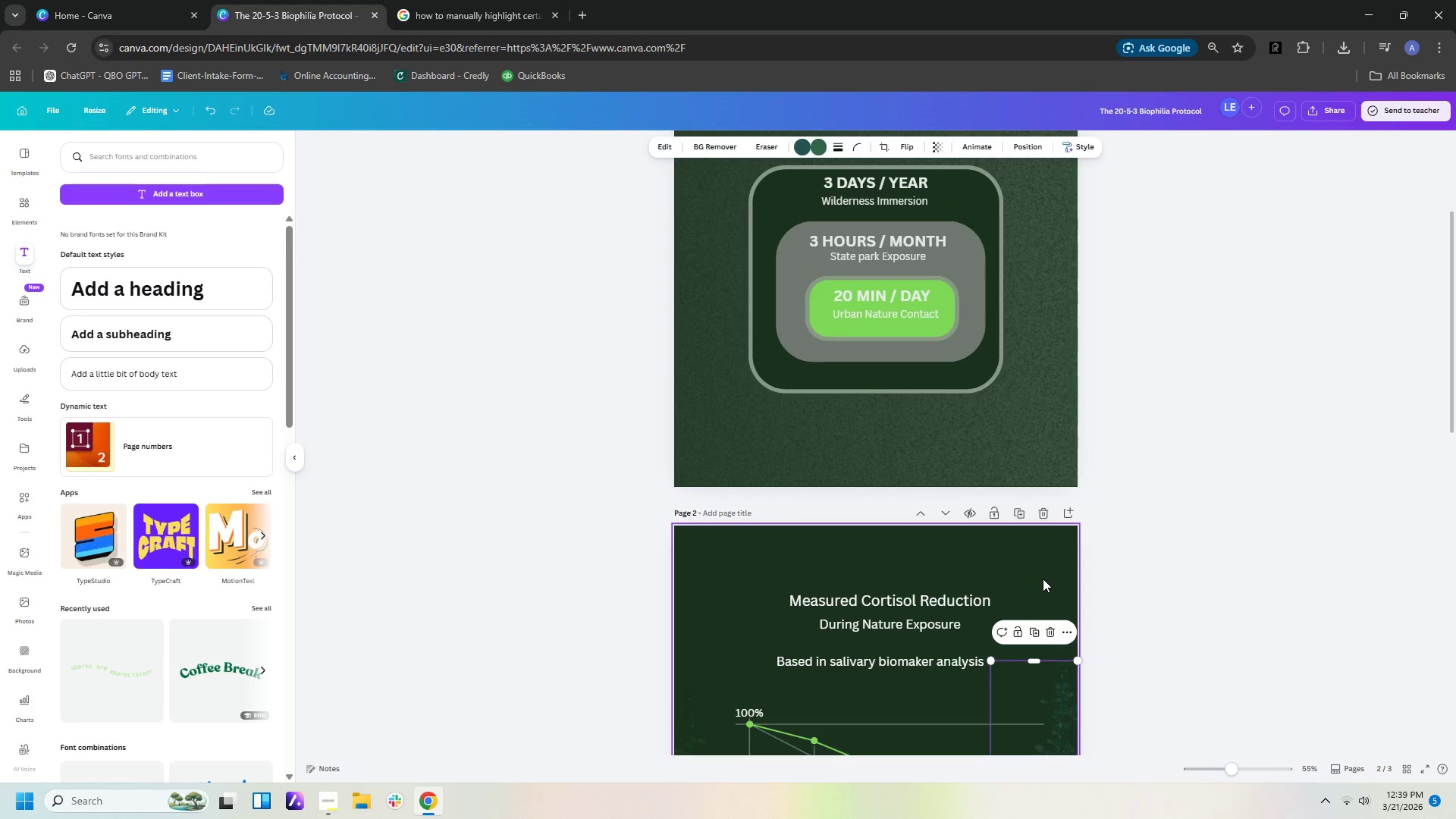 
left_click([1043, 579])
 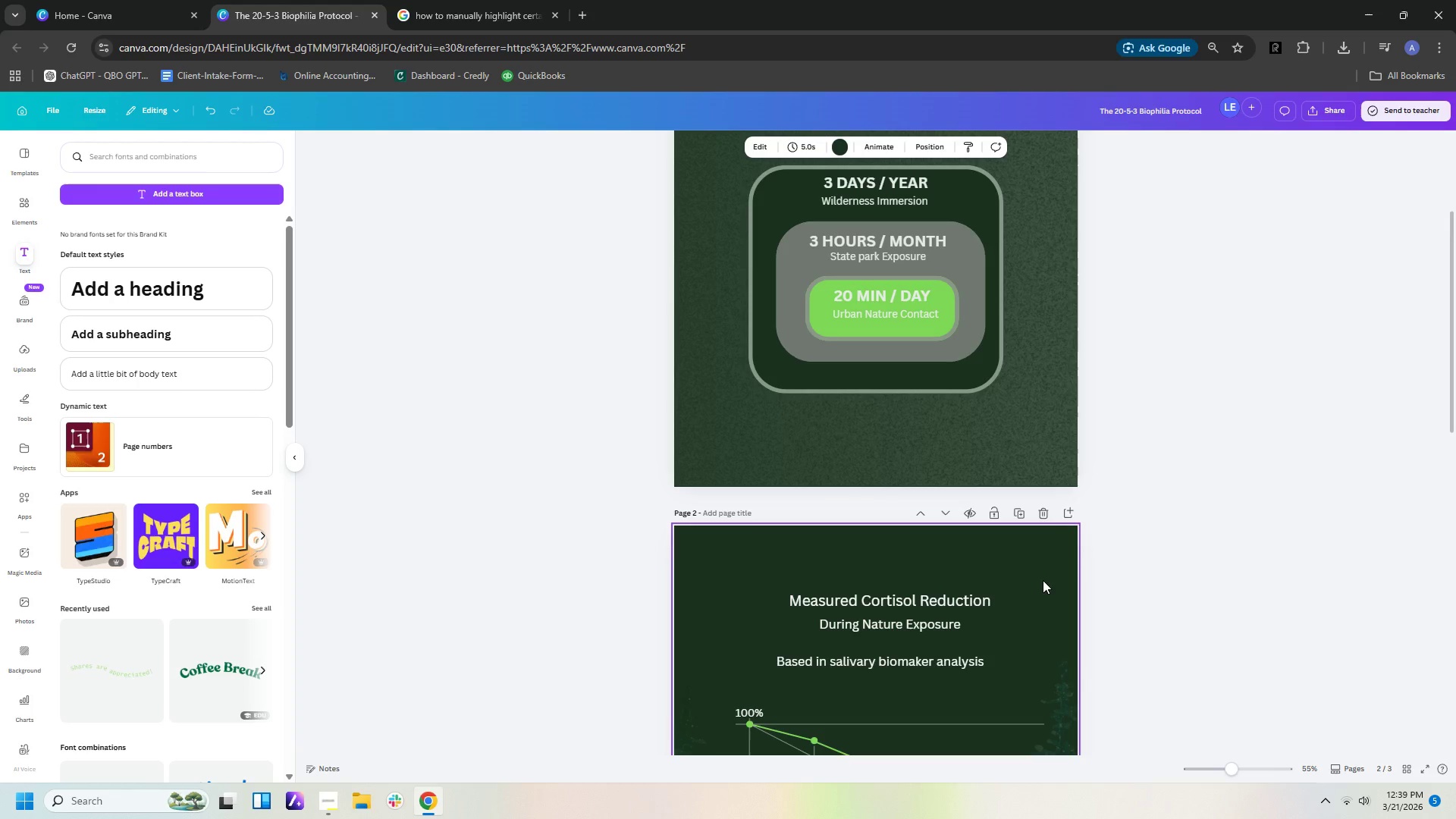 
key(Control+V)
 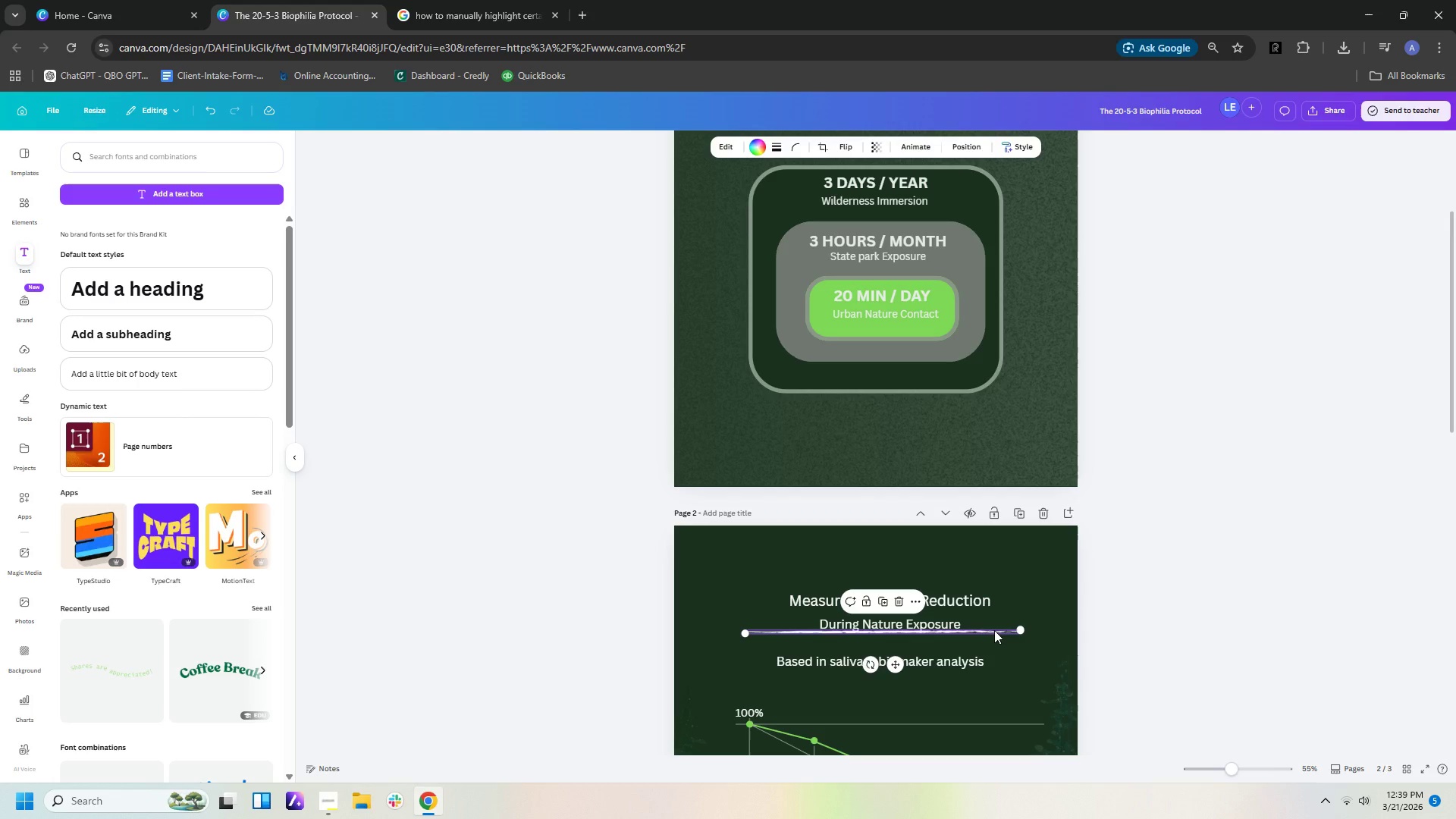 
left_click_drag(start_coordinate=[994, 630], to_coordinate=[993, 642])
 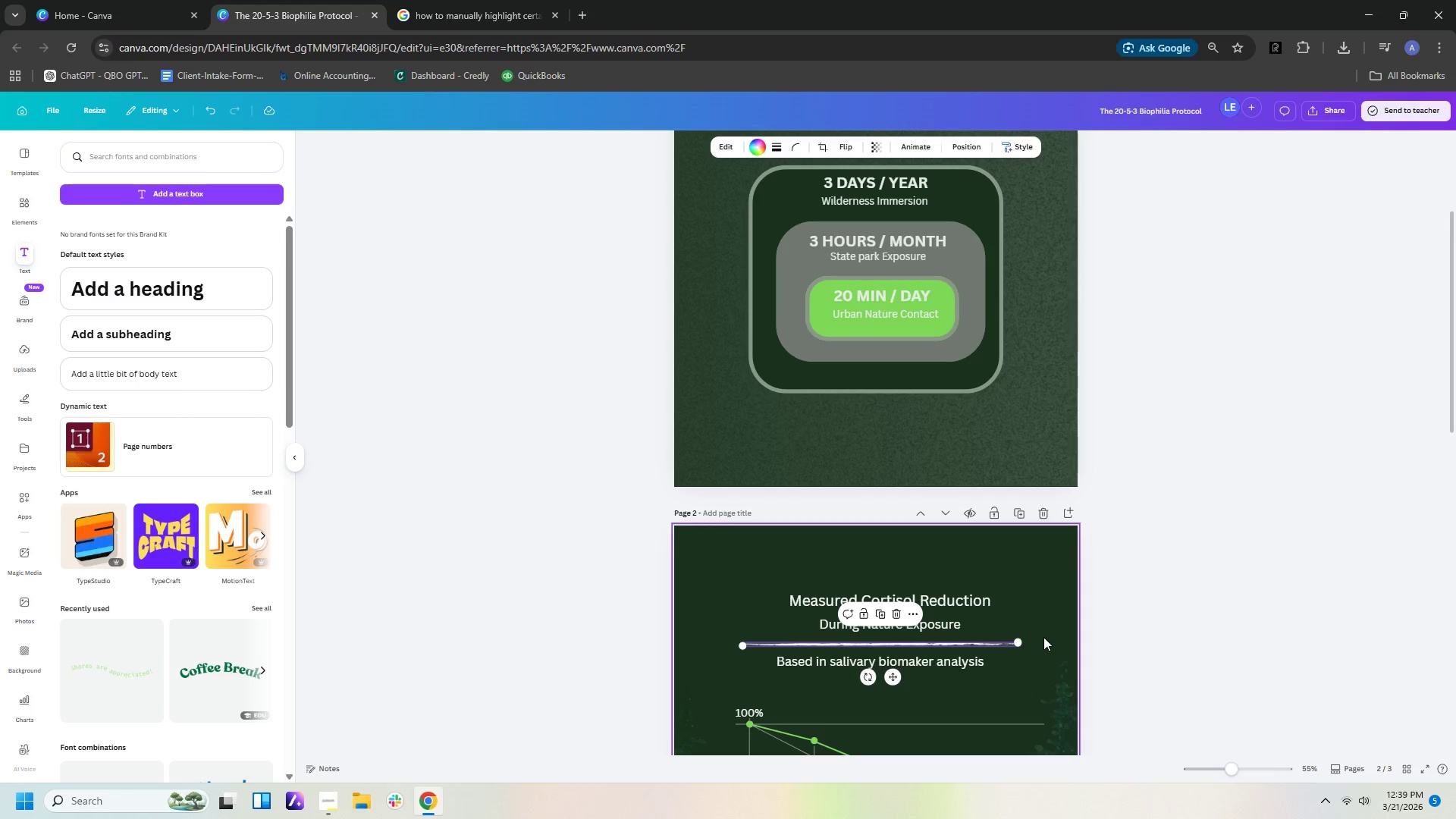 
left_click([1043, 637])
 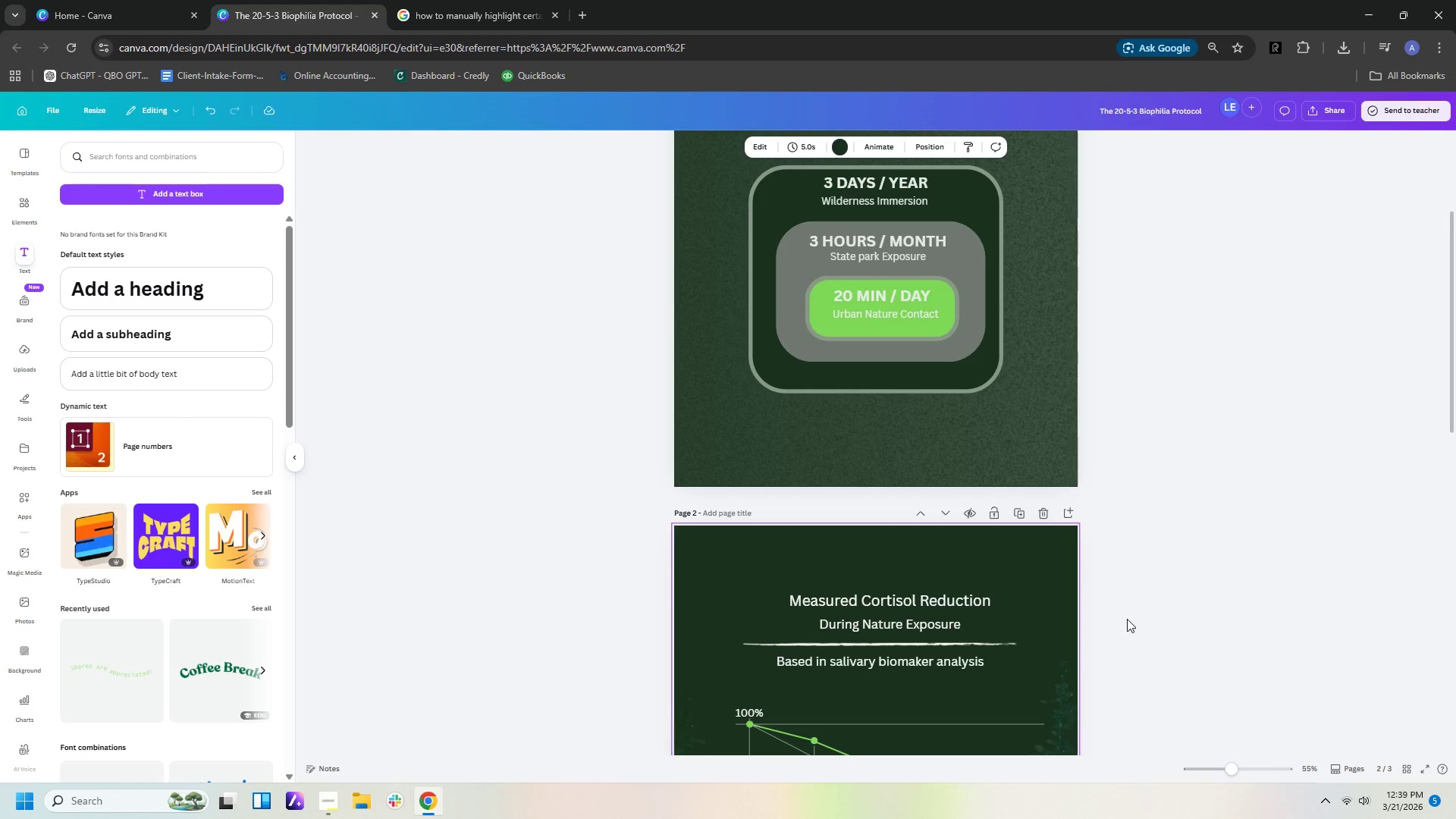 
scroll: coordinate [1127, 619], scroll_direction: up, amount: 2.0
 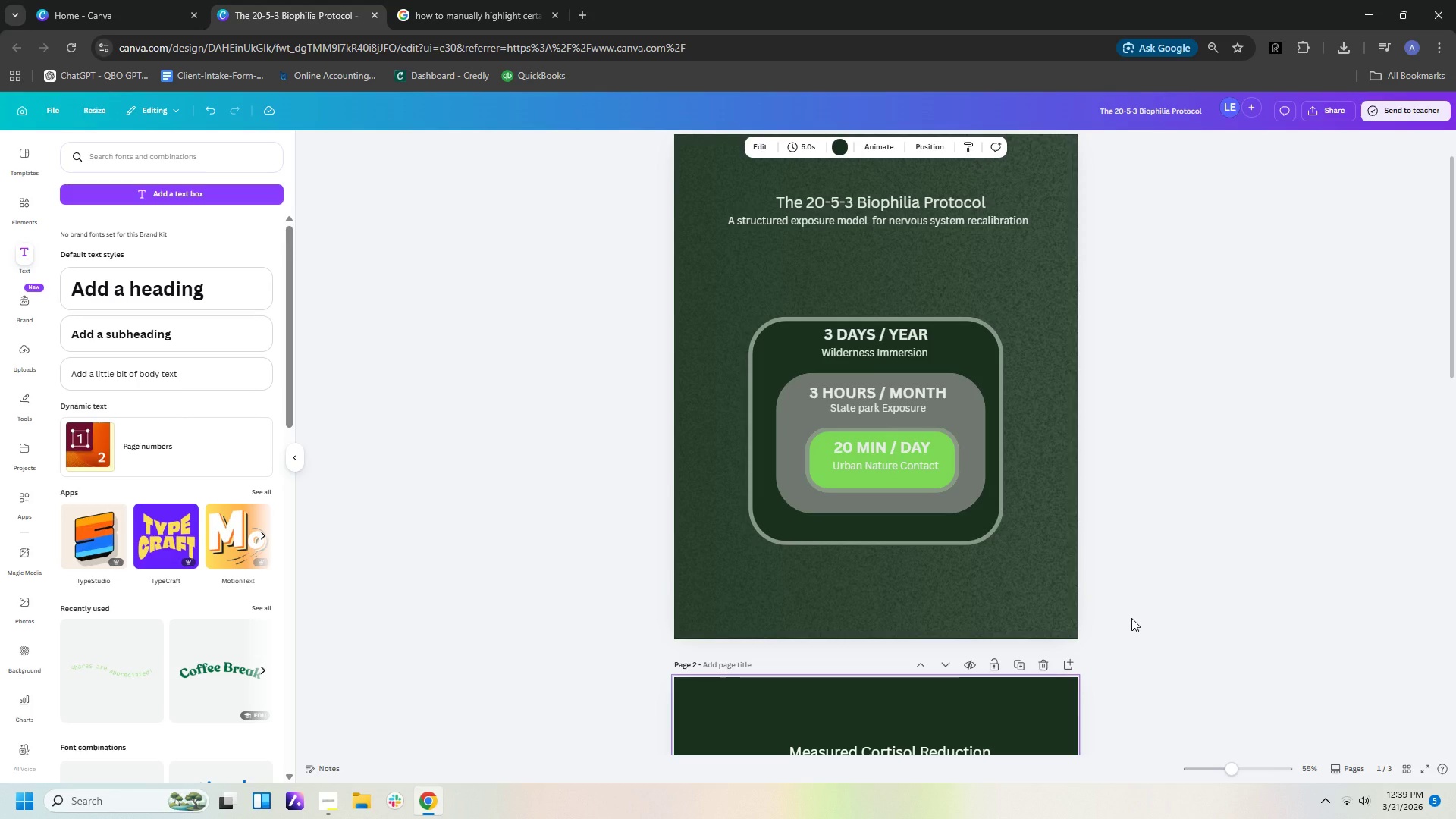 
wait(9.45)
 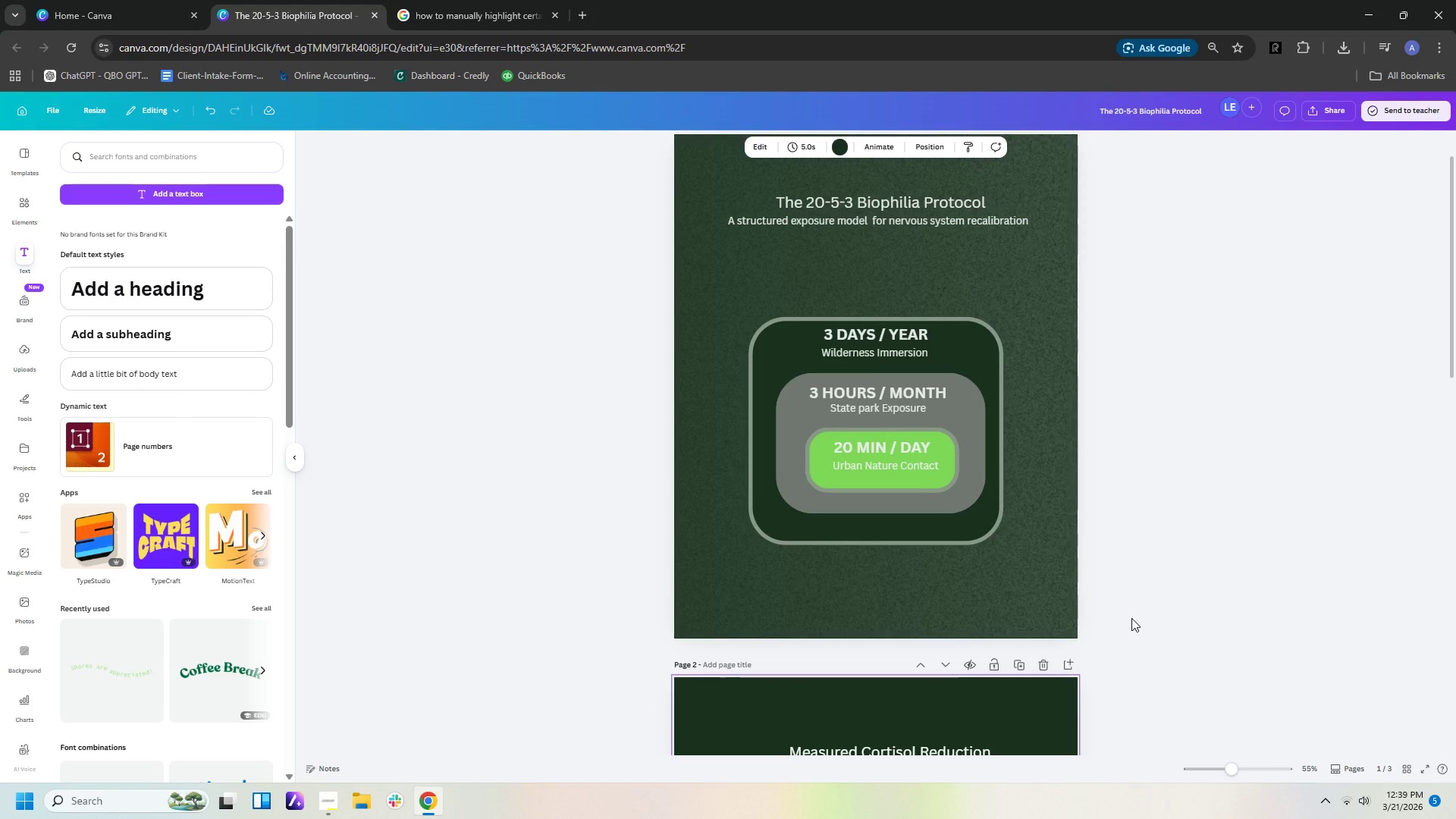 
scroll: coordinate [1079, 492], scroll_direction: down, amount: 7.0
 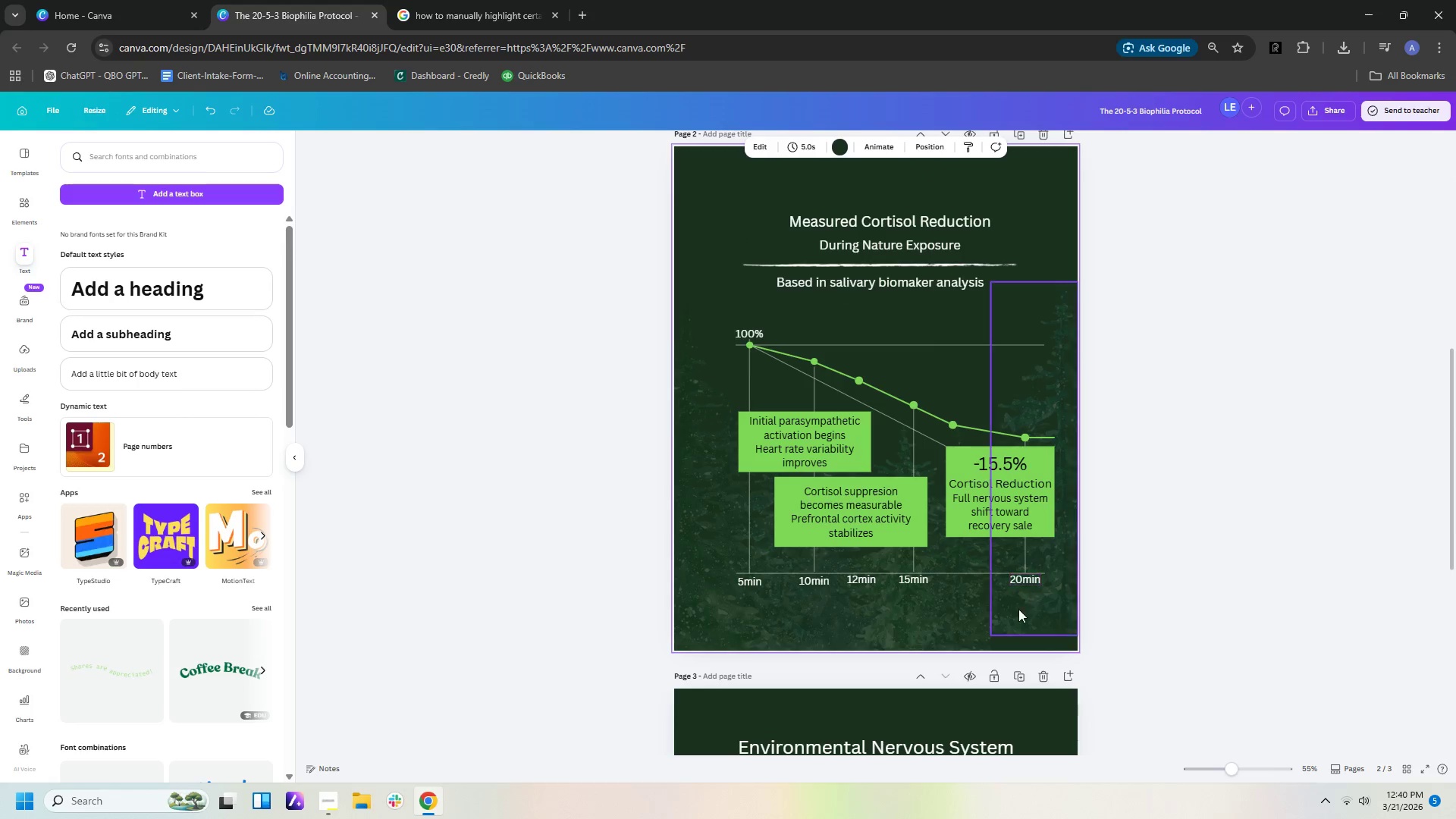 
left_click([956, 632])
 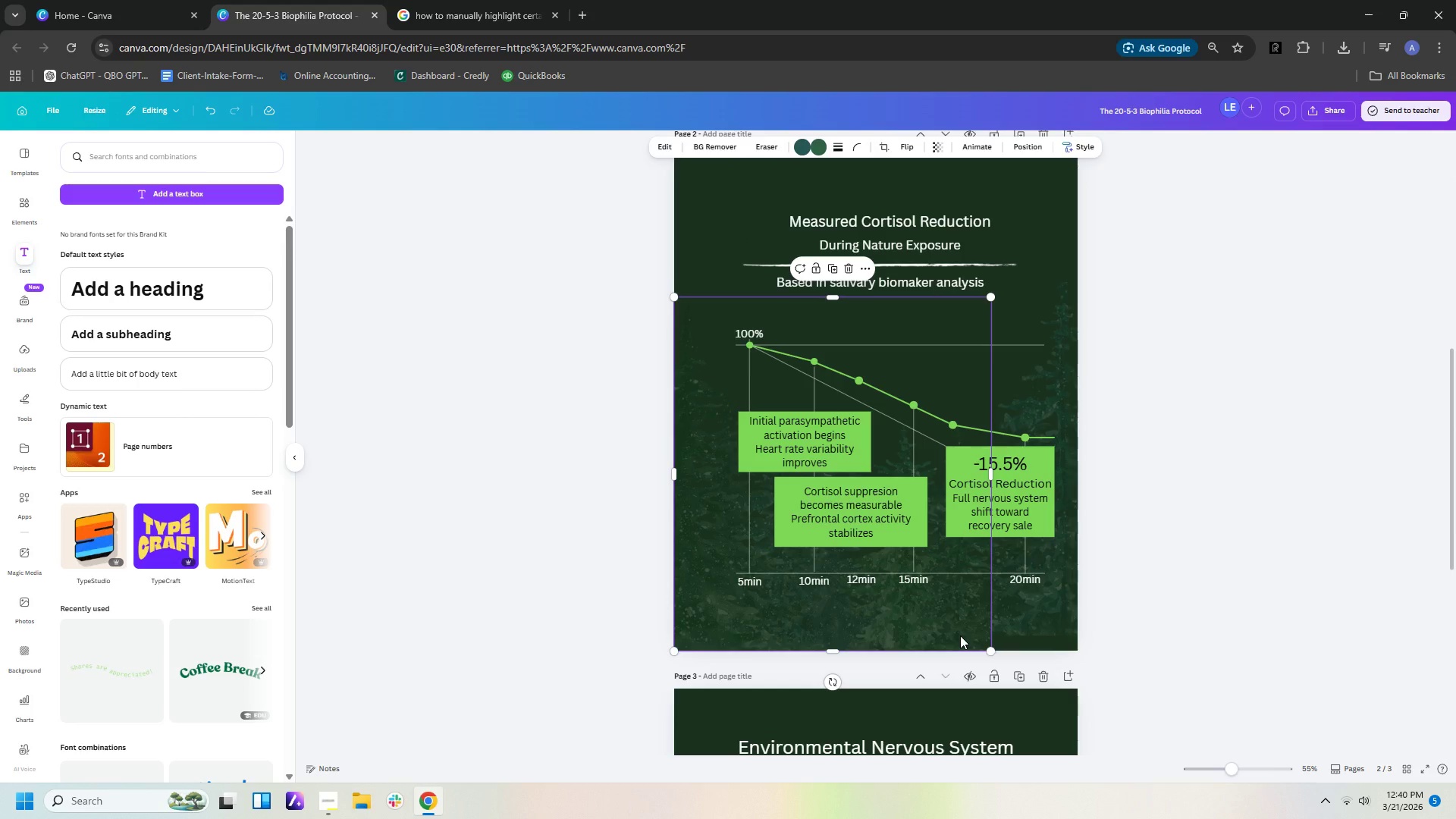 
key(Delete)
 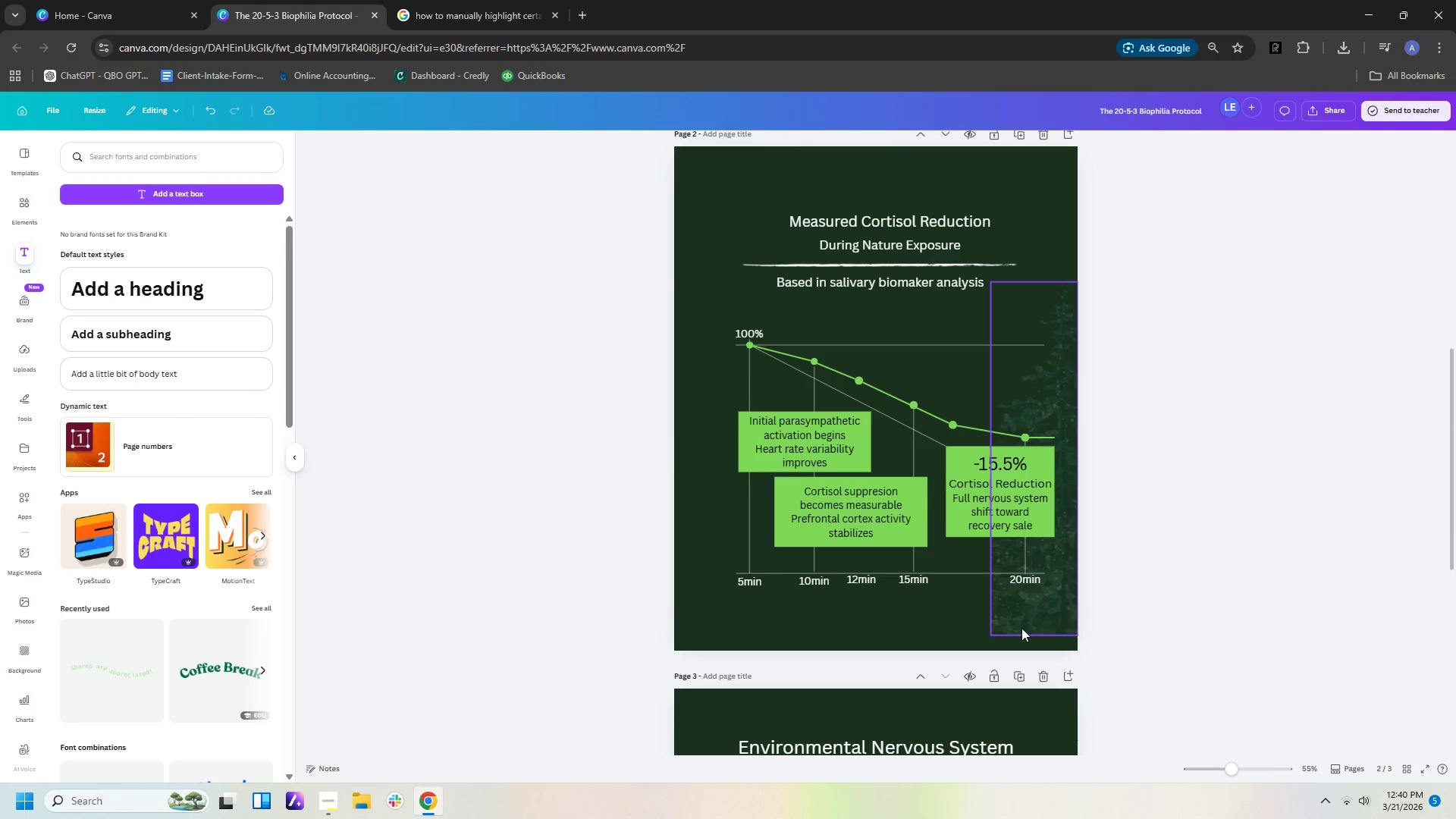 
left_click([1019, 628])
 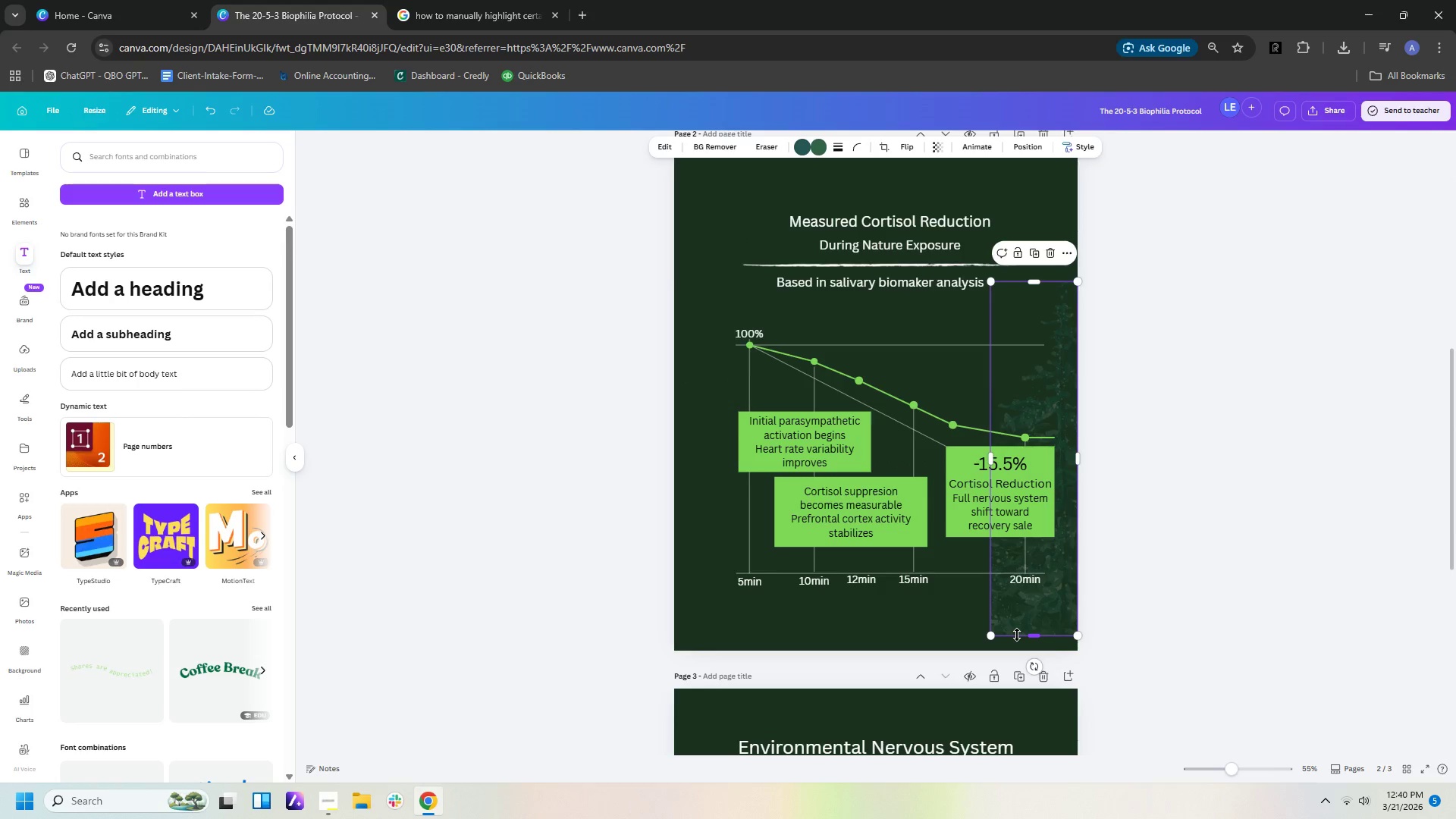 
key(Delete)
 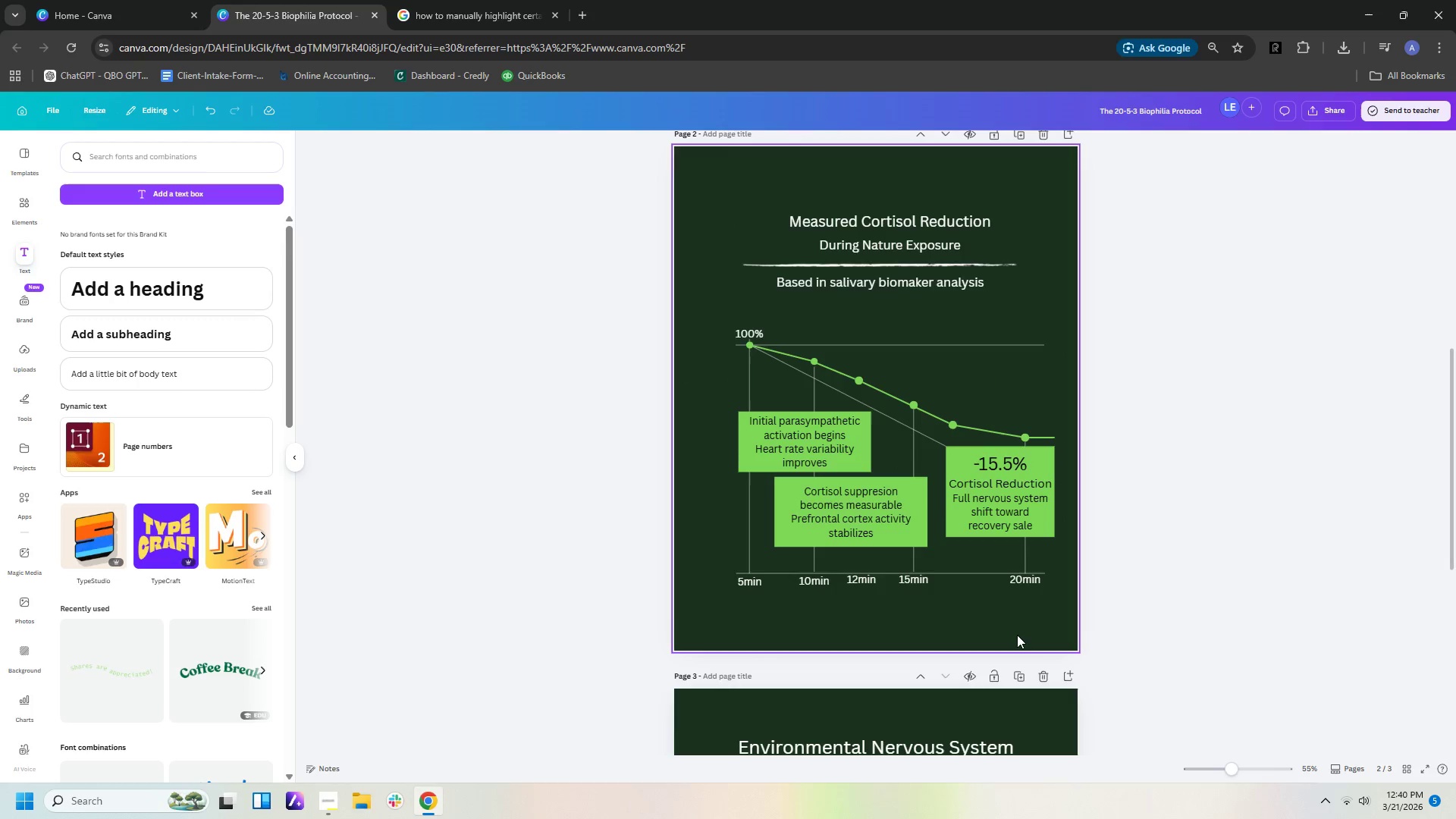 
scroll: coordinate [990, 595], scroll_direction: up, amount: 7.0
 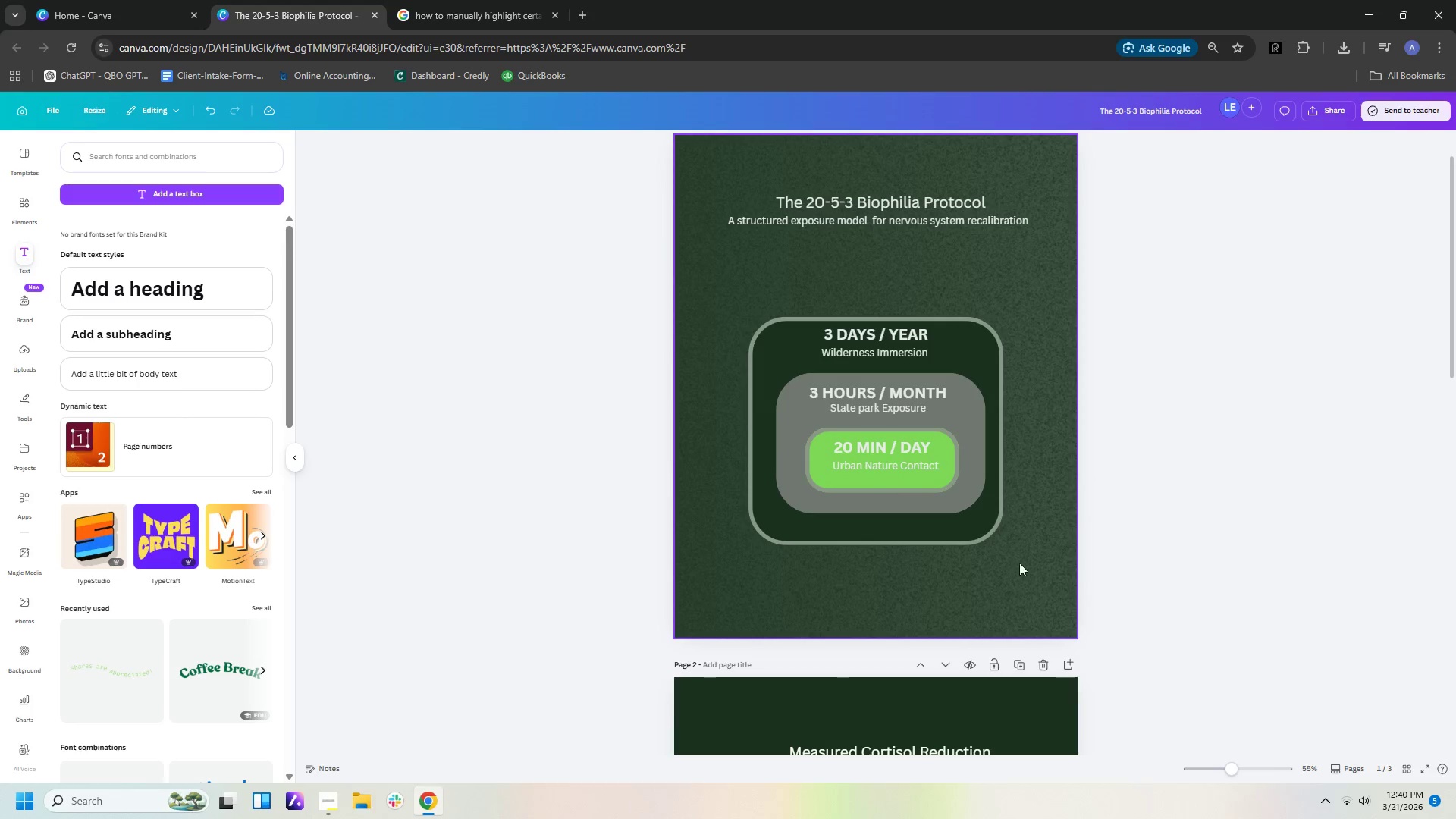 
left_click([1027, 576])
 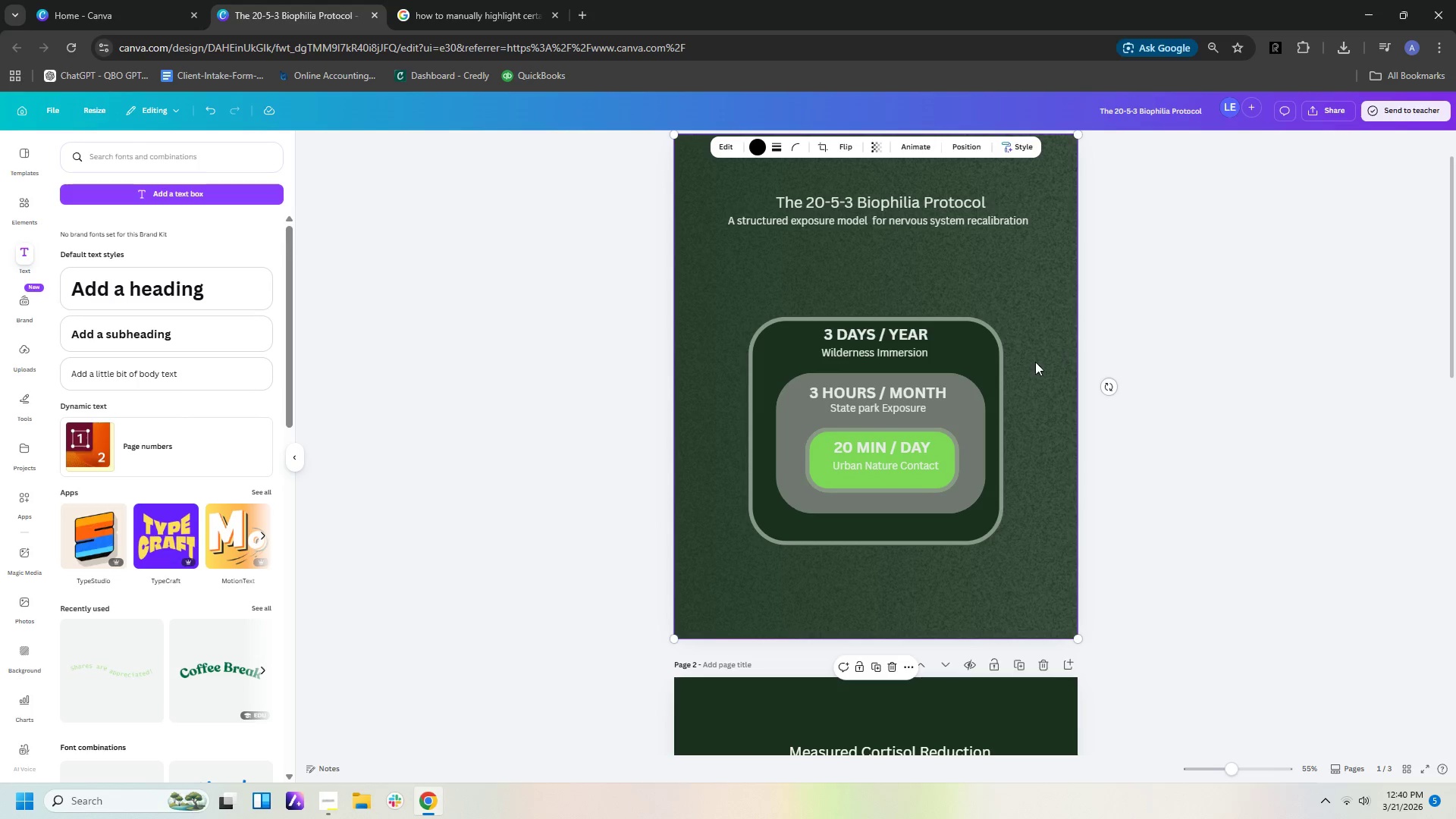 
scroll: coordinate [1083, 322], scroll_direction: up, amount: 2.0
 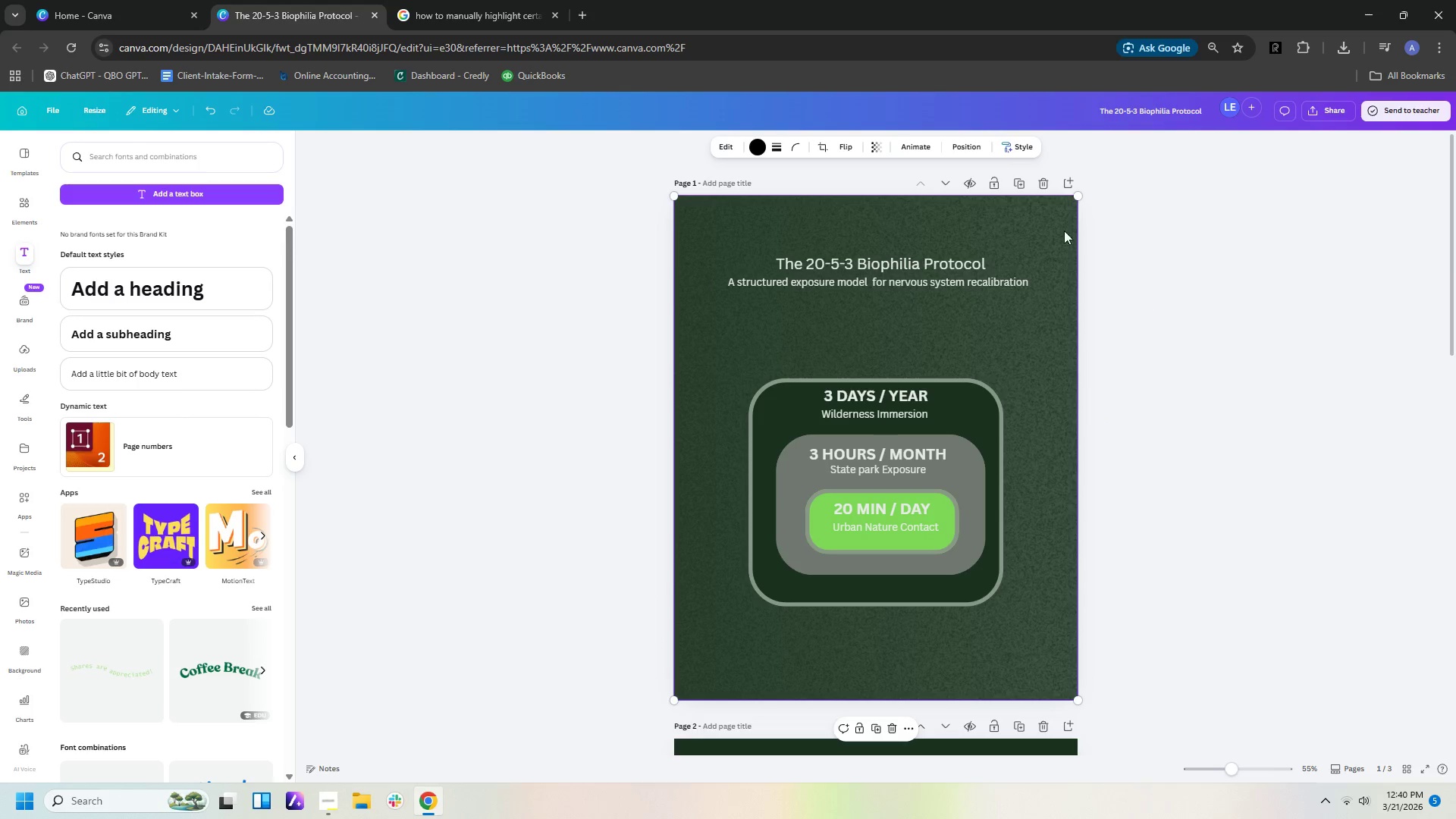 
left_click([1051, 244])
 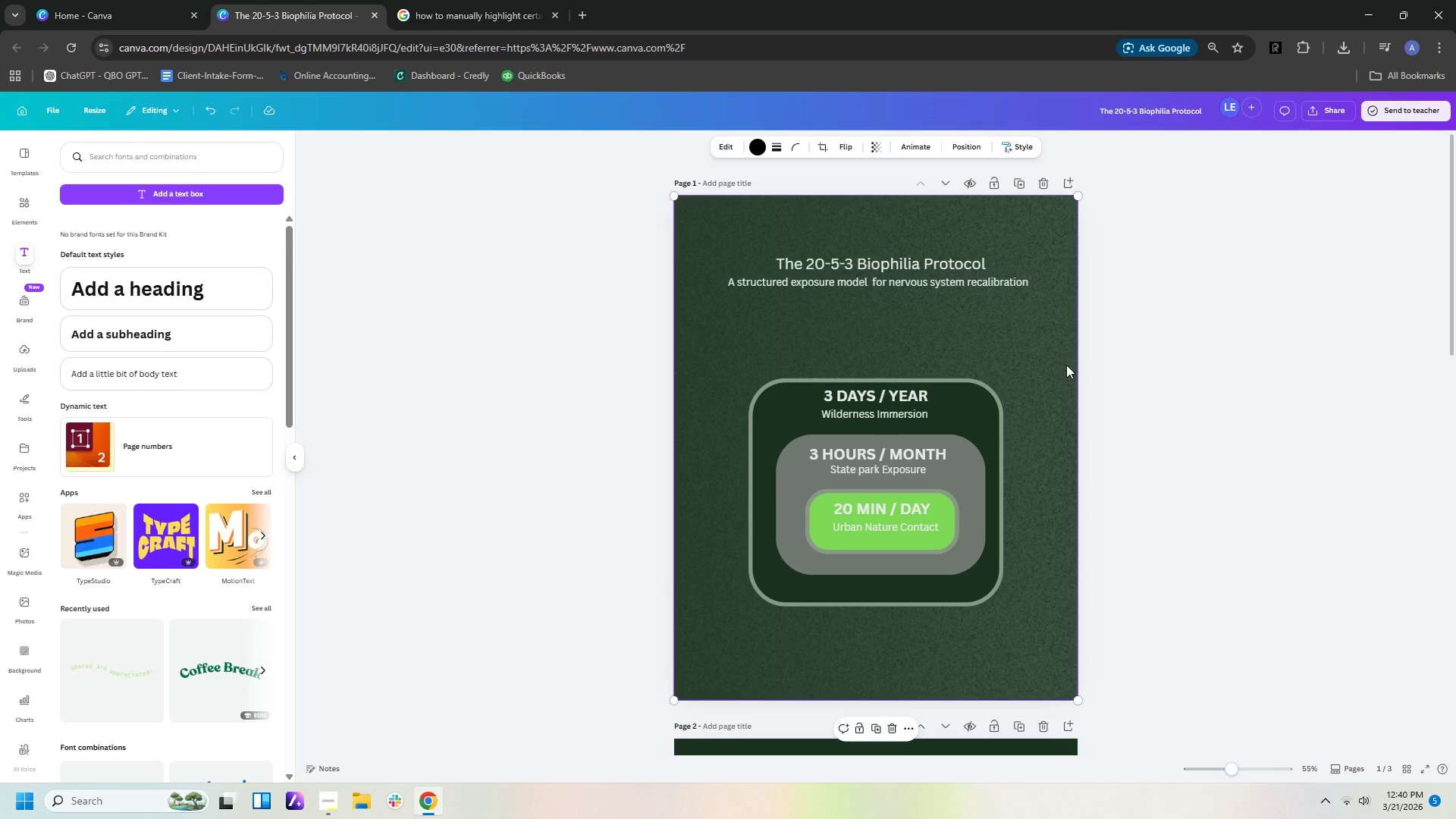 
left_click([1066, 365])
 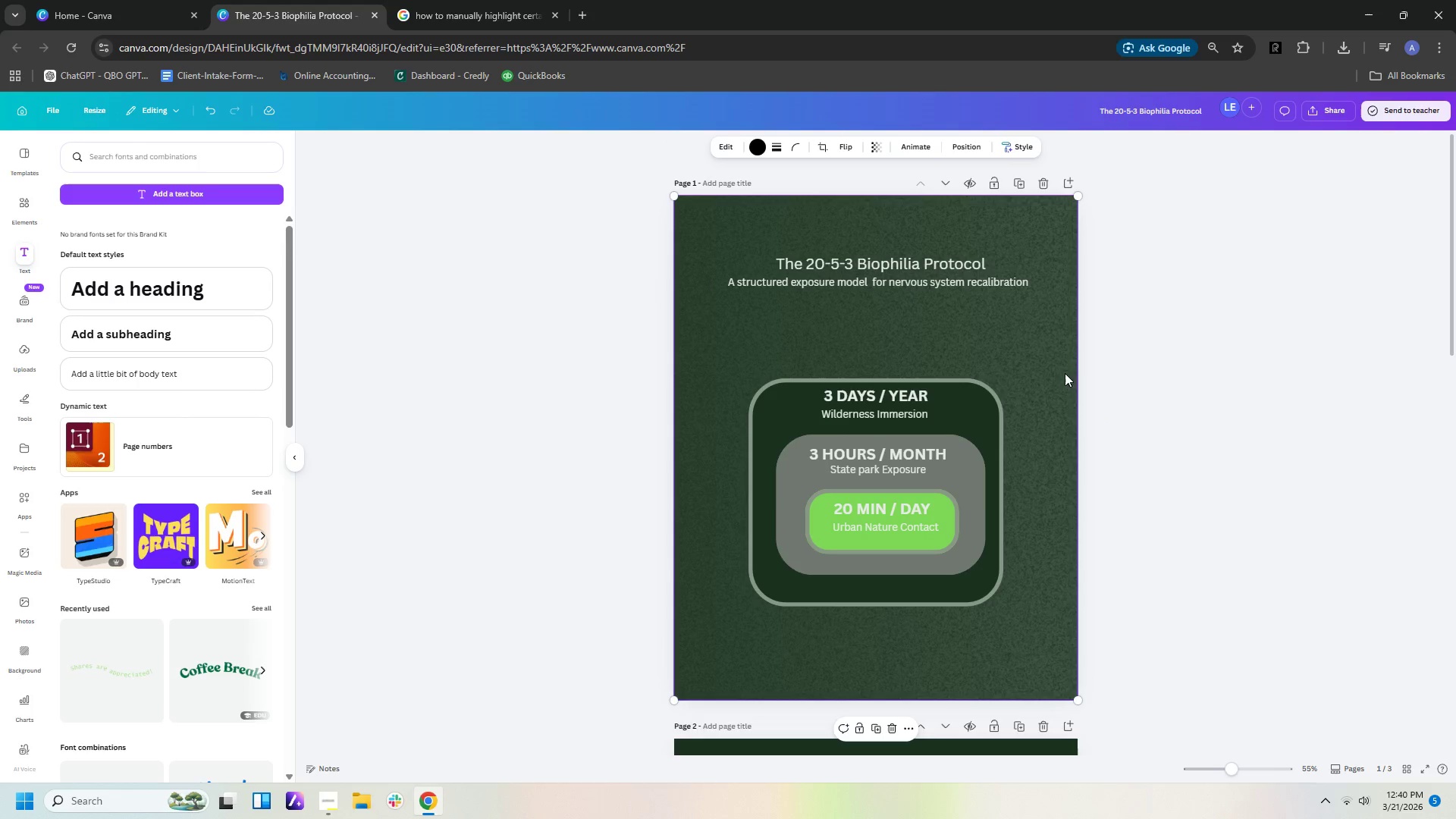 
left_click_drag(start_coordinate=[1065, 373], to_coordinate=[1052, 457])
 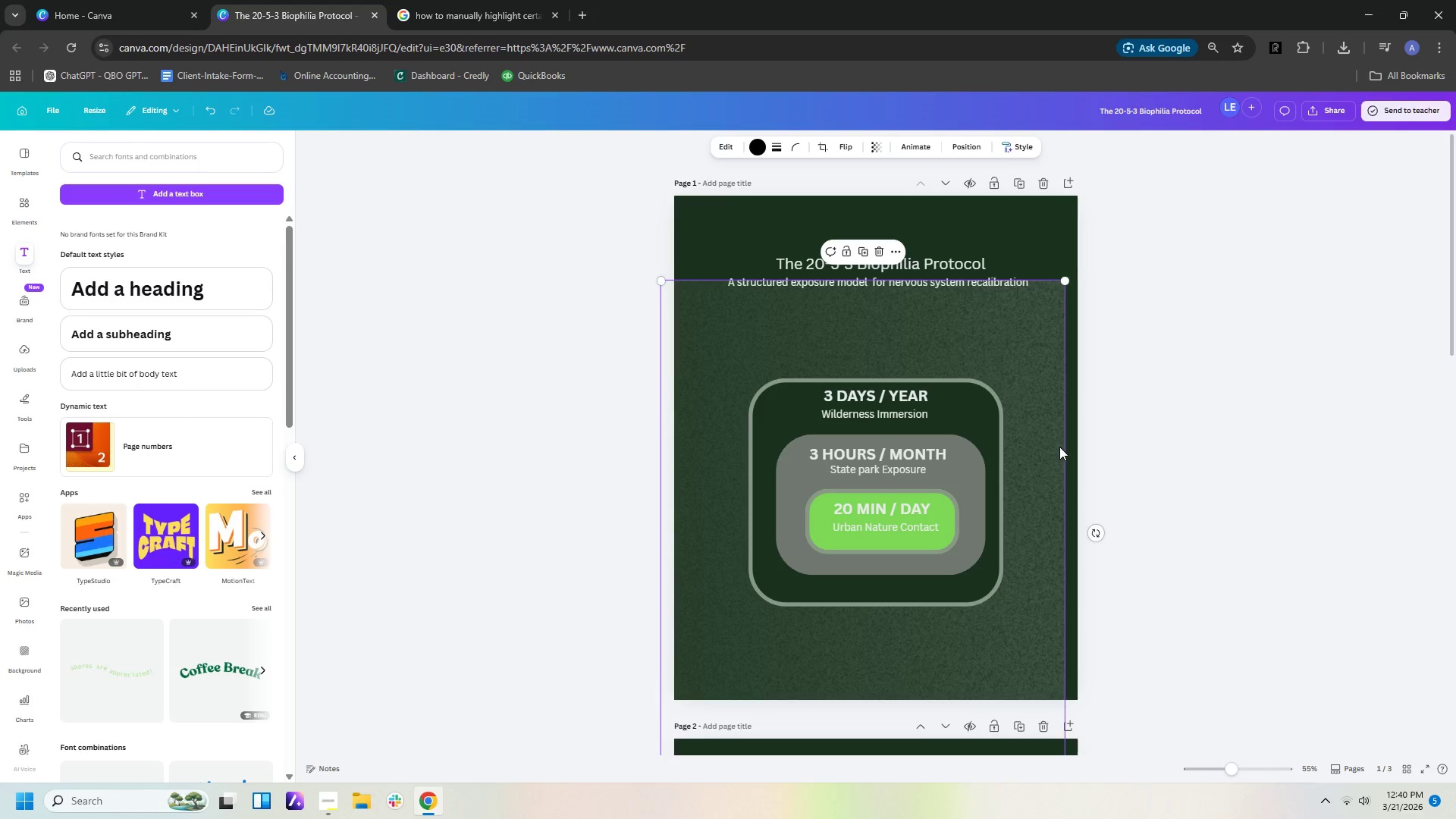 
key(Control+Z)
 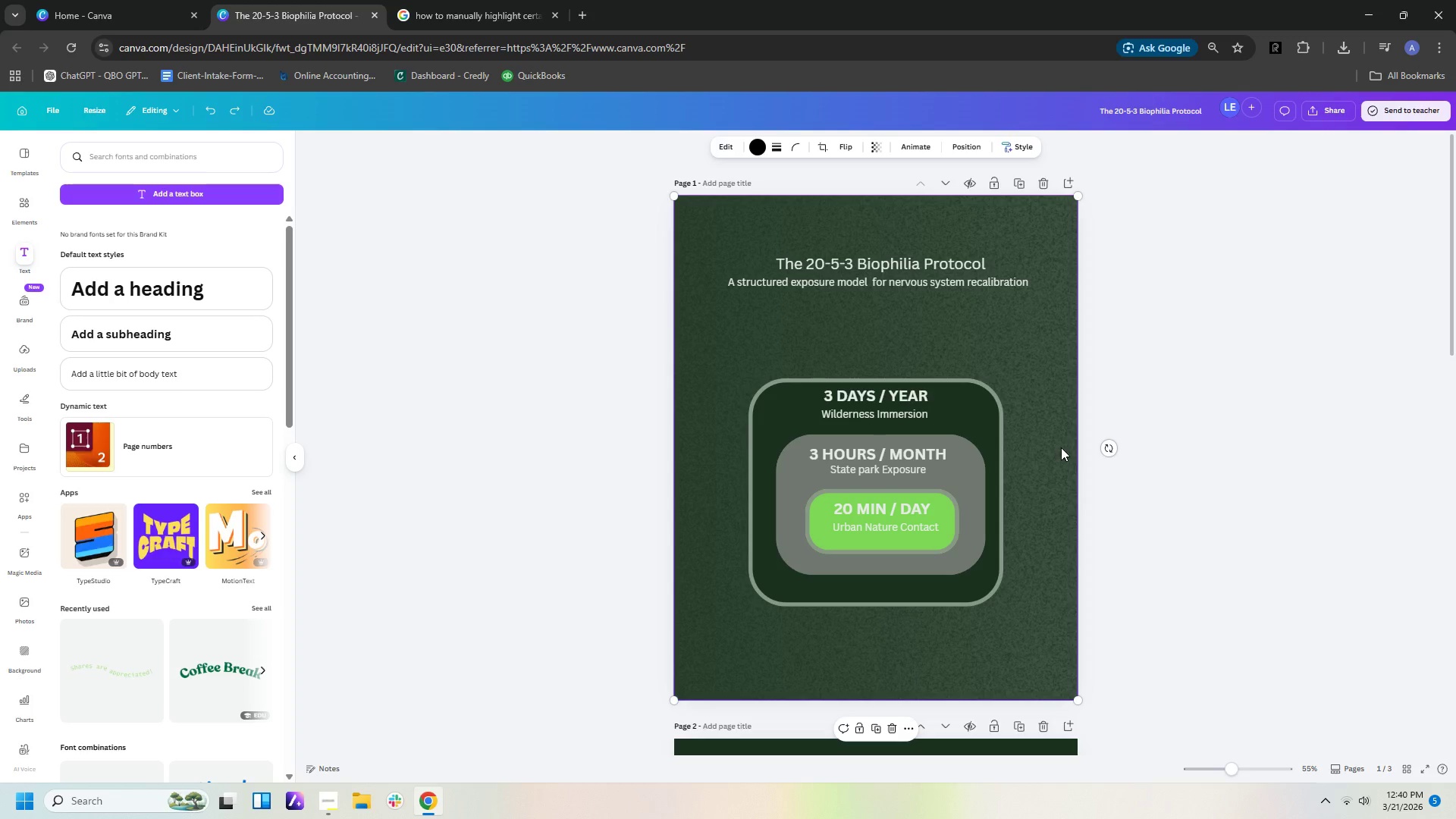 
key(Control+C)
 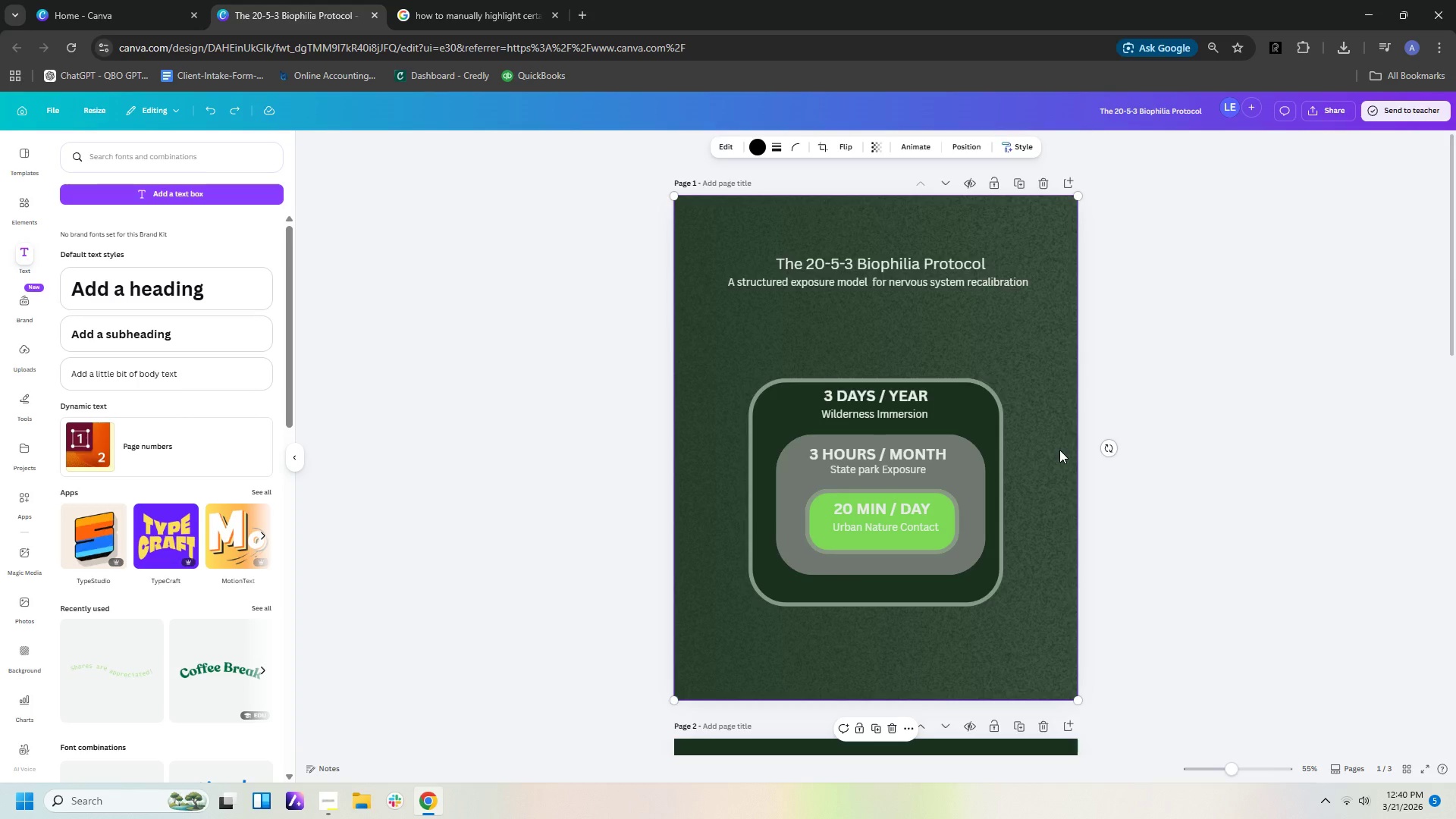 
scroll: coordinate [1059, 449], scroll_direction: down, amount: 9.0
 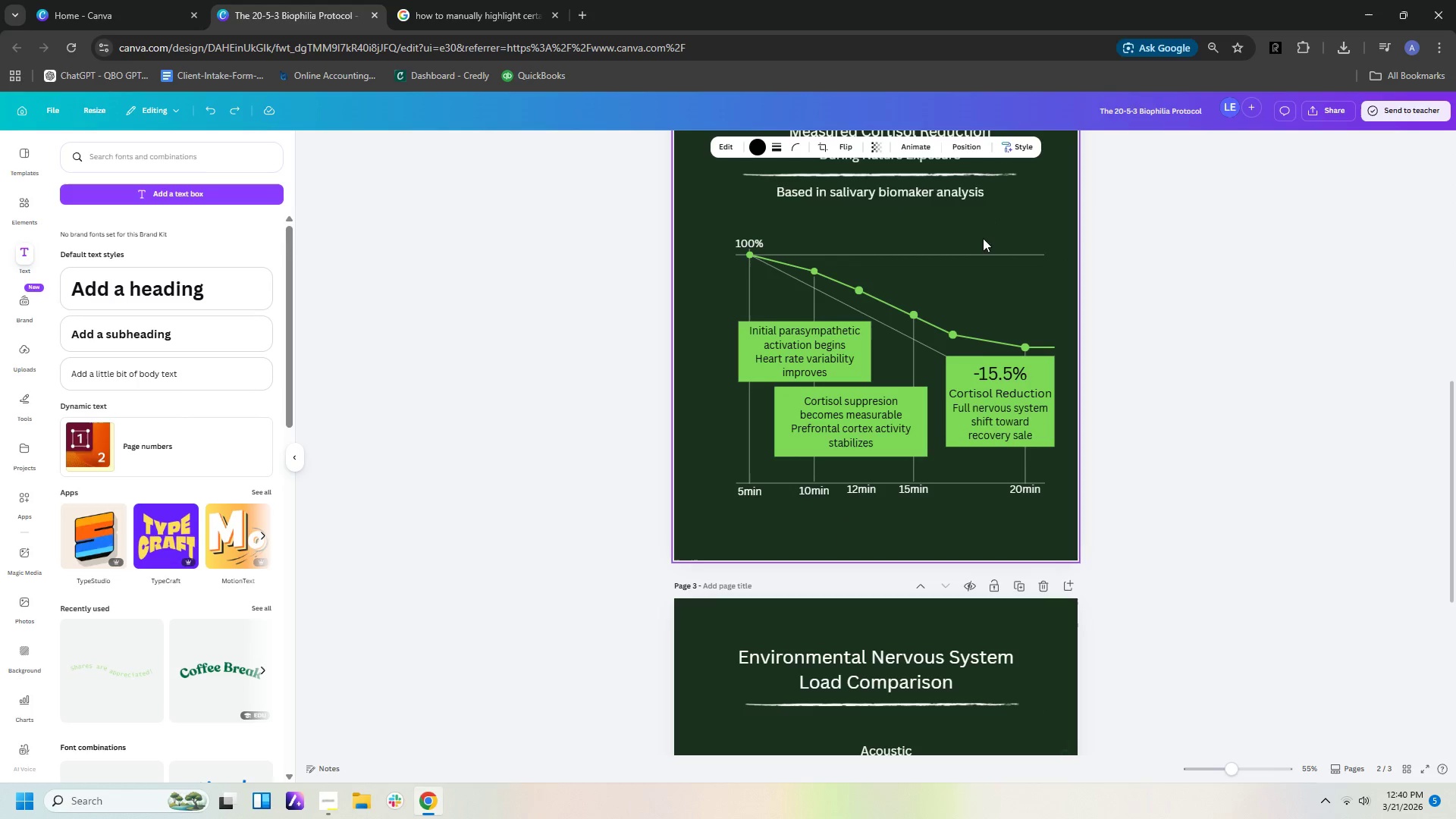 
left_click([1009, 222])
 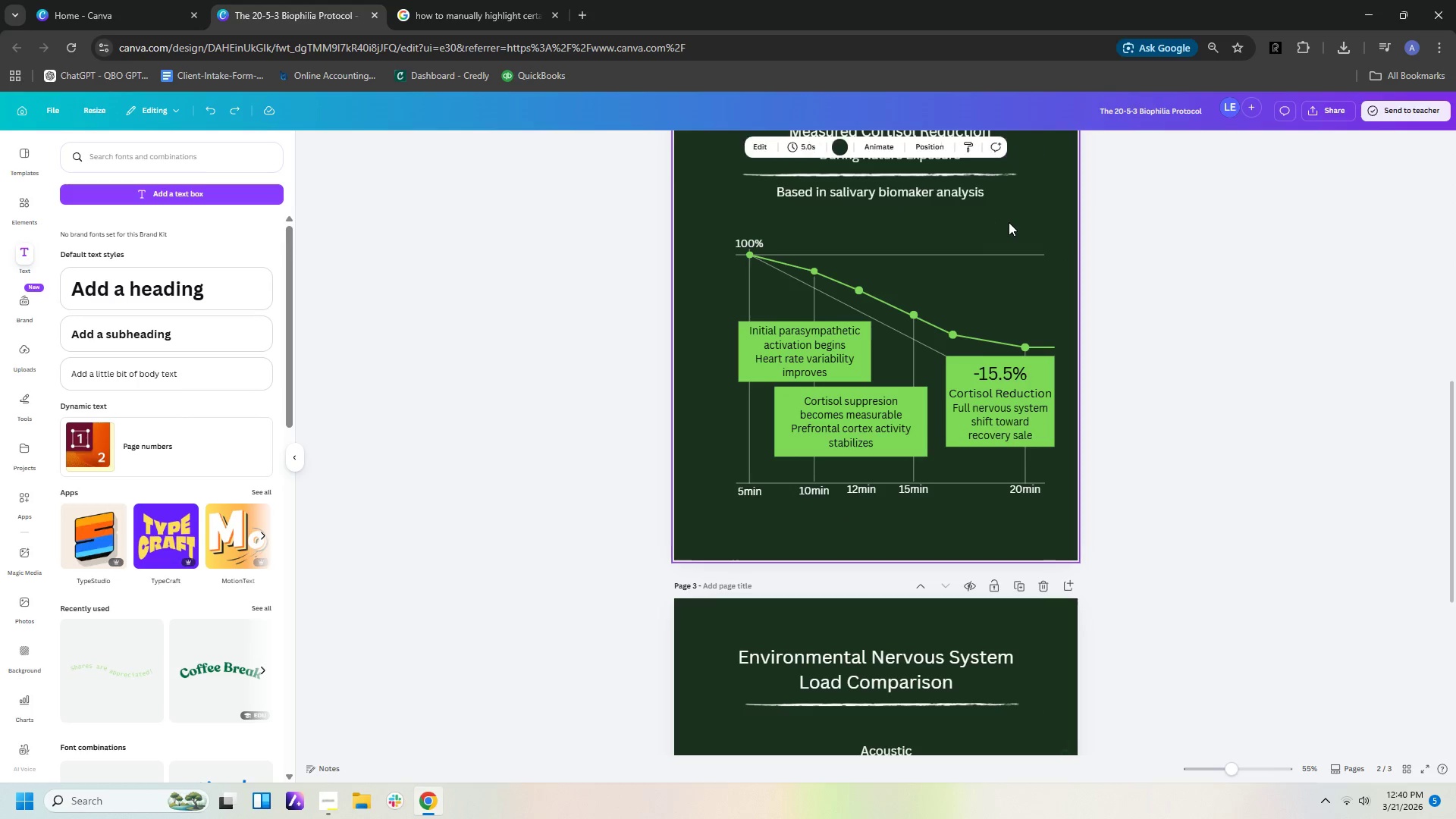 
key(Control+V)
 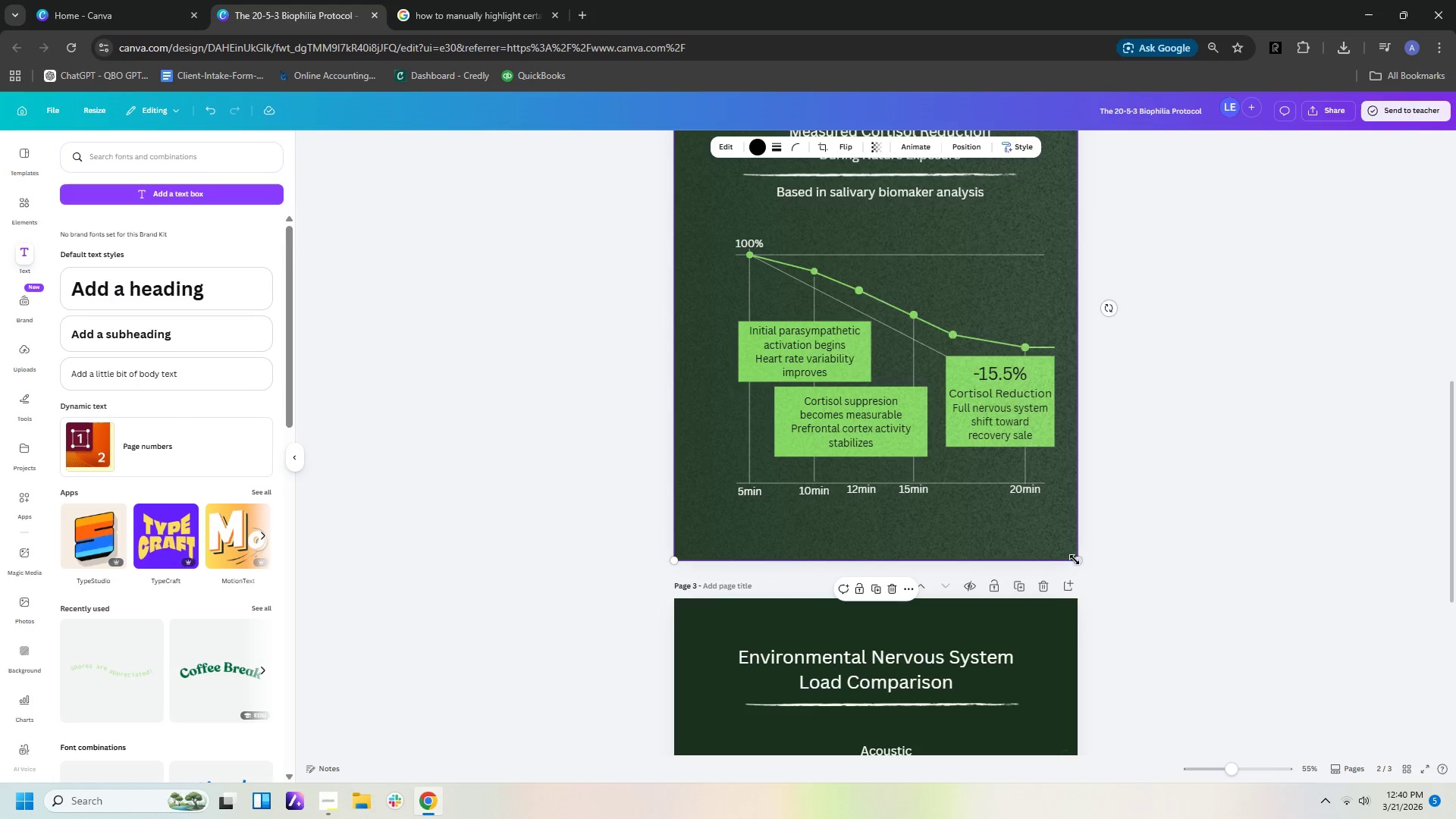 
left_click_drag(start_coordinate=[1078, 560], to_coordinate=[1073, 433])
 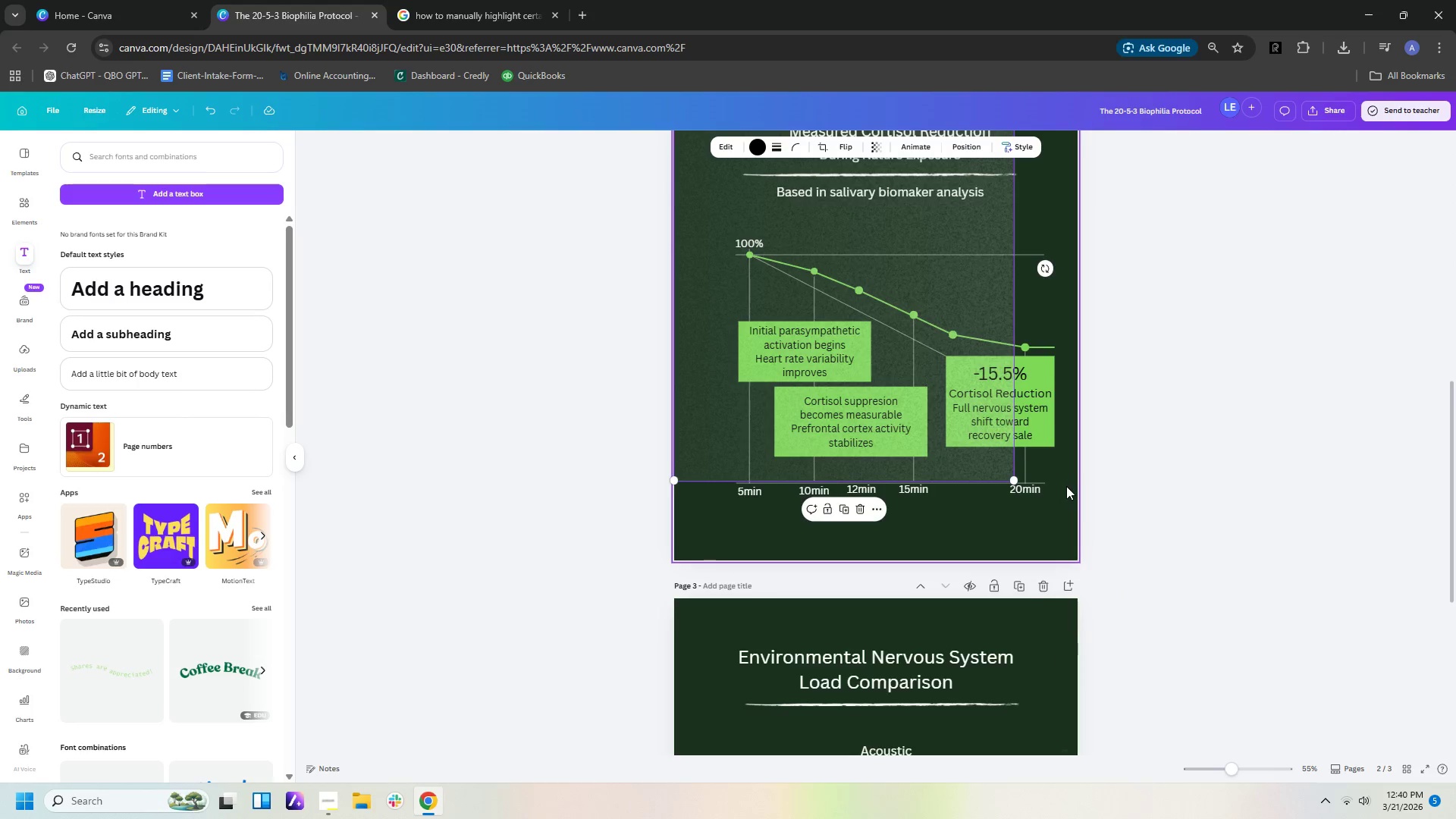 
scroll: coordinate [1066, 486], scroll_direction: up, amount: 2.0
 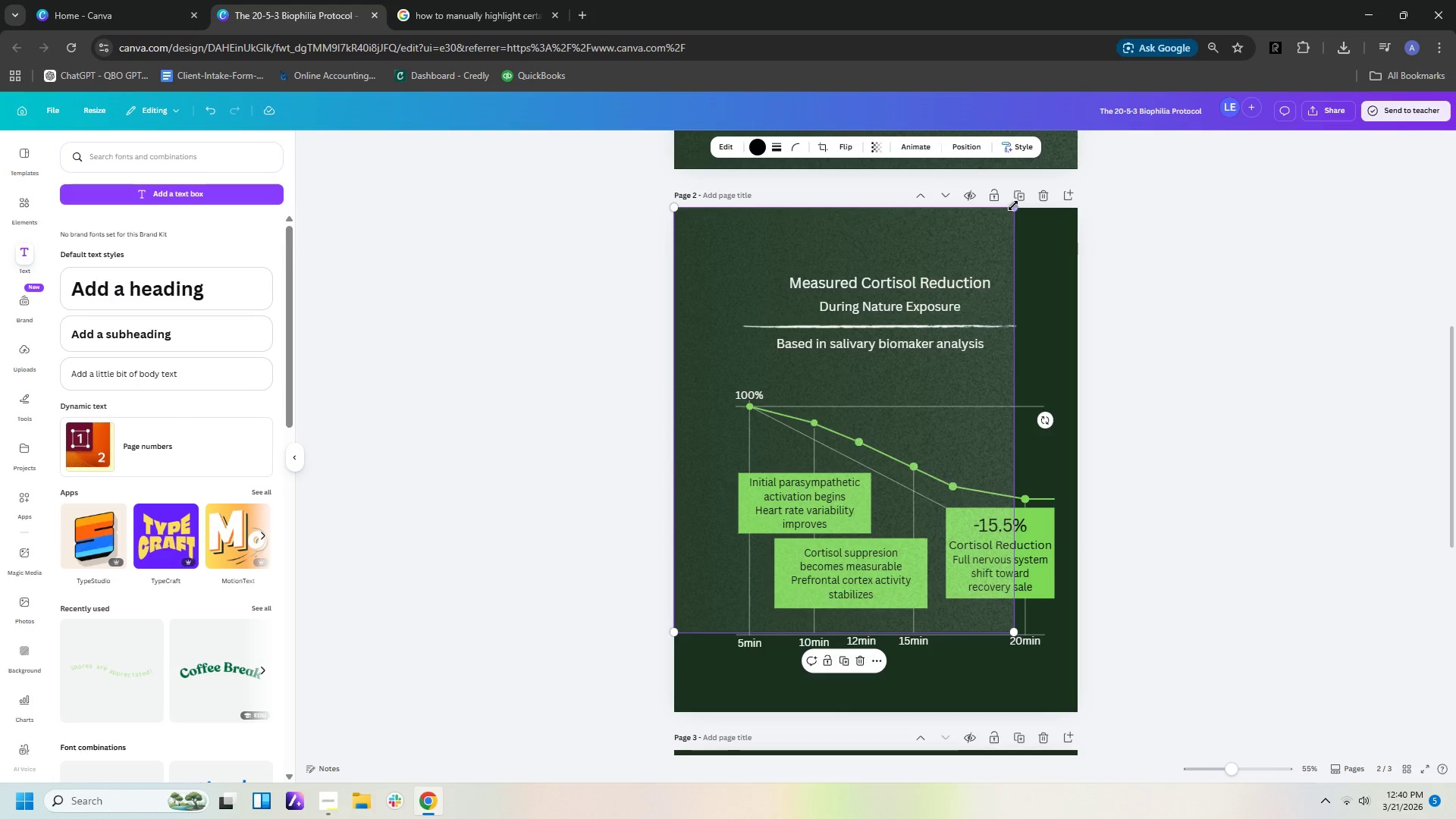 
left_click_drag(start_coordinate=[1014, 206], to_coordinate=[956, 487])
 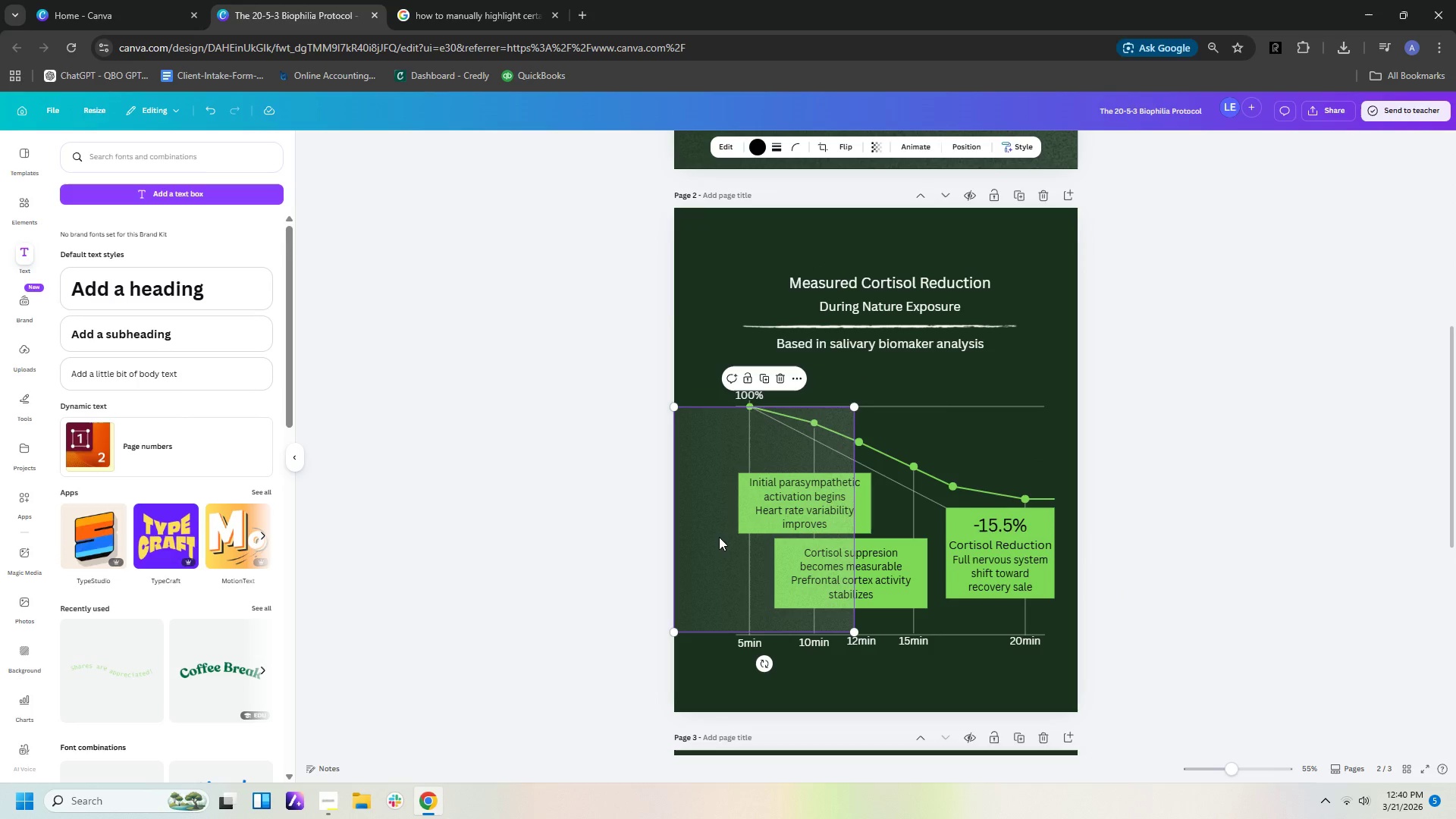 
left_click_drag(start_coordinate=[719, 537], to_coordinate=[943, 538])
 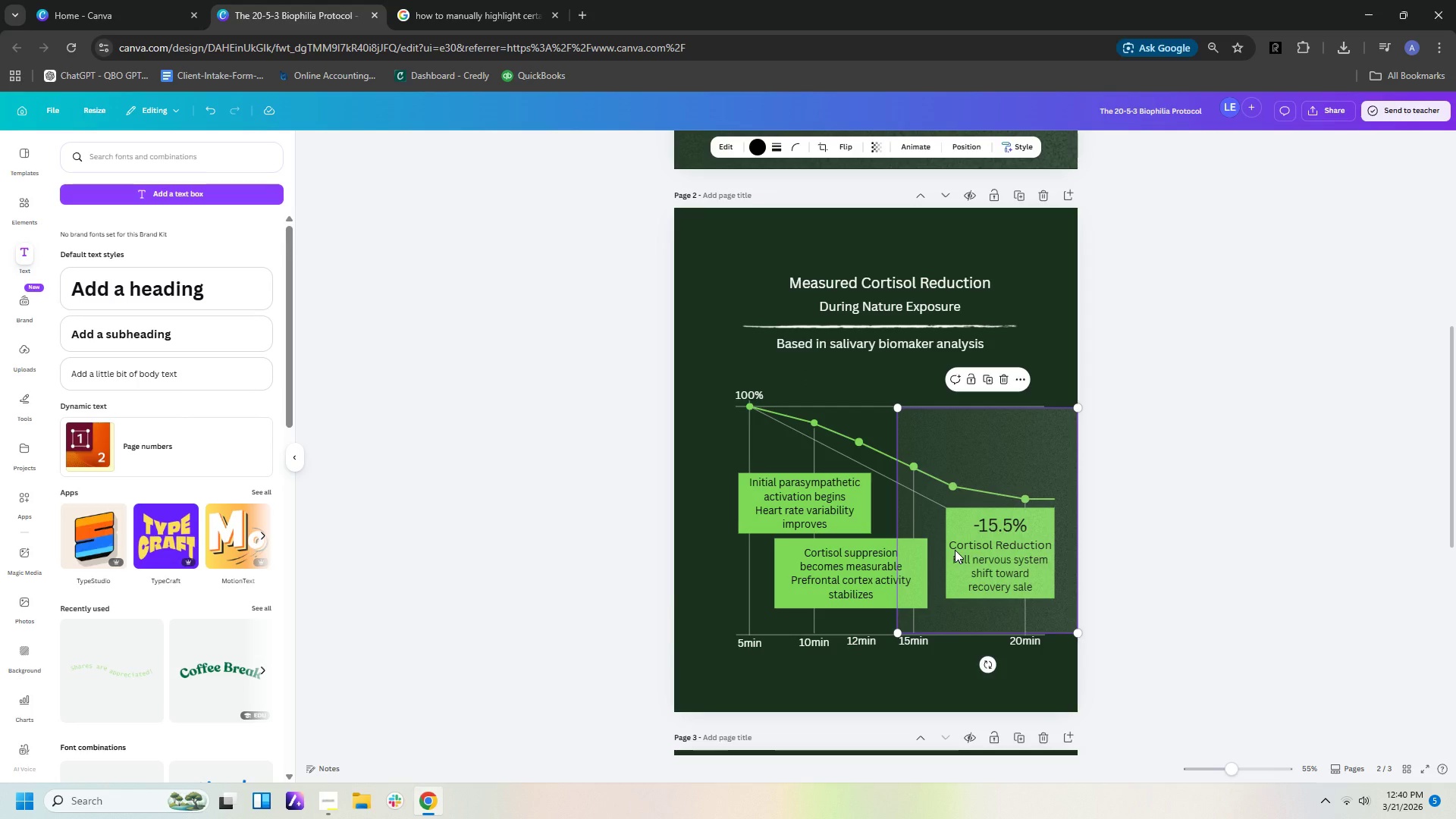 
key(Control+C)
 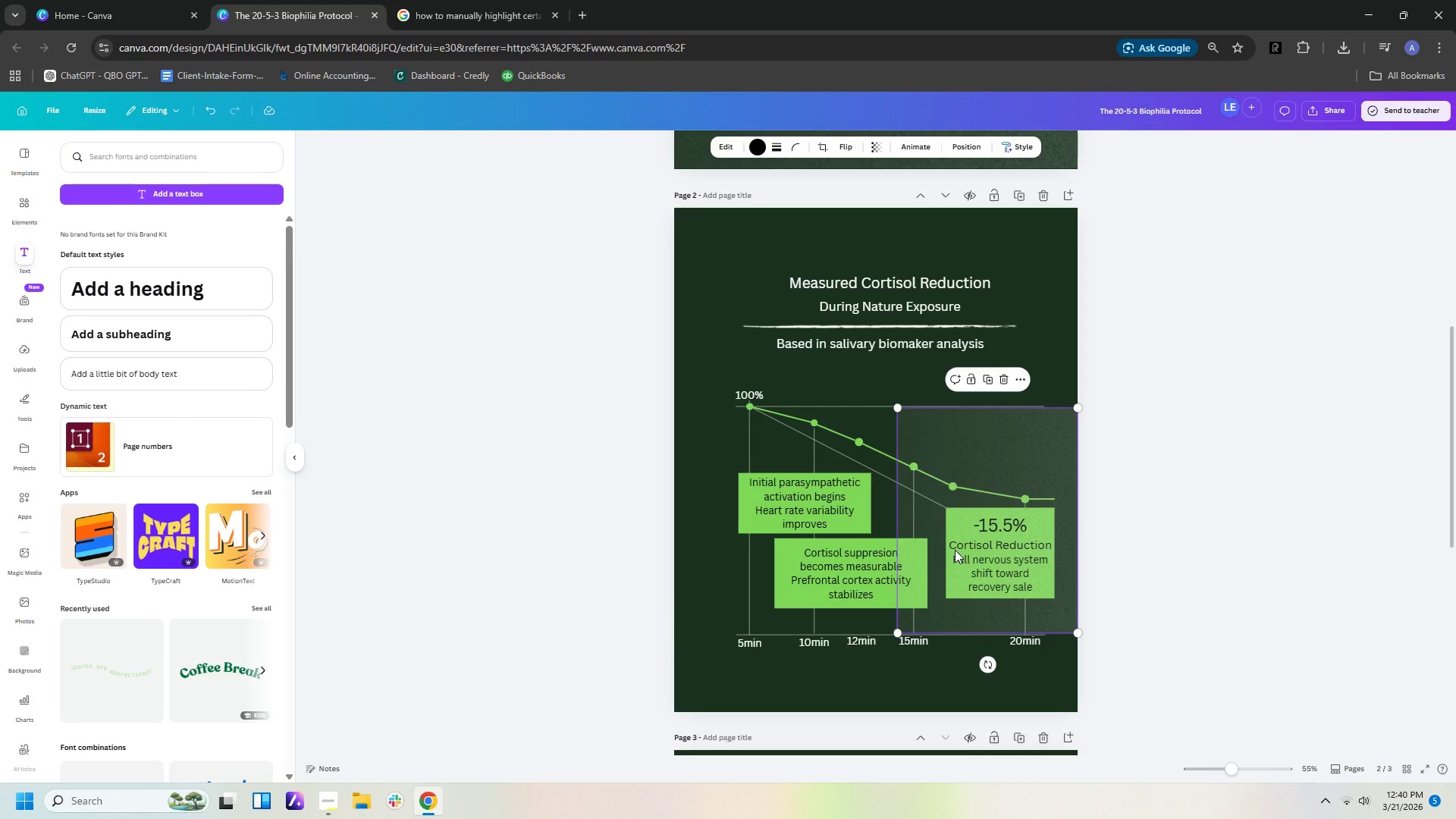 
key(Control+V)
 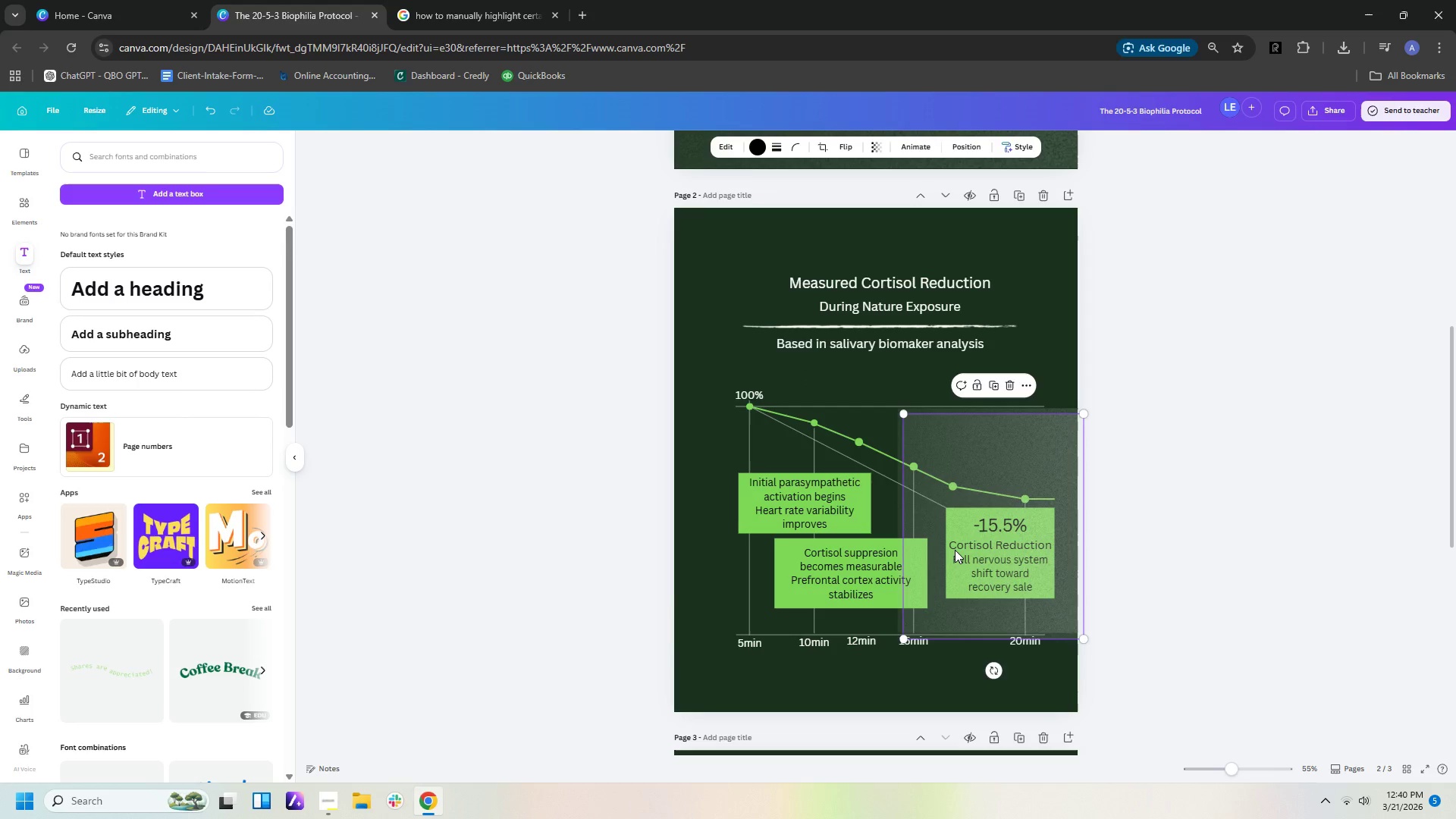 
hold_key(key=ArrowLeft, duration=1.52)
 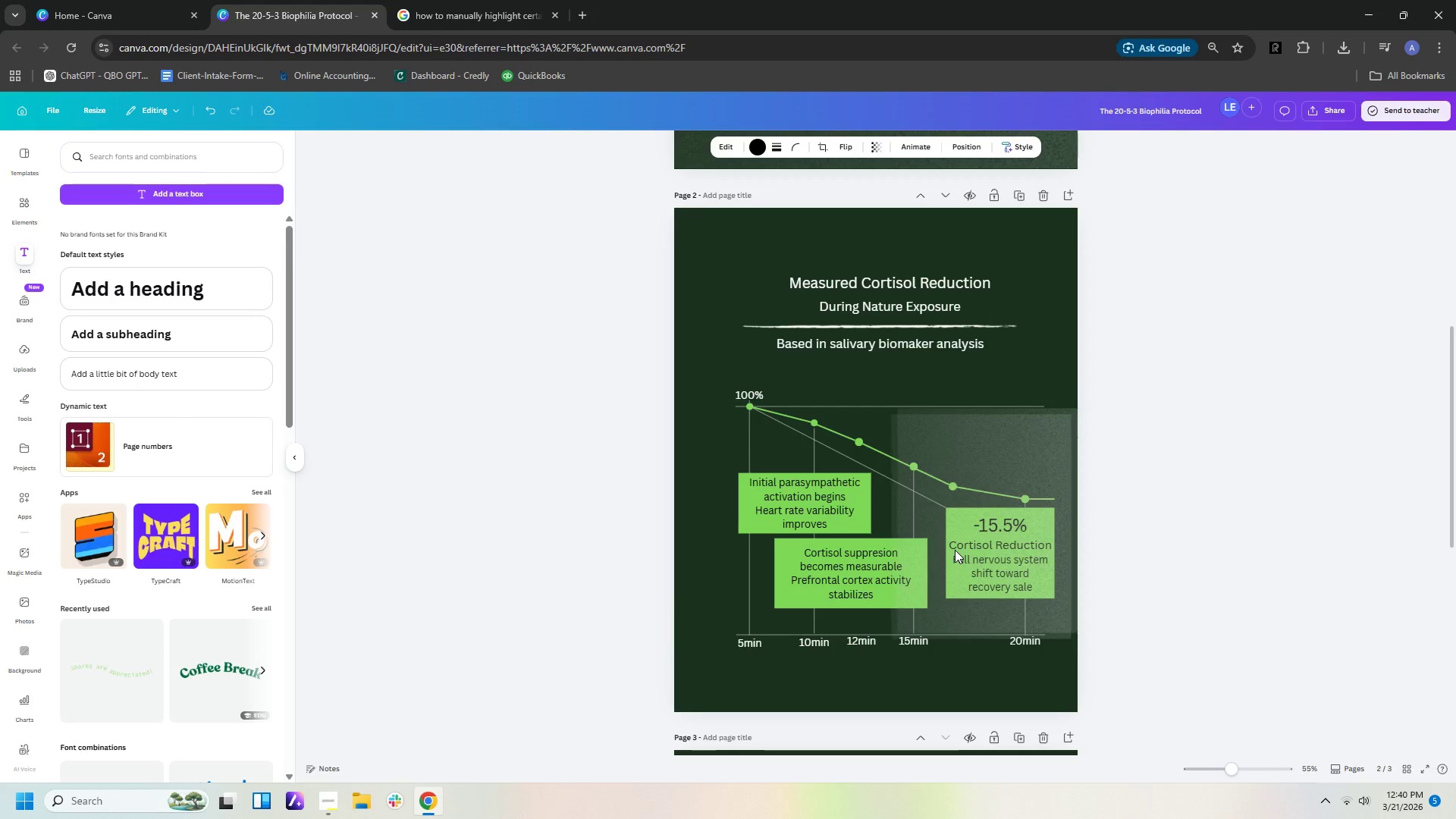 
key(ArrowLeft)
 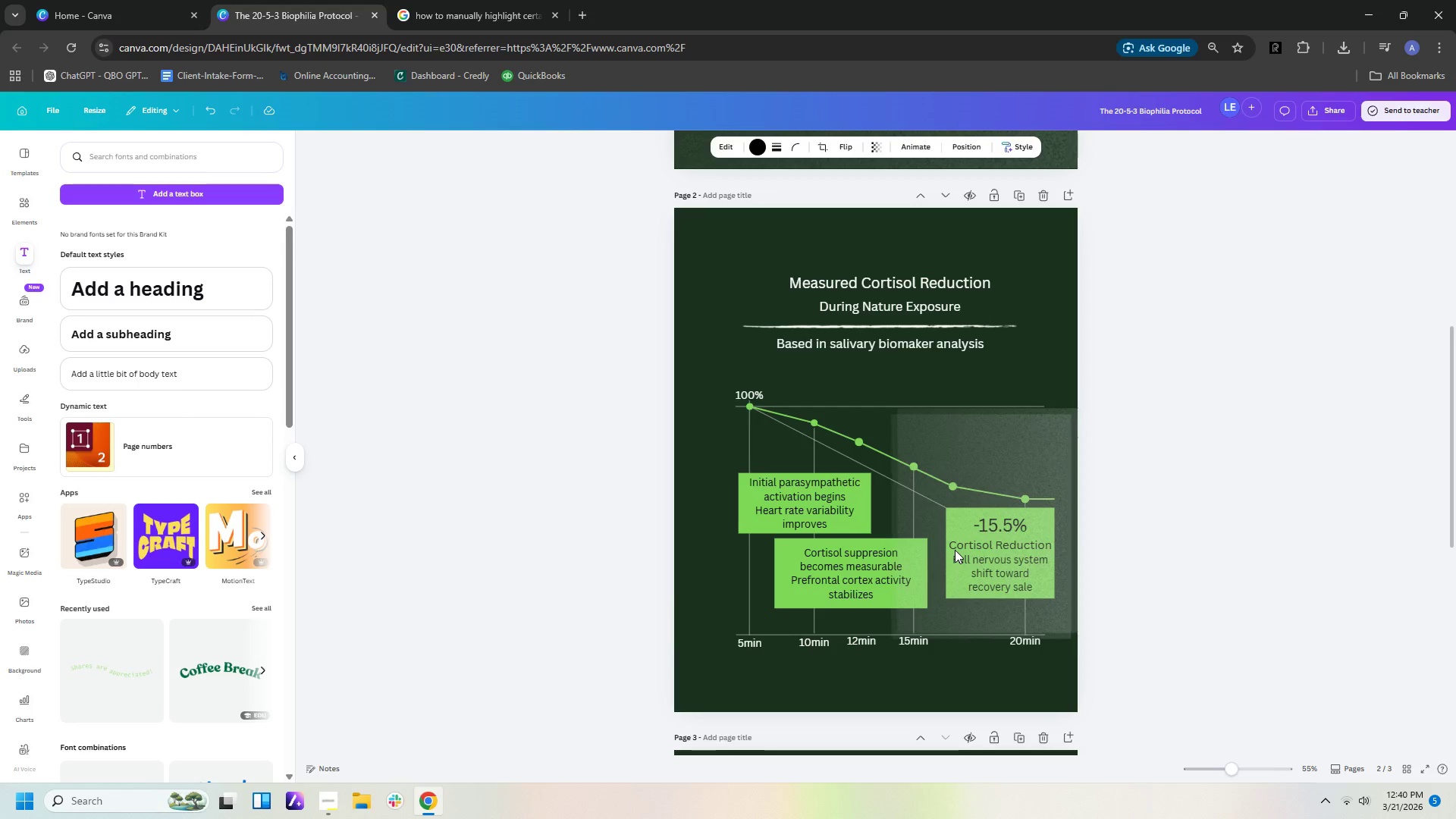 
key(ArrowLeft)
 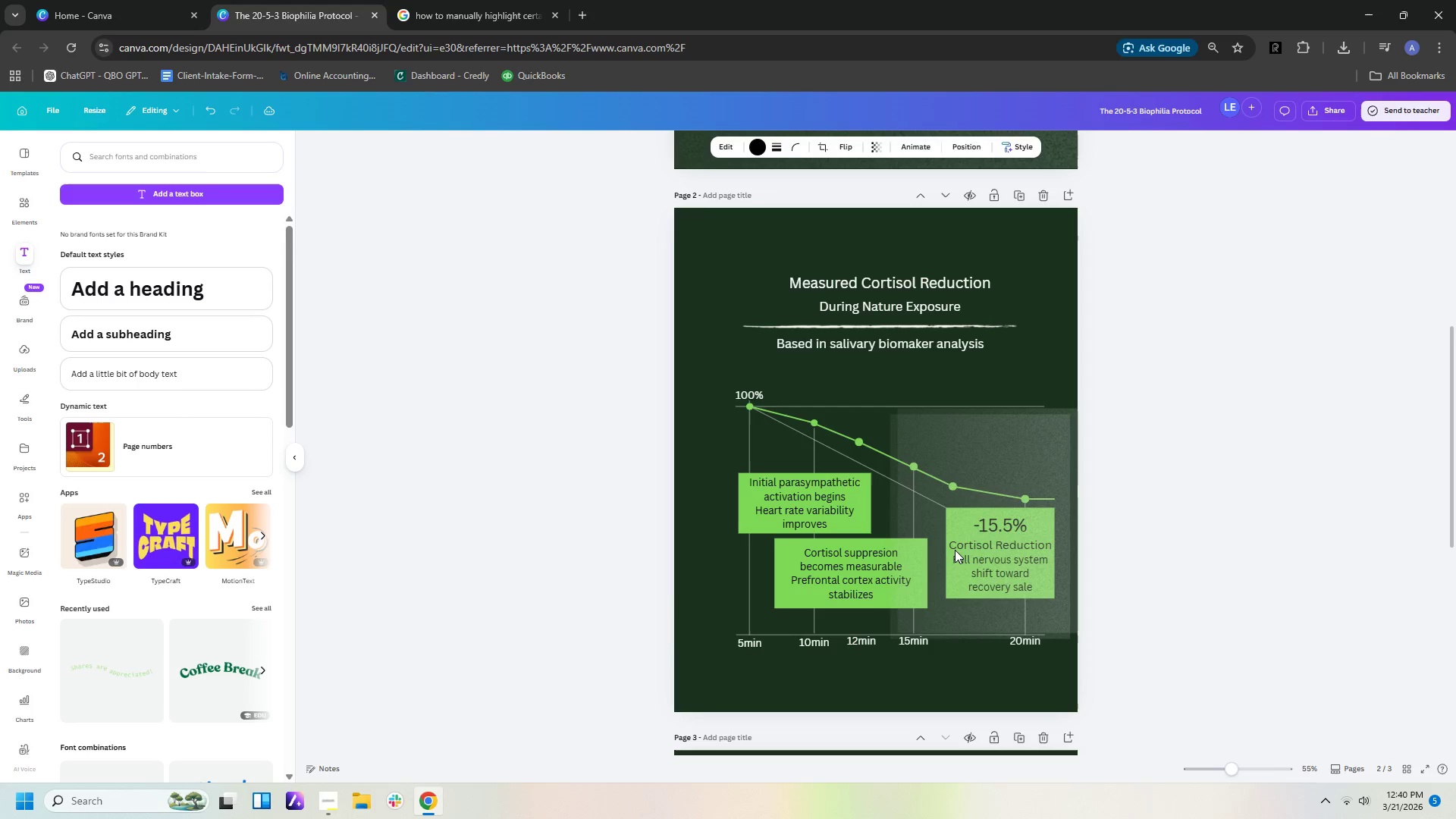 
key(ArrowLeft)
 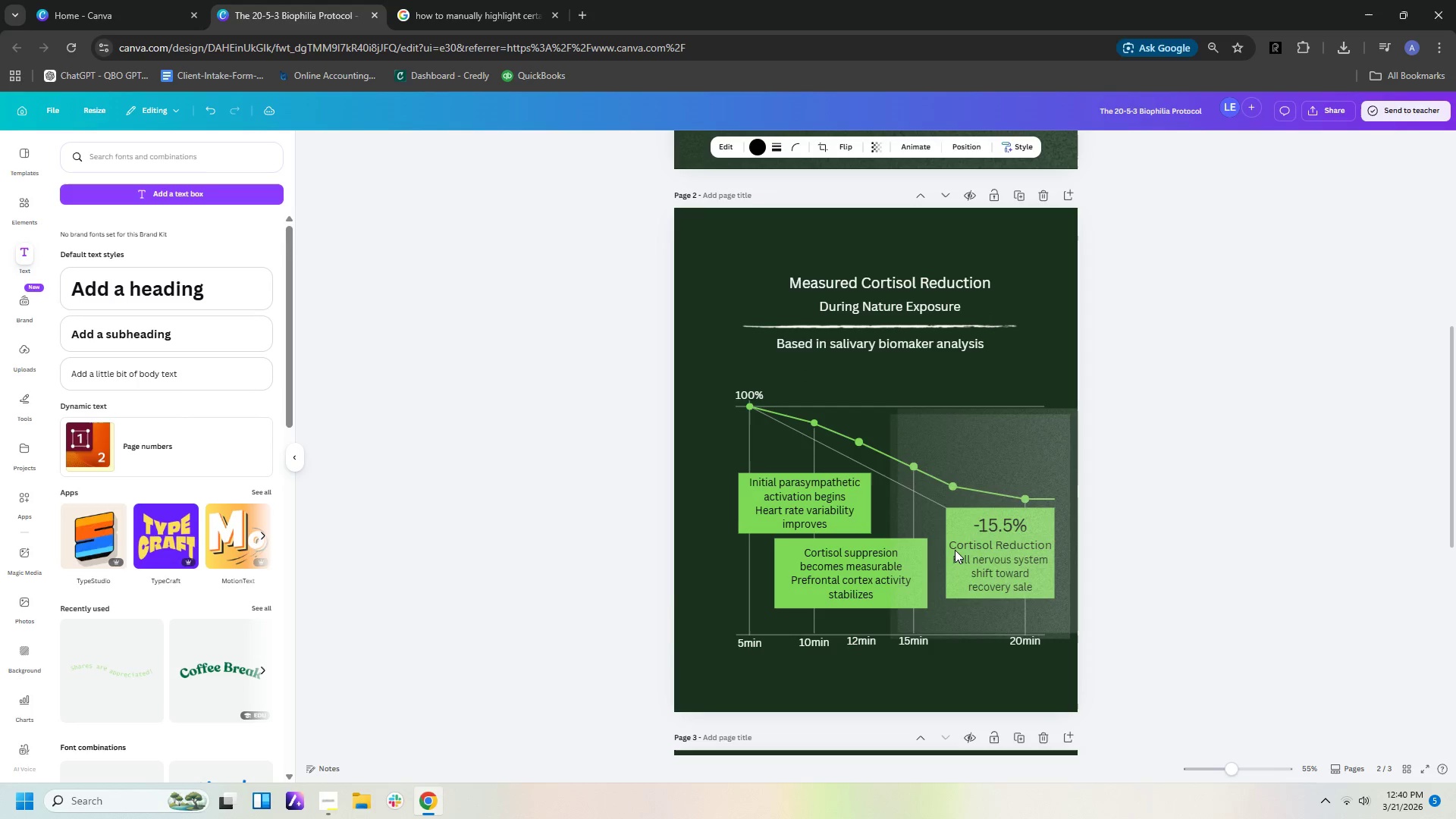 
key(ArrowLeft)
 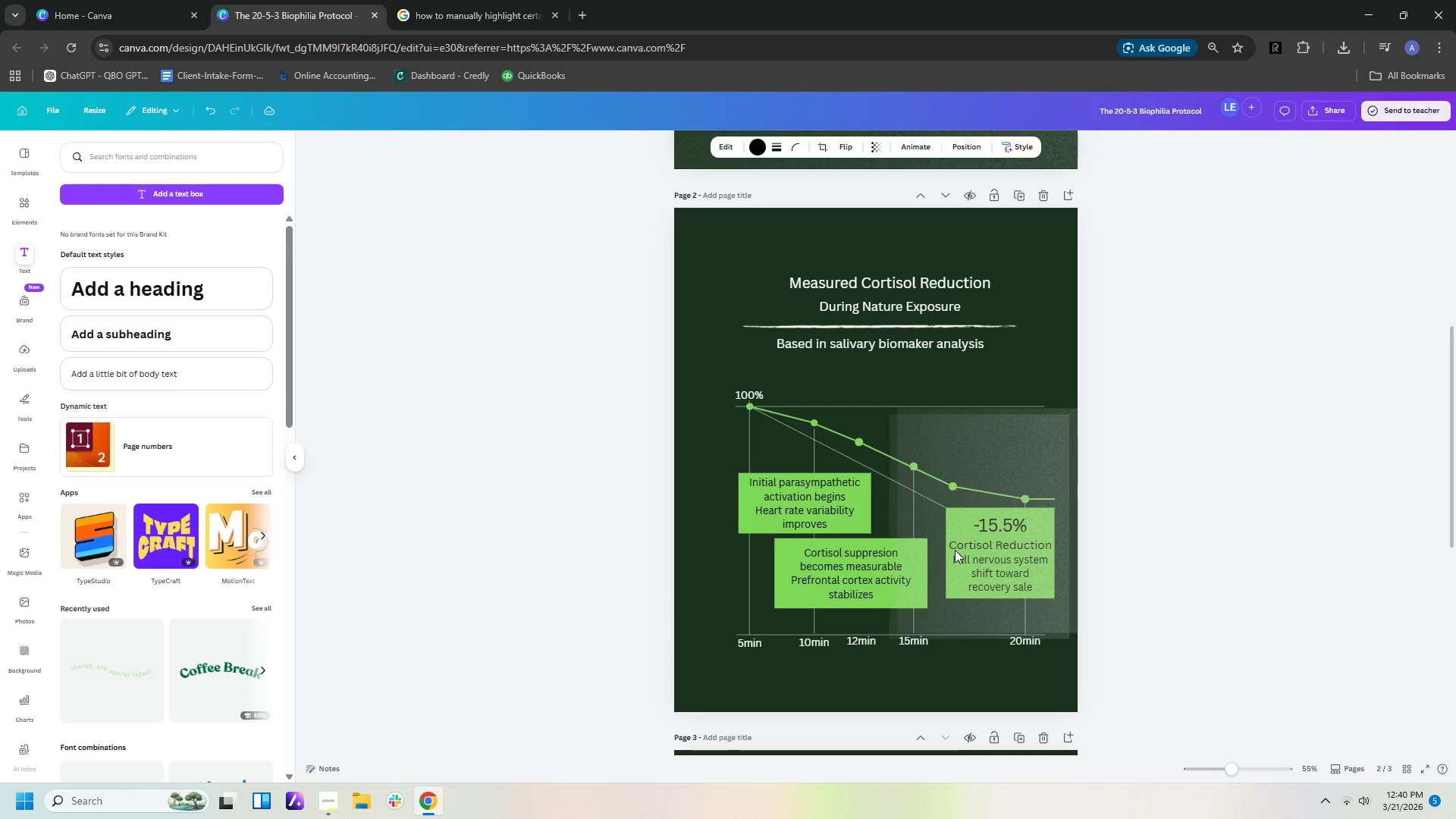 
key(ArrowLeft)
 